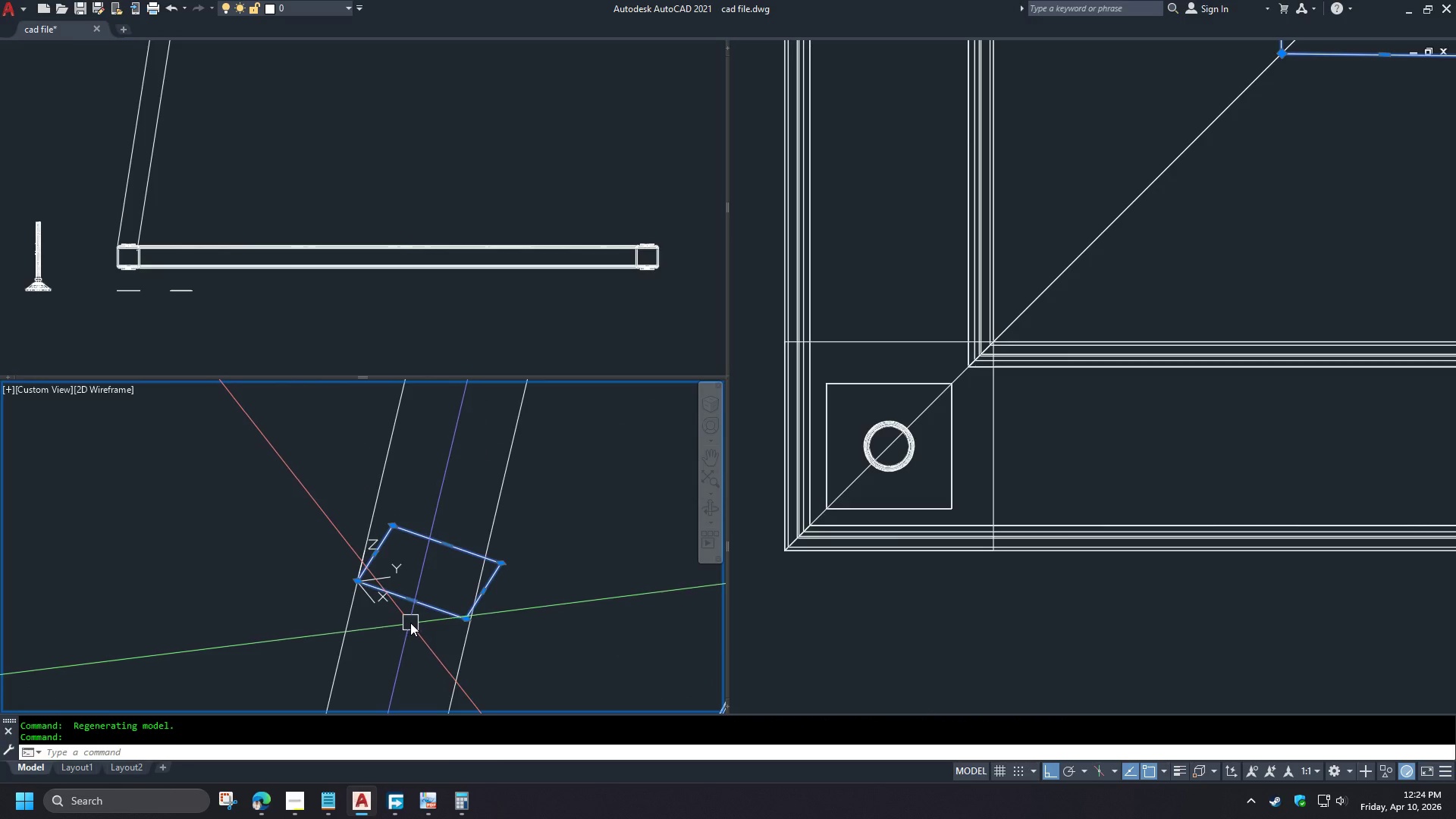 
key(Escape)
 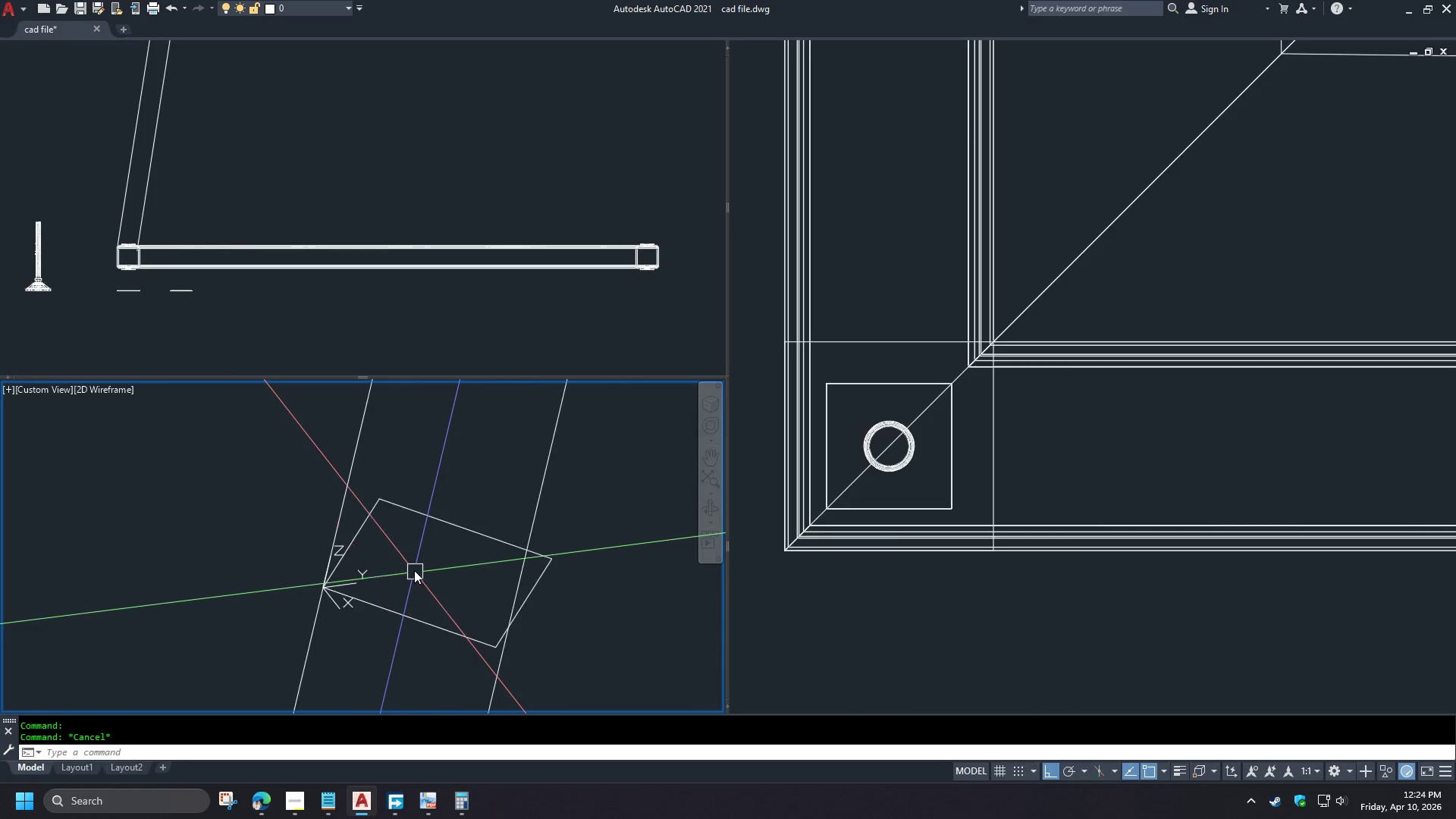 
scroll: coordinate [413, 570], scroll_direction: up, amount: 2.0
 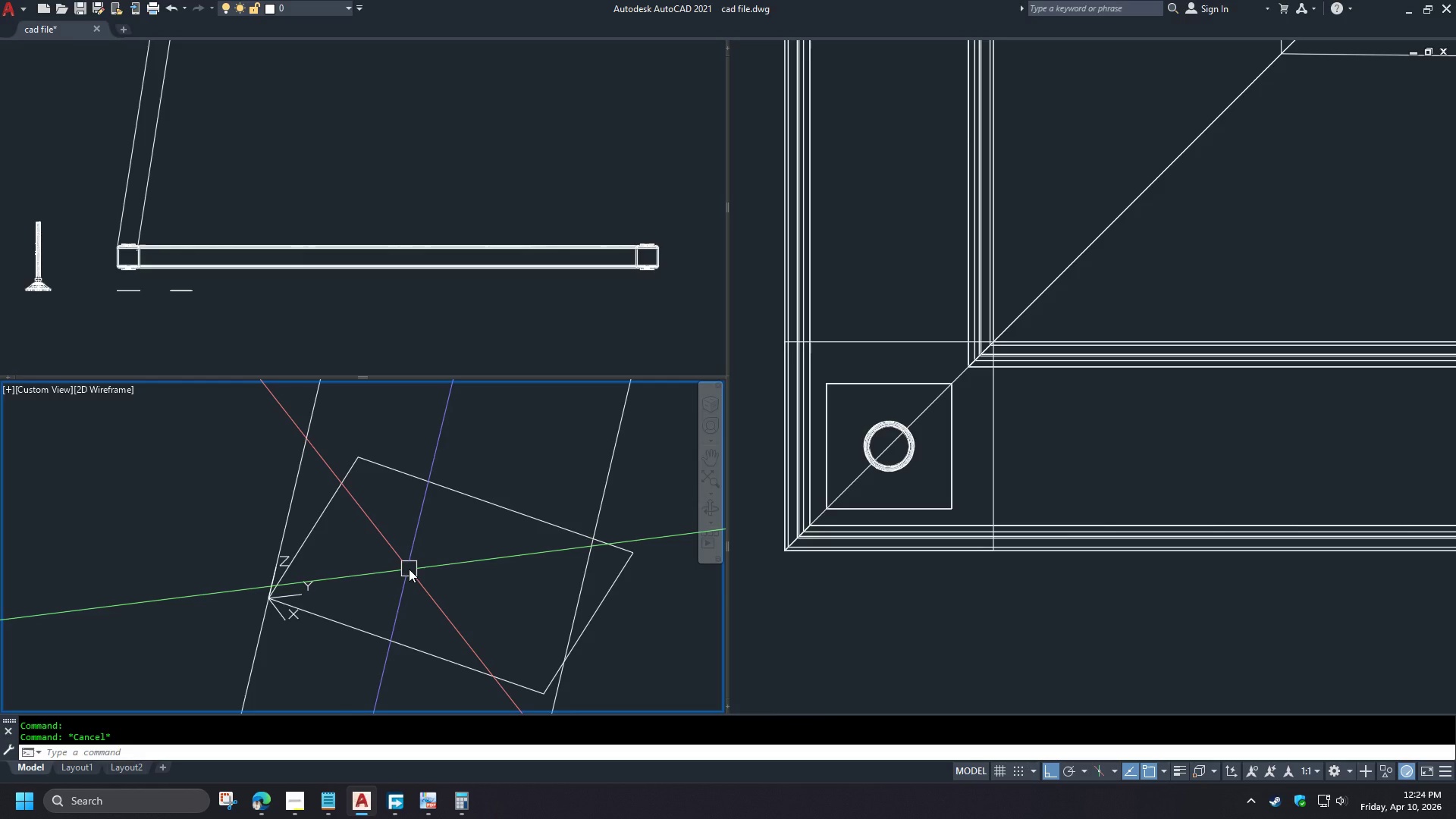 
wait(7.96)
 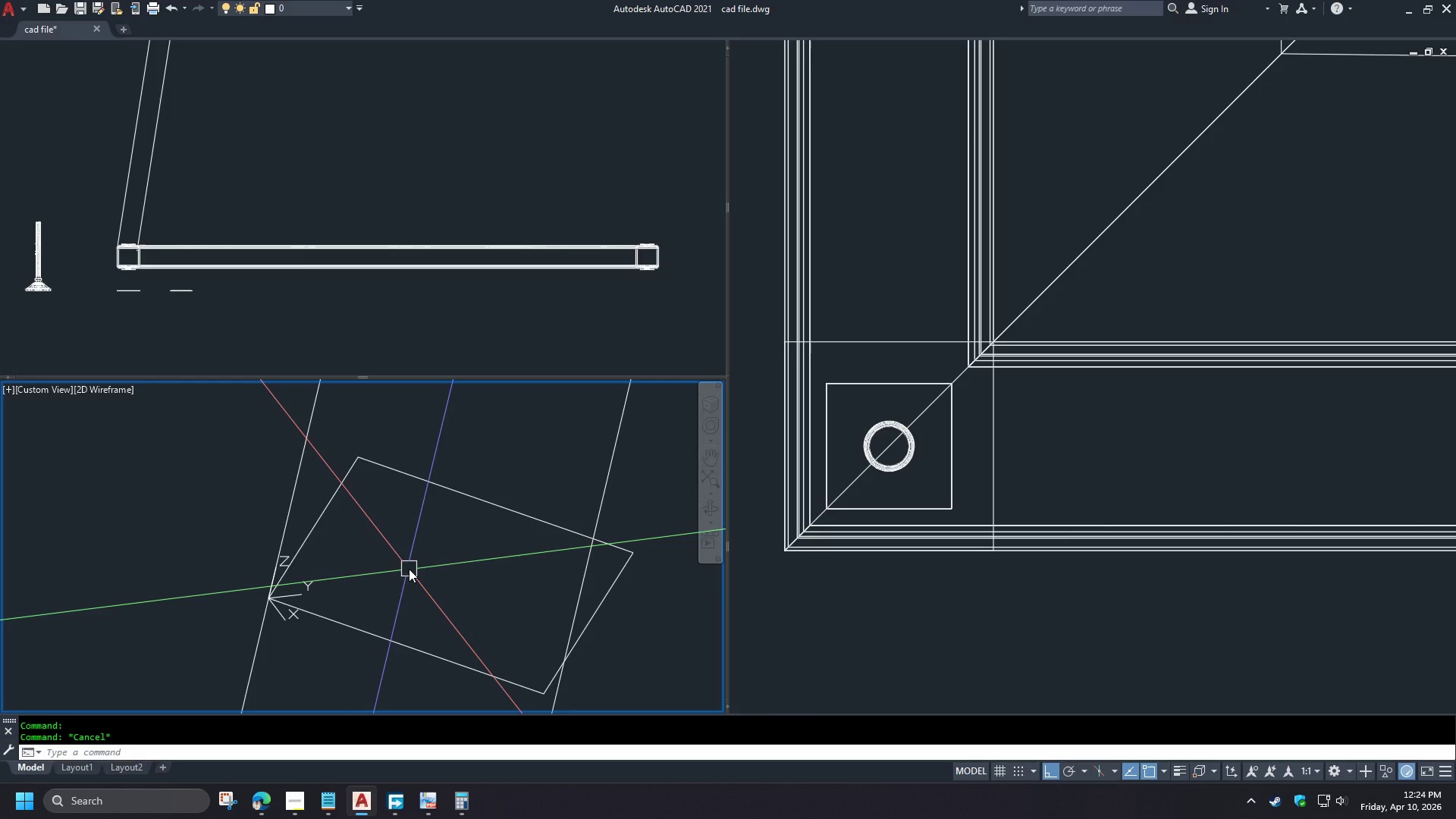 
left_click([368, 634])
 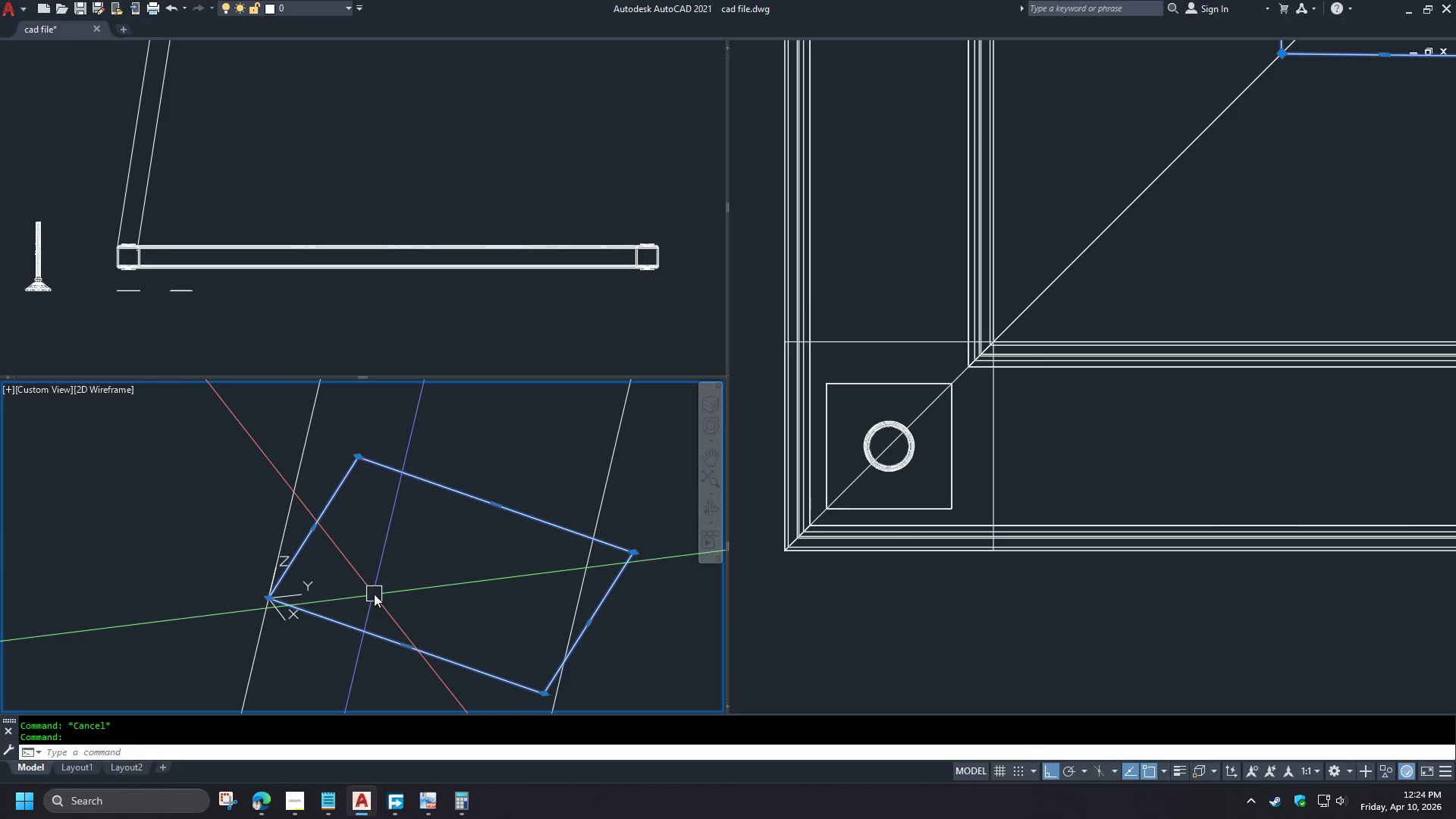 
key(Escape)
 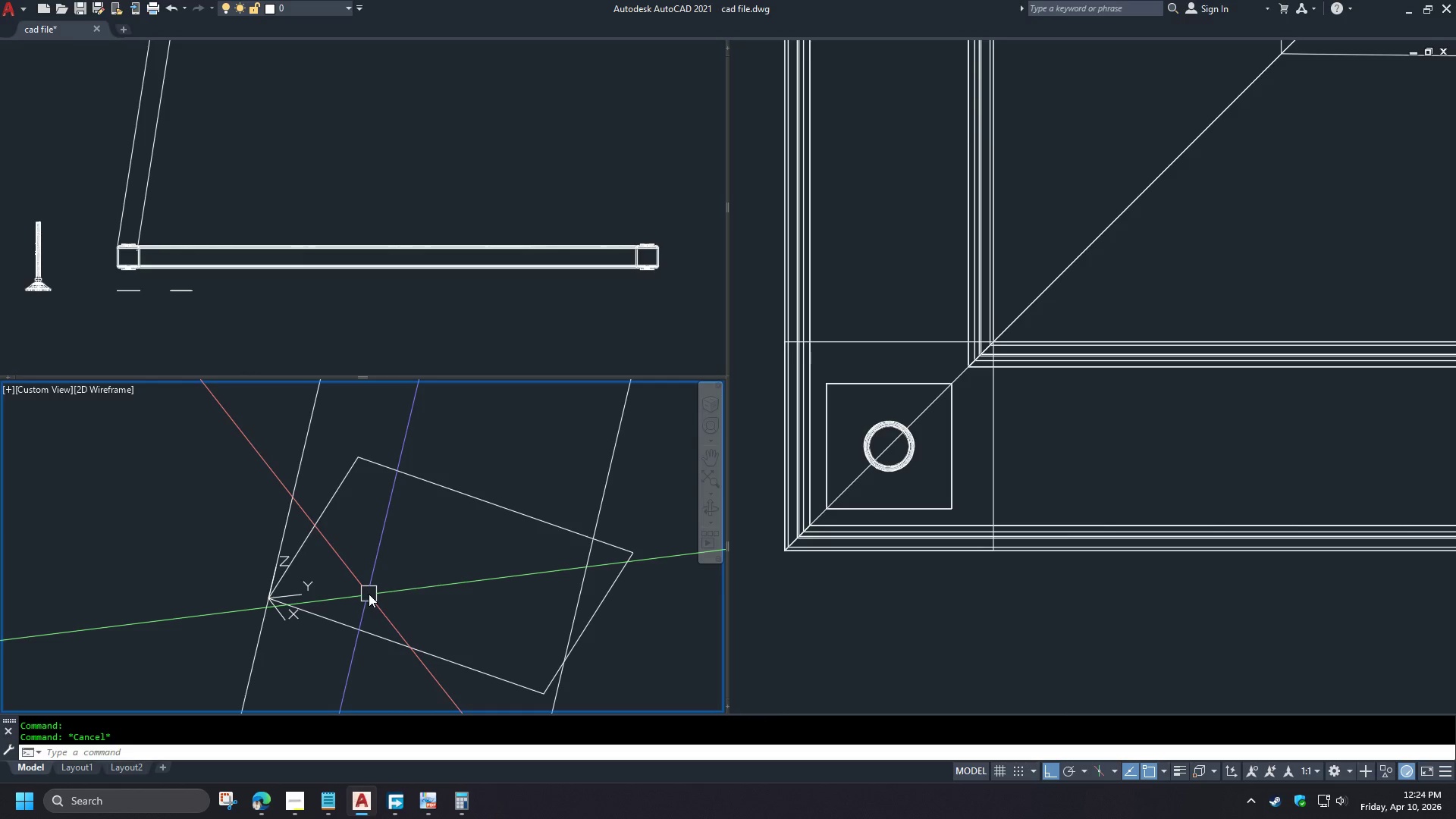 
key(F)
 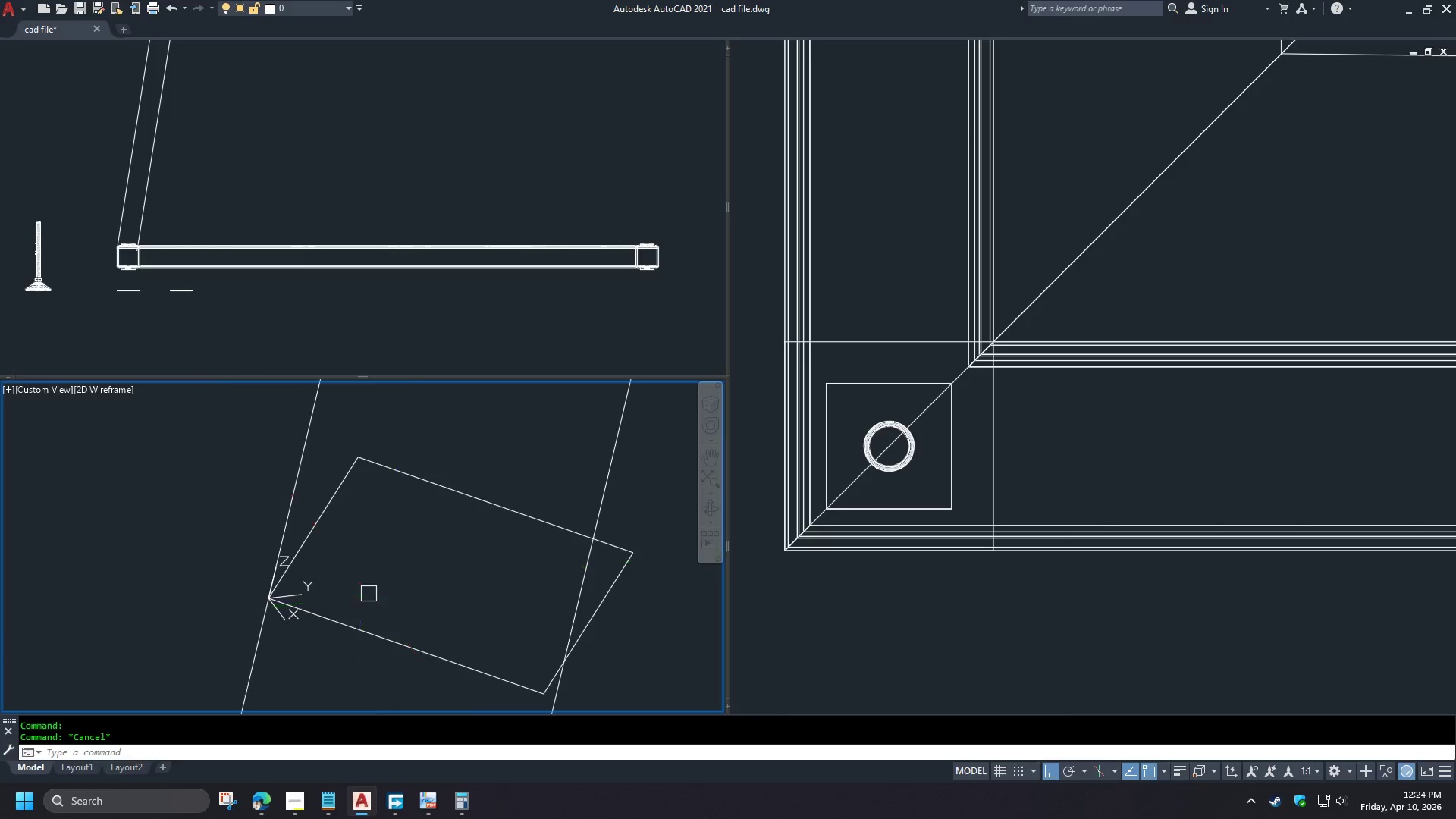 
key(Space)
 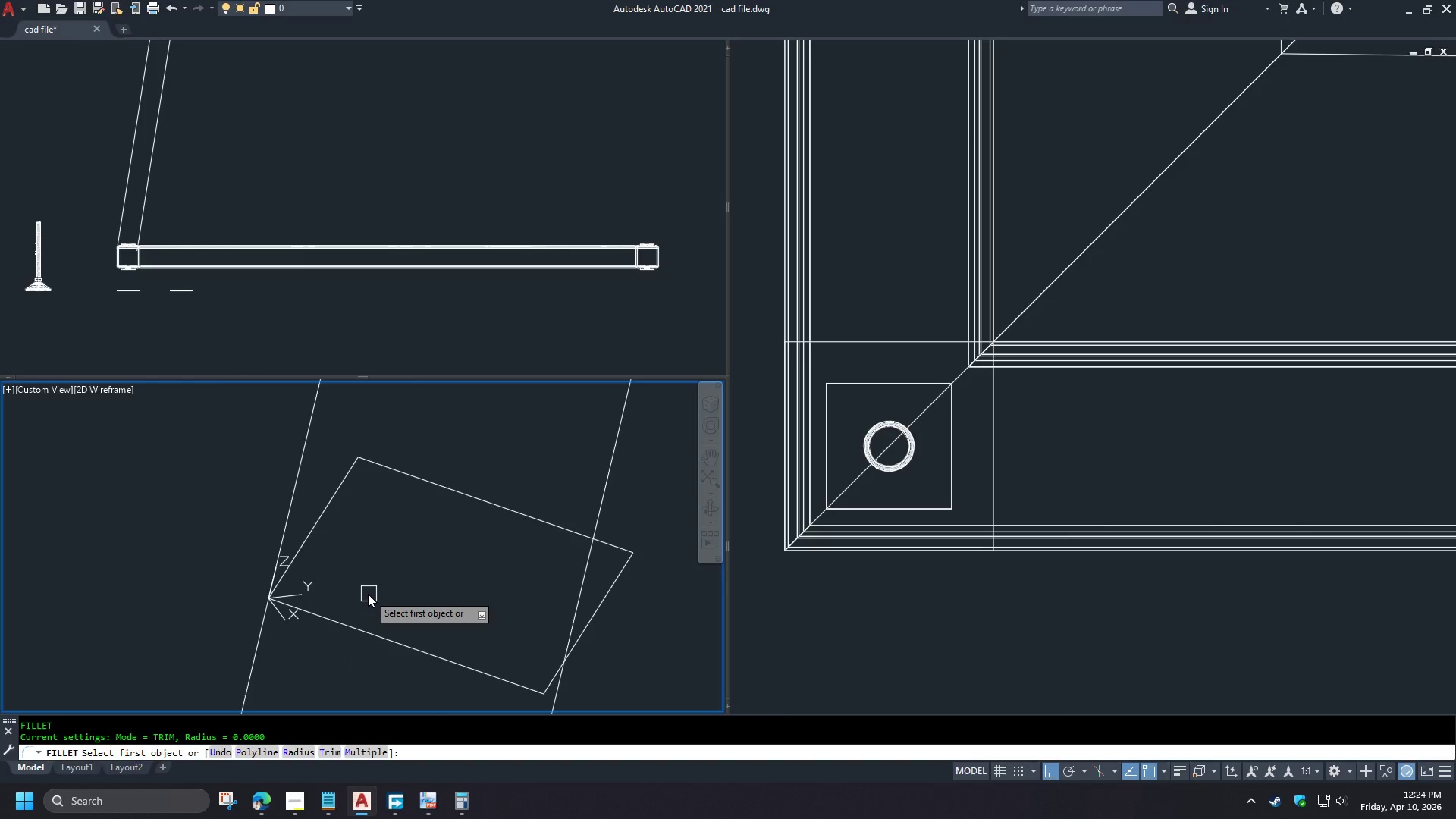 
key(R)
 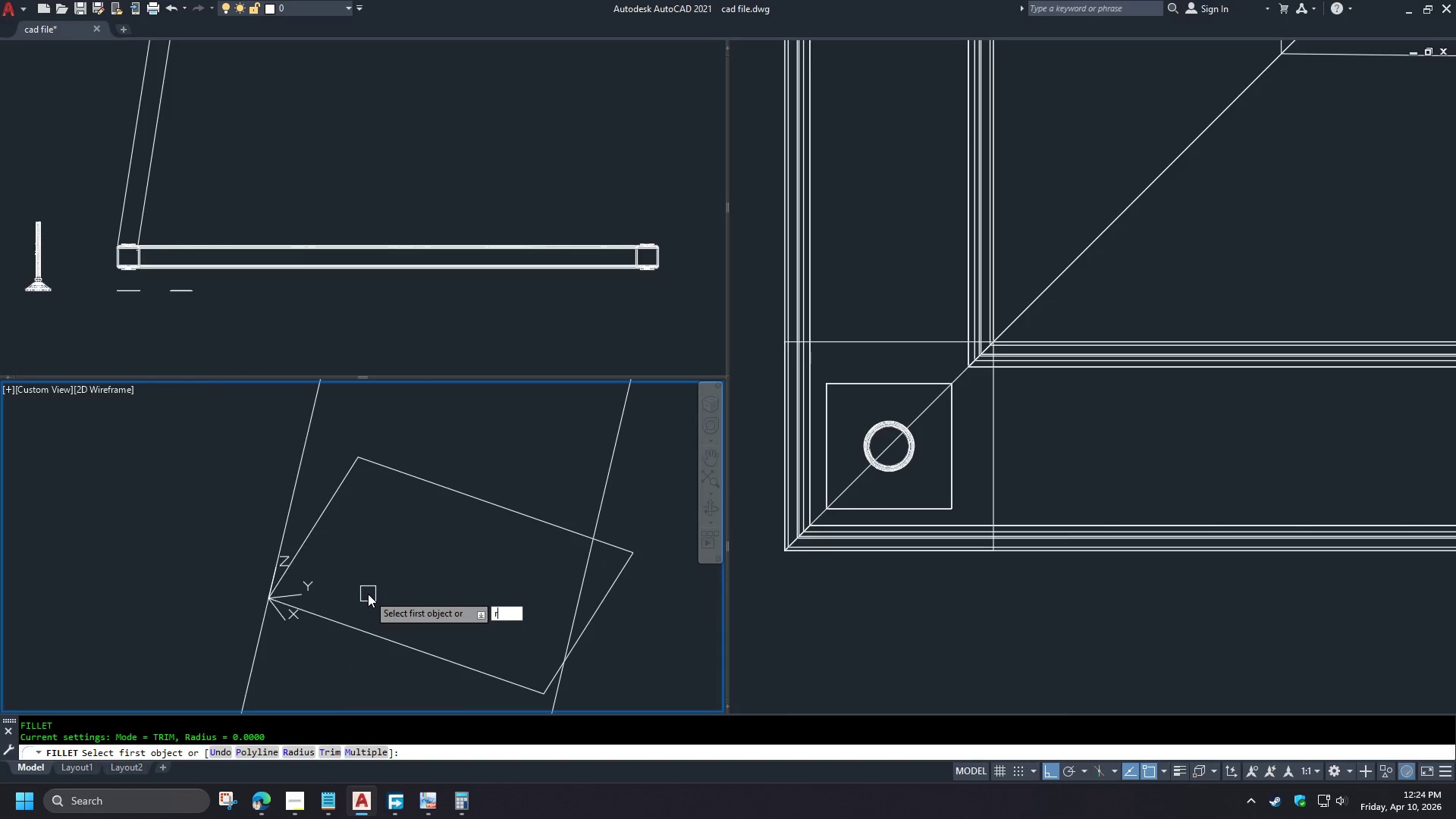 
key(Space)
 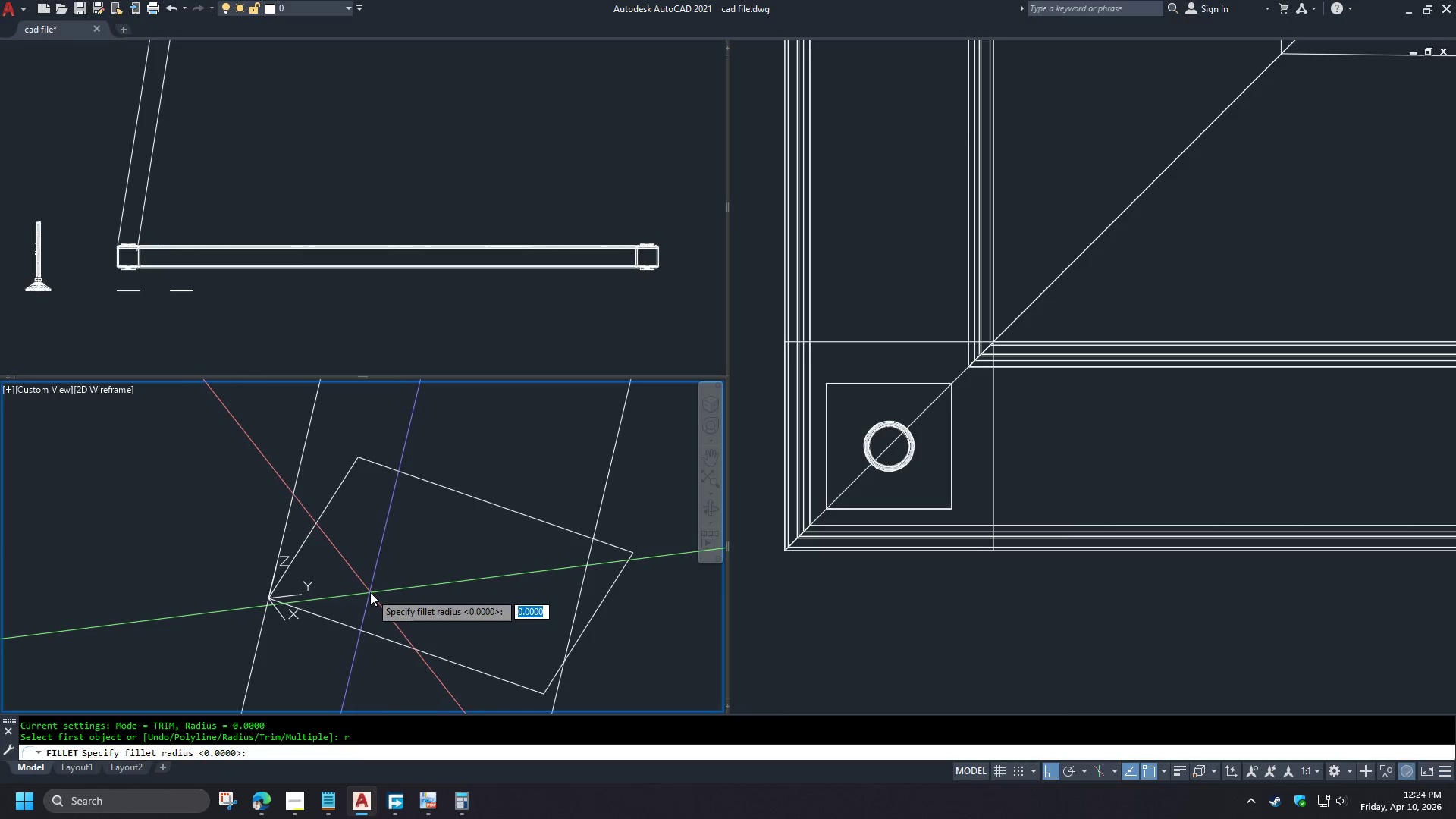 
key(R)
 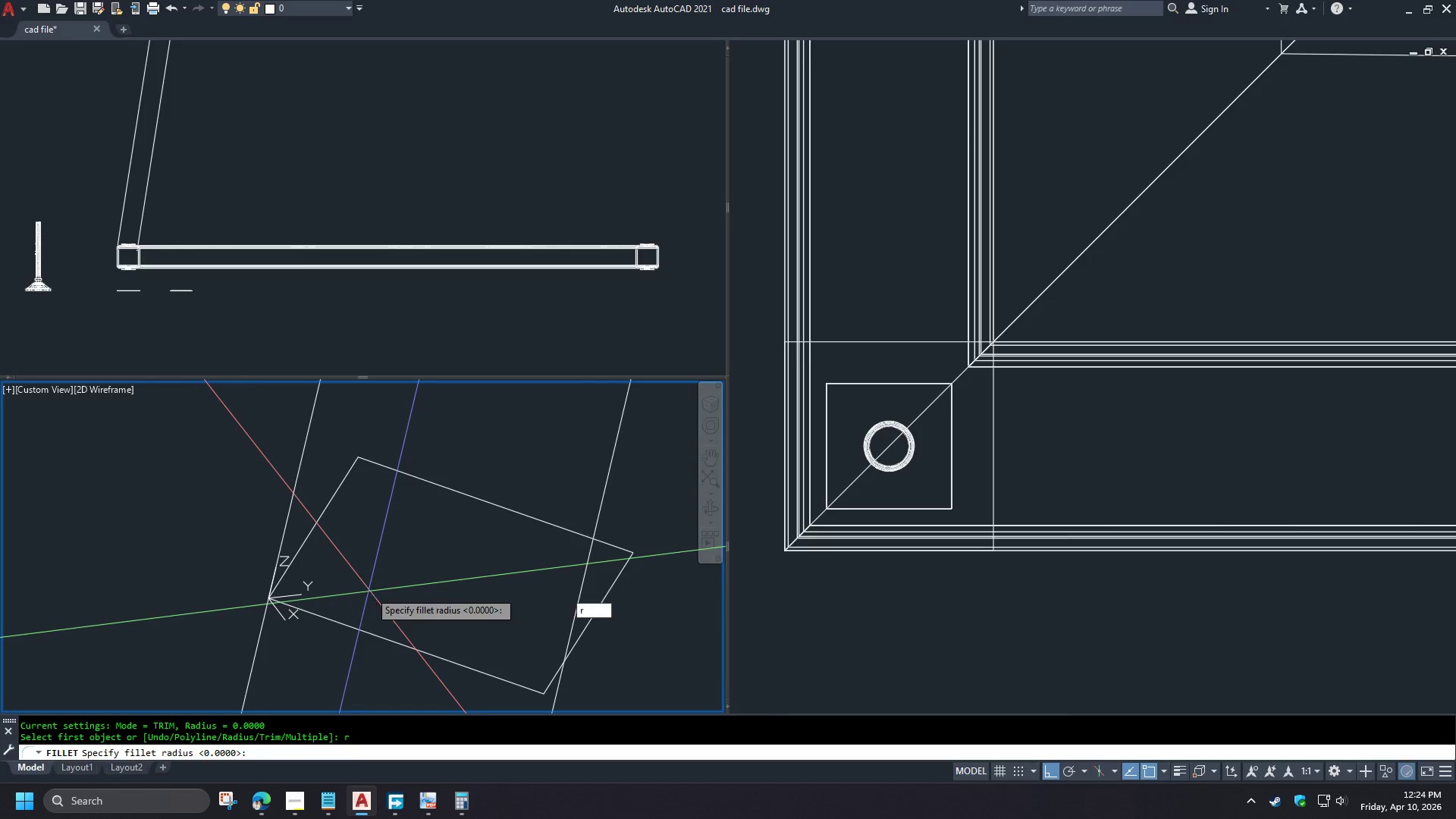 
key(Space)
 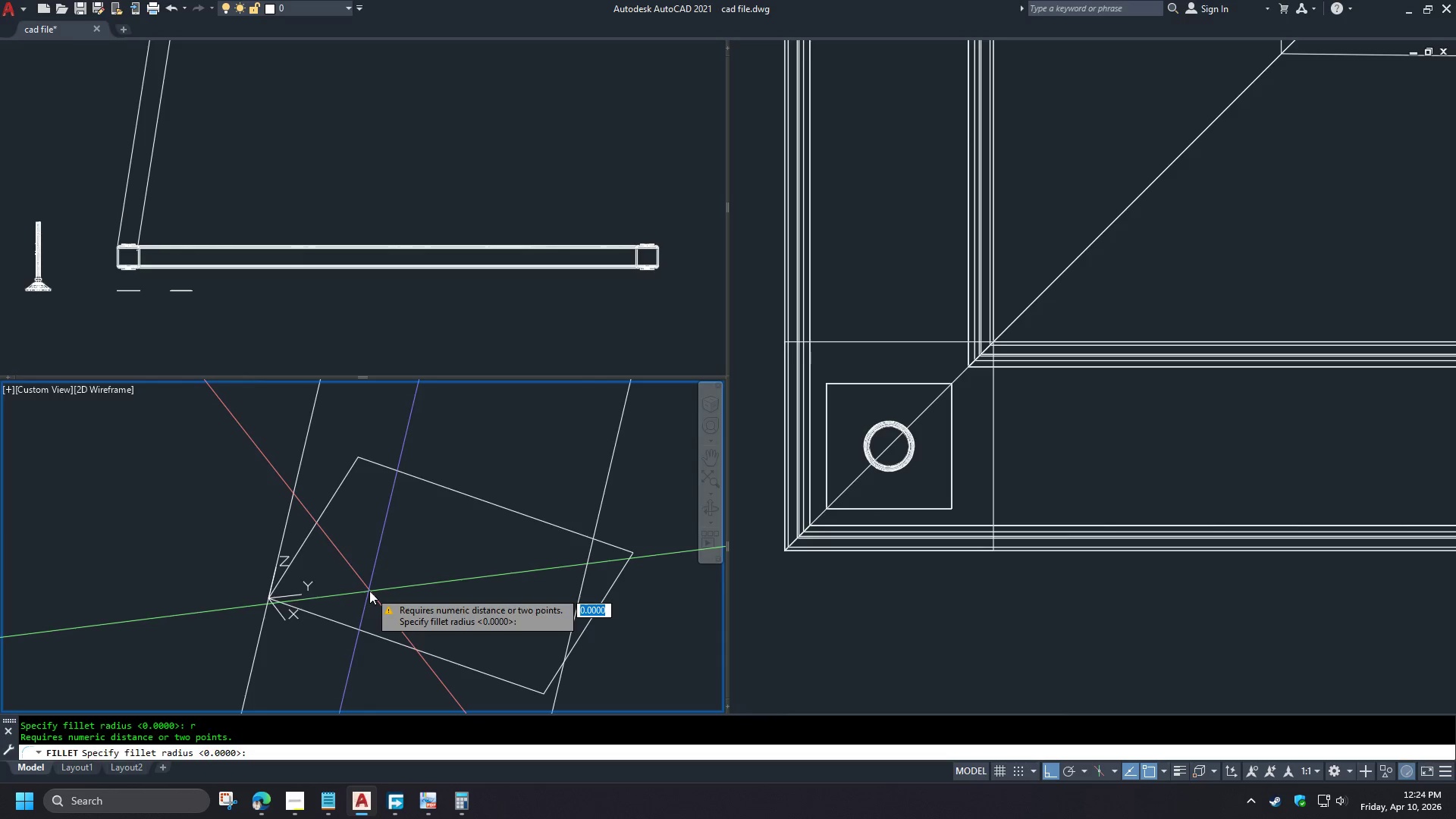 
key(6)
 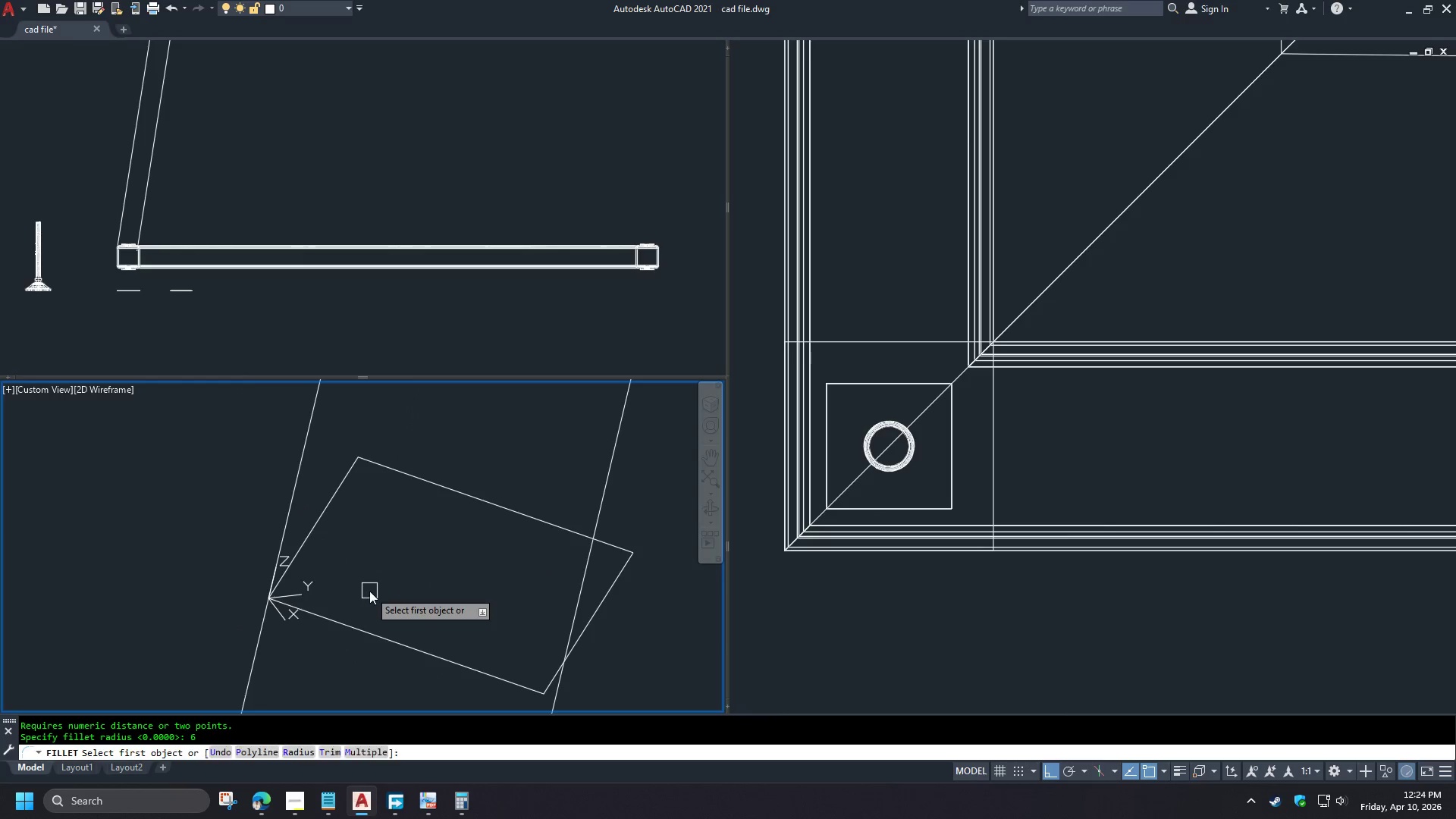 
key(Space)
 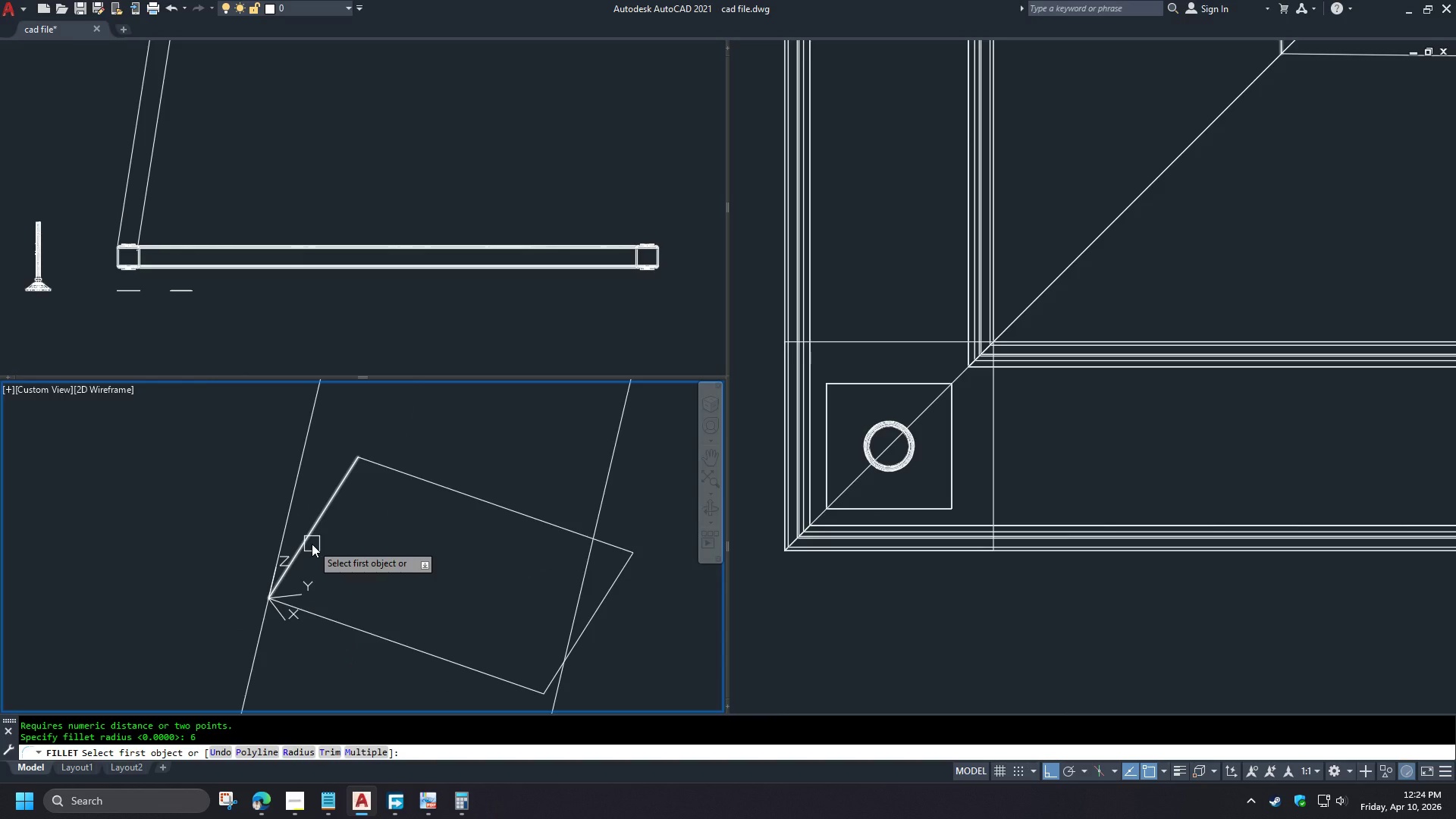 
key(P)
 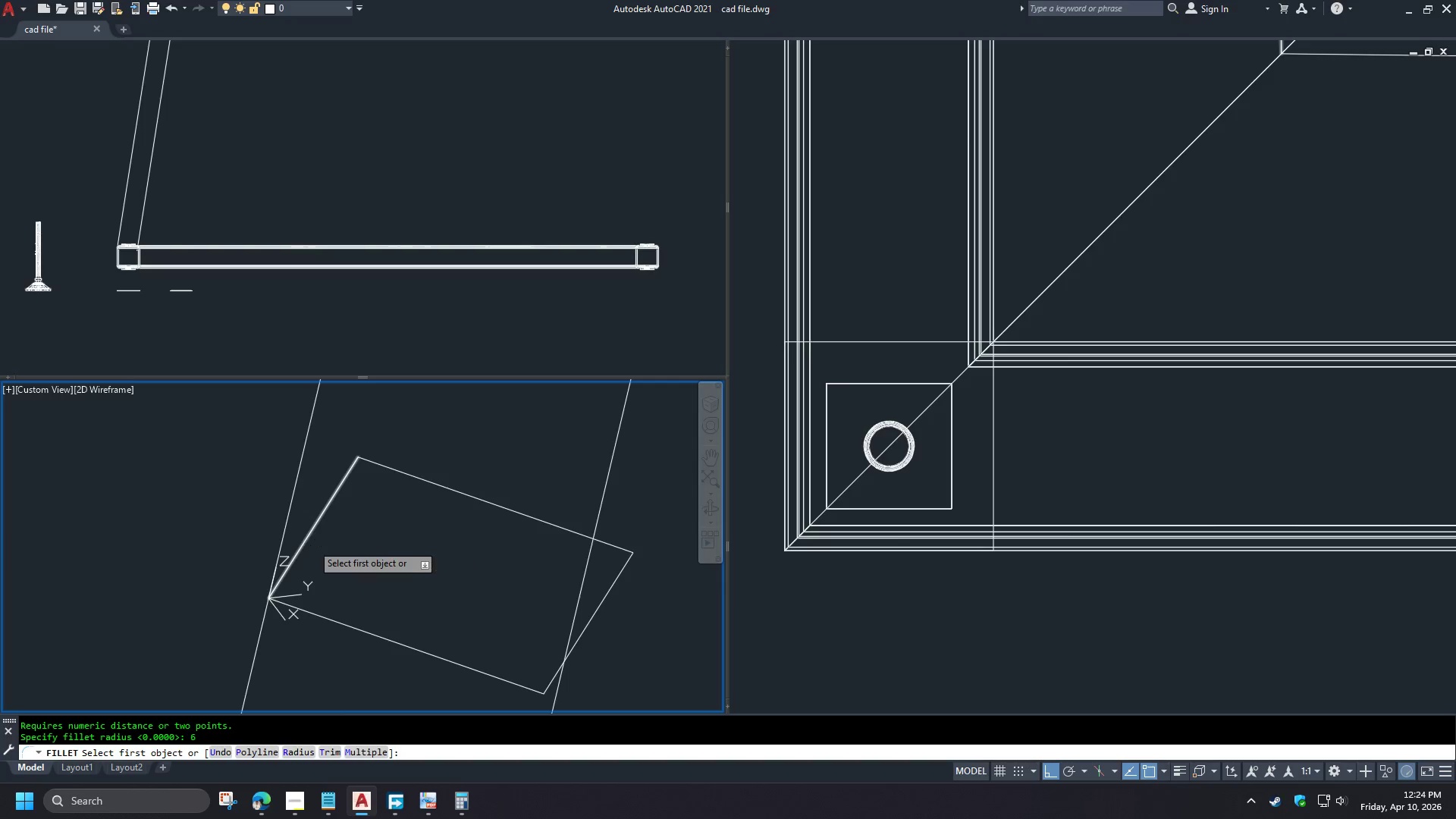 
key(Space)
 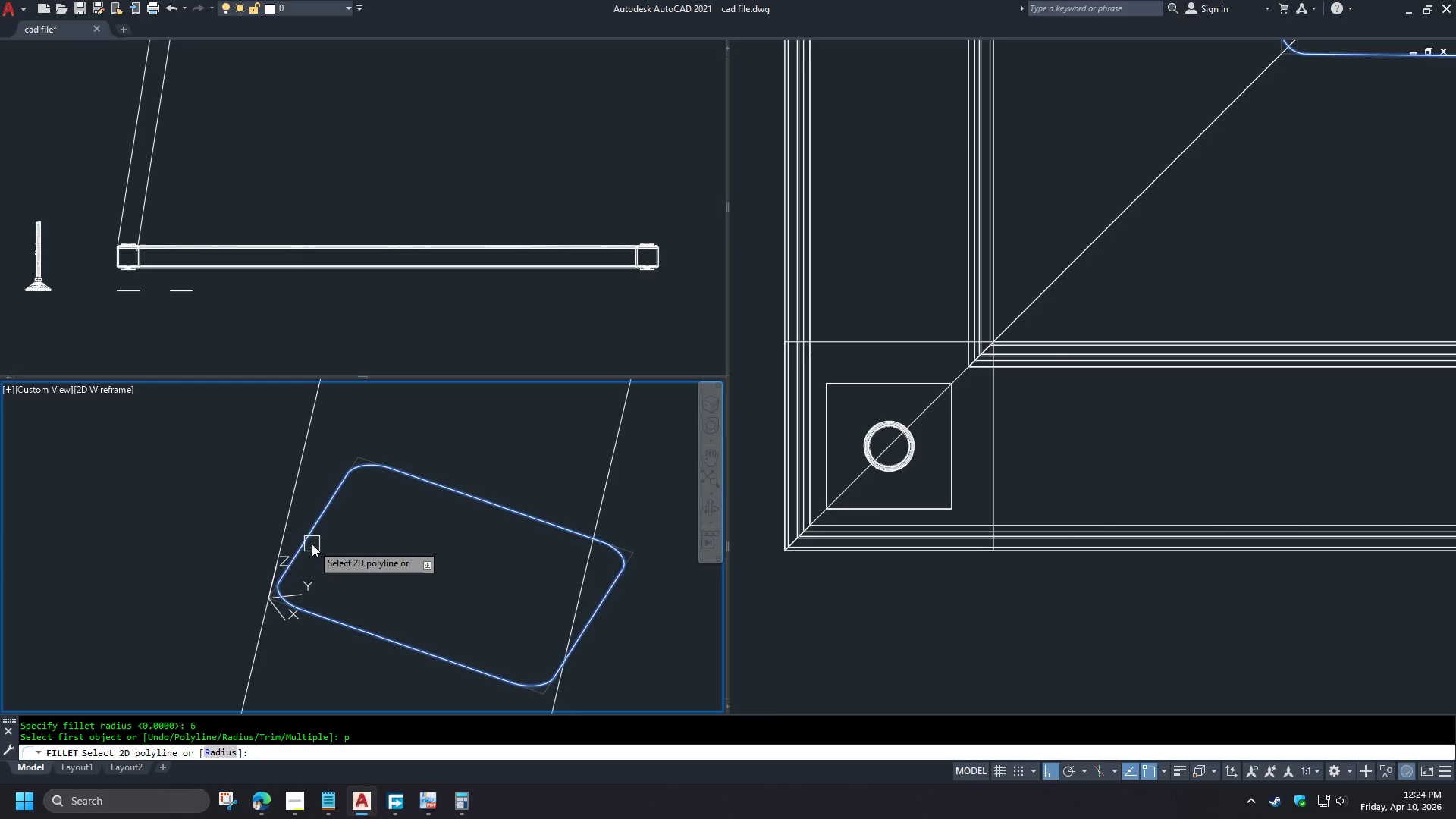 
left_click([312, 544])
 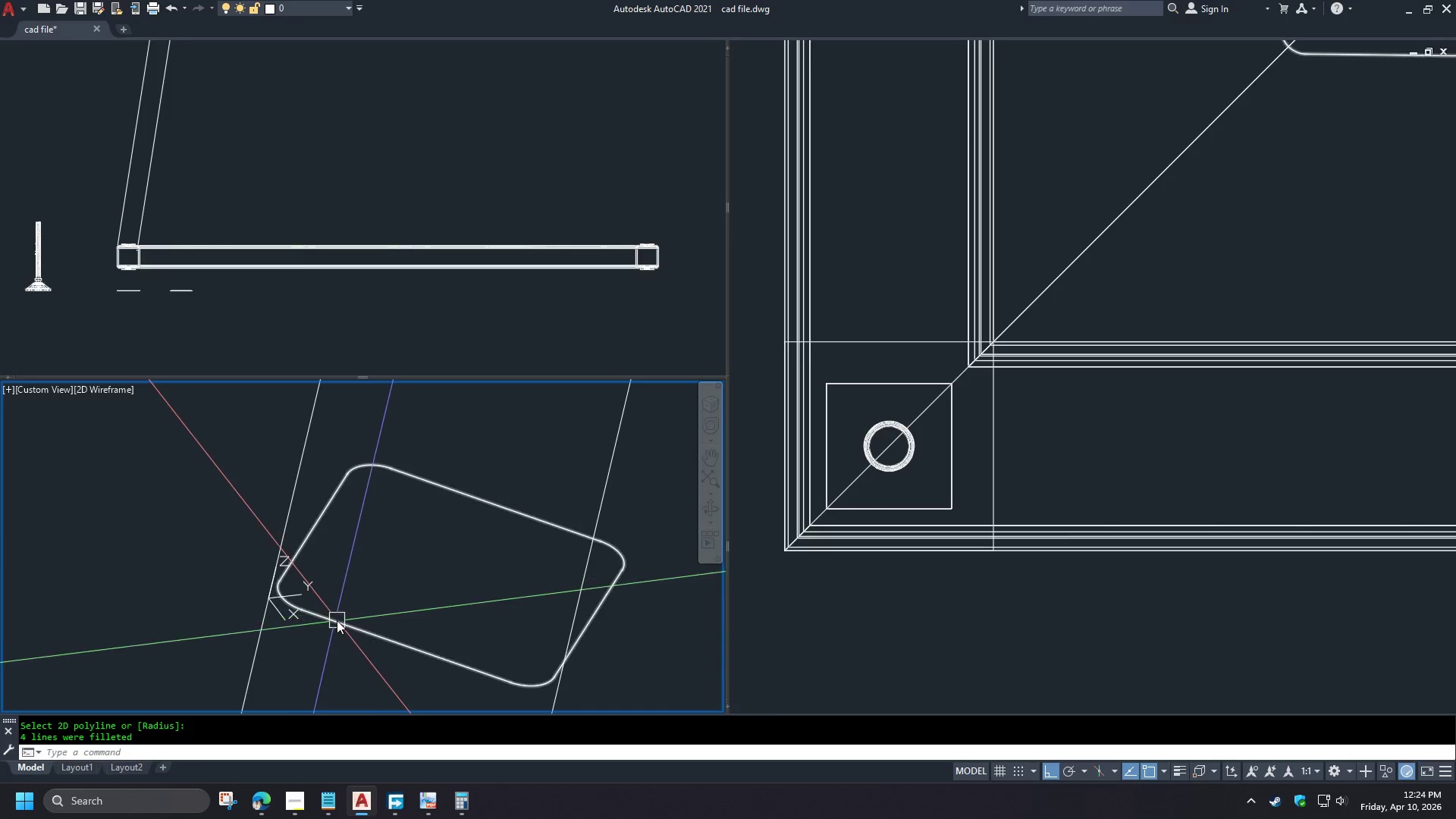 
left_click([337, 621])
 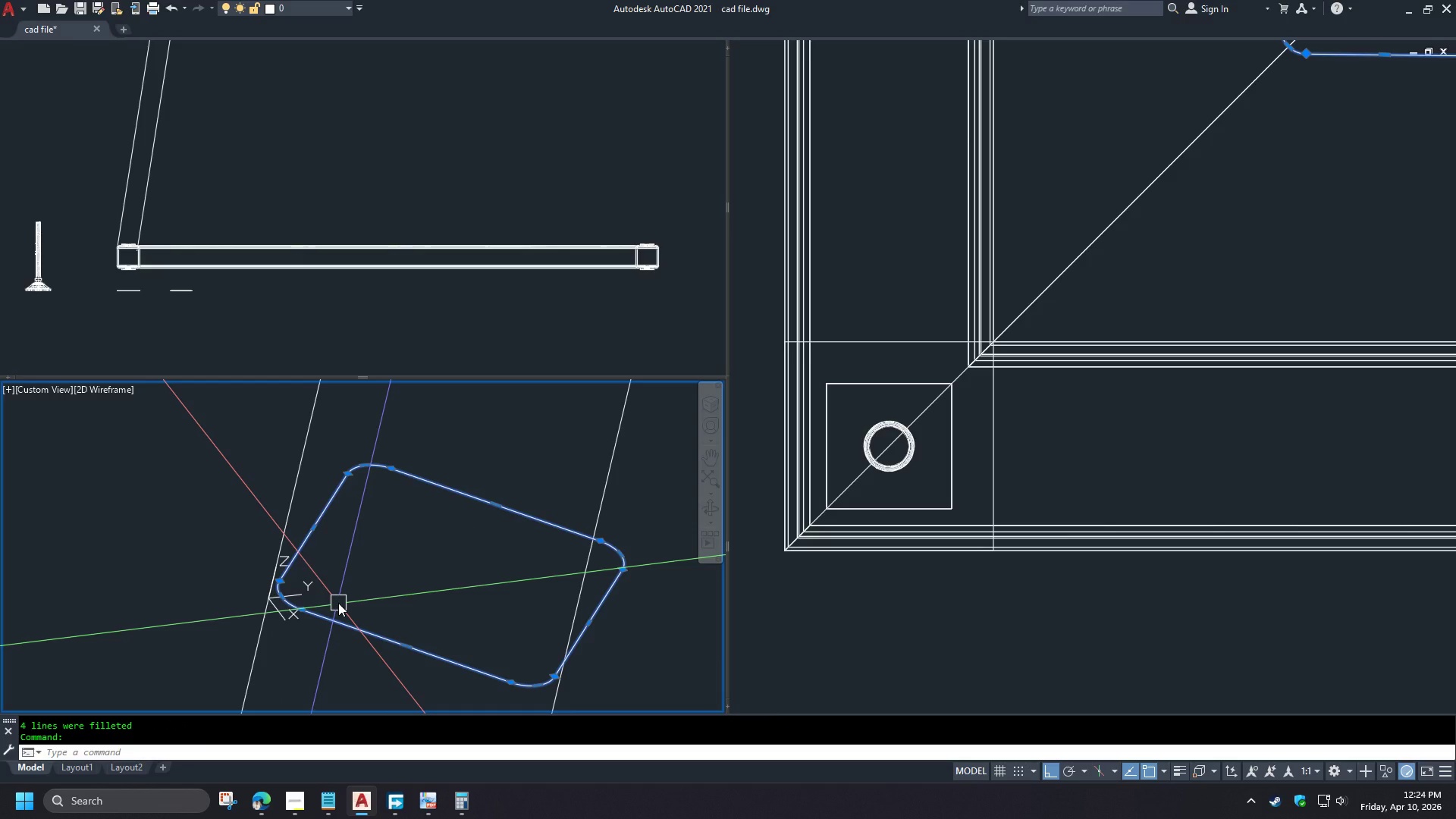 
type(co 0,0)
key(NumpadEnter)
 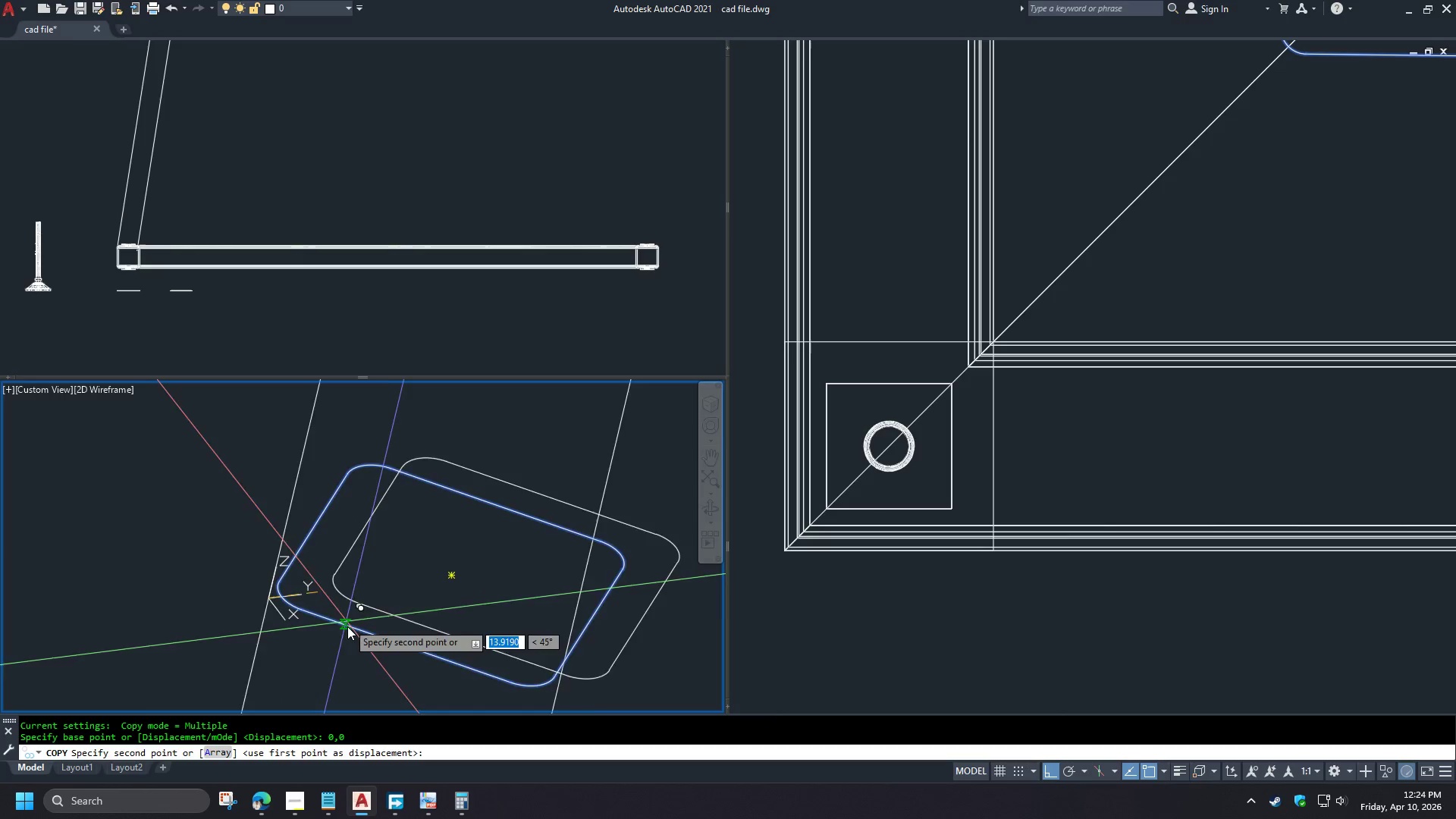 
scroll: coordinate [342, 646], scroll_direction: down, amount: 4.0
 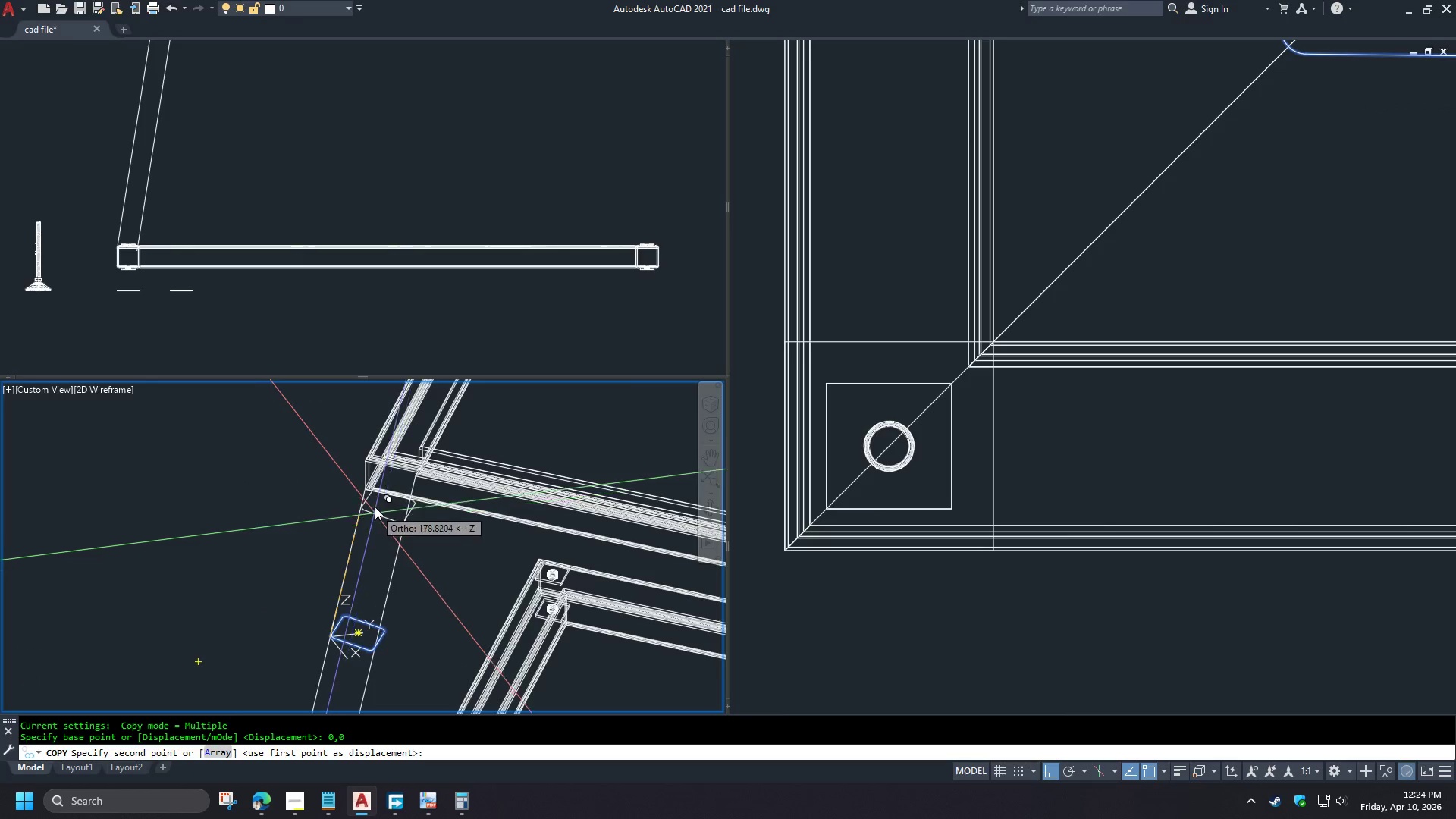 
type(end )
 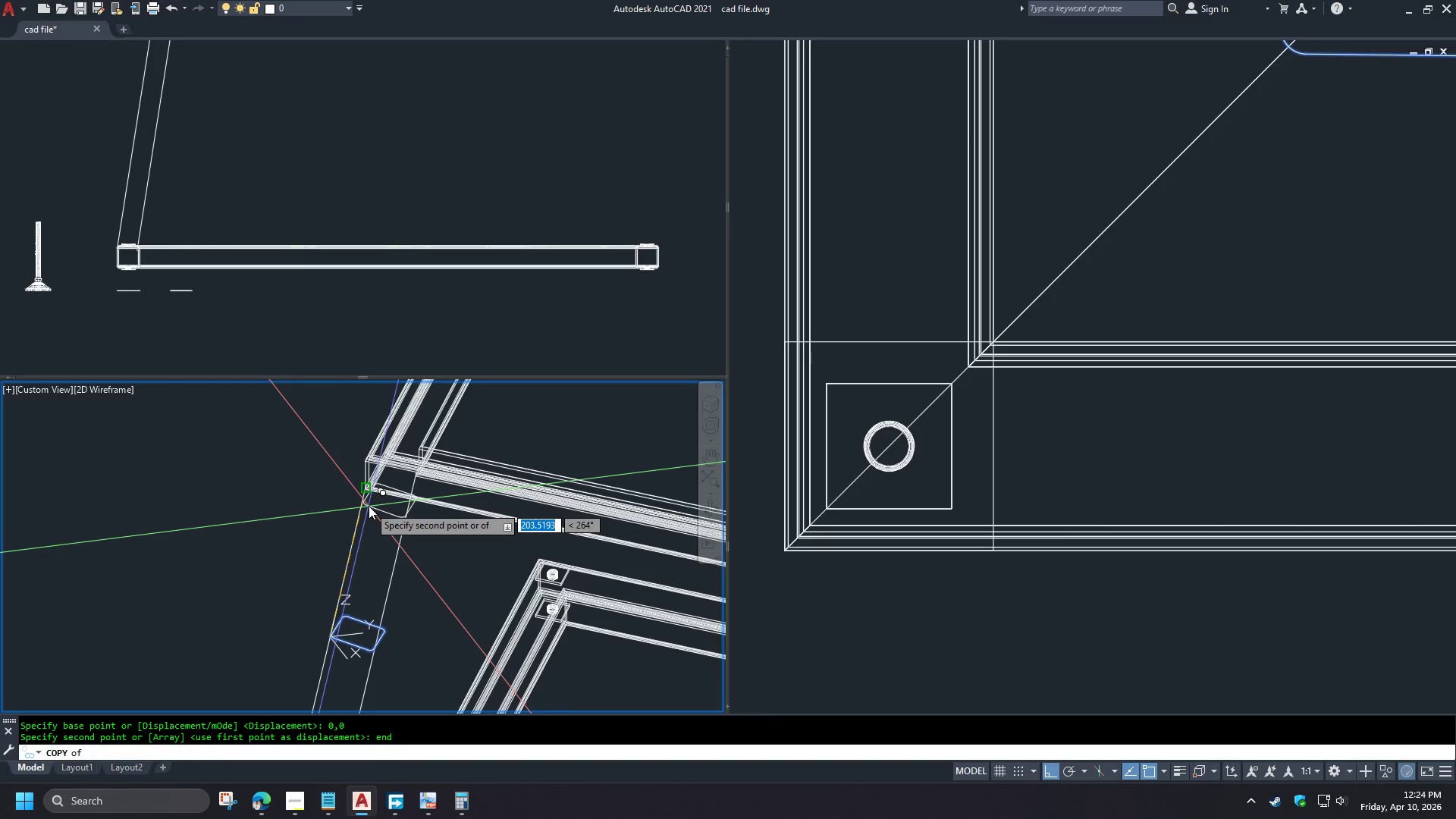 
left_click([369, 506])
 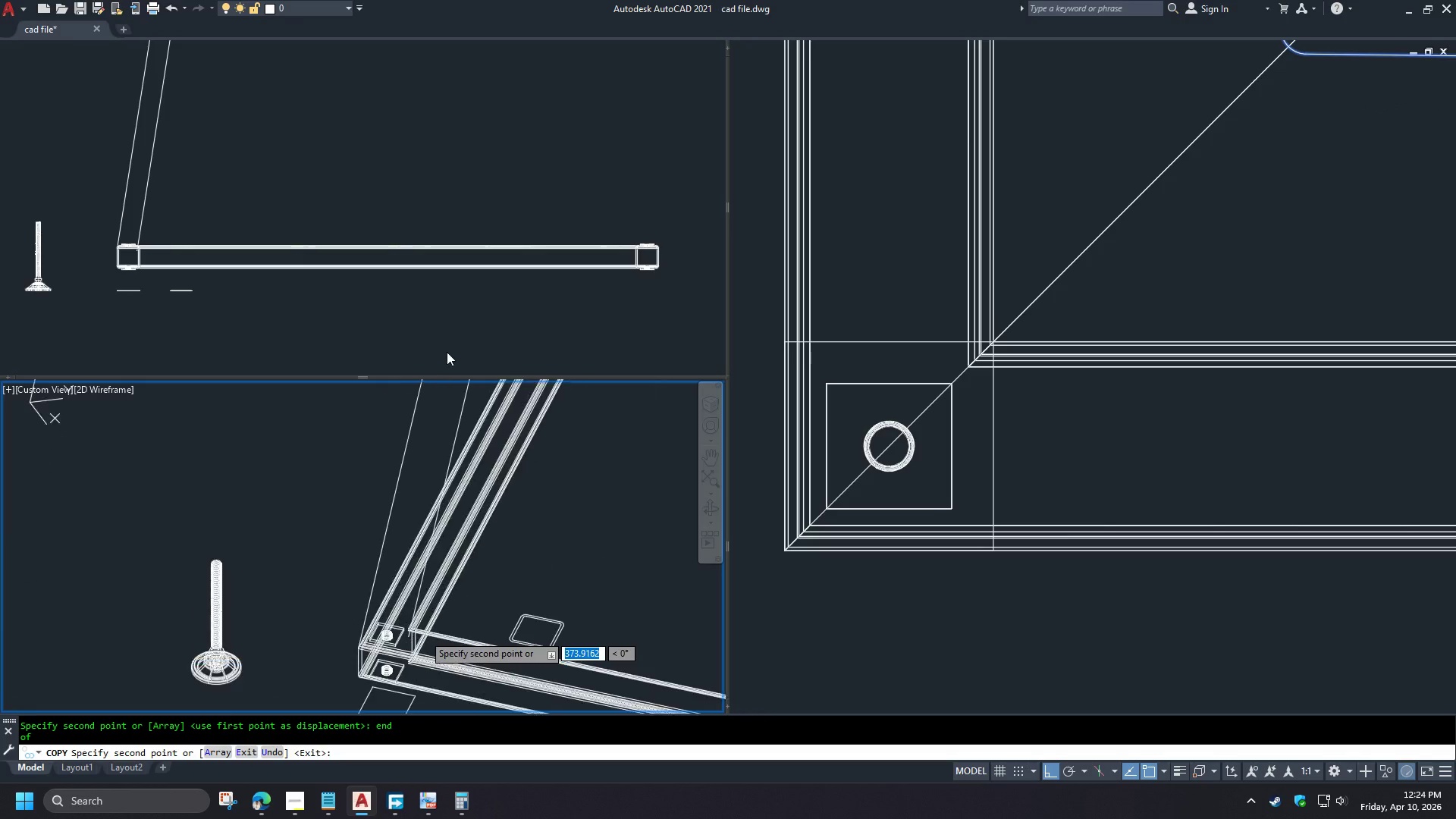 
scroll: coordinate [365, 673], scroll_direction: up, amount: 3.0
 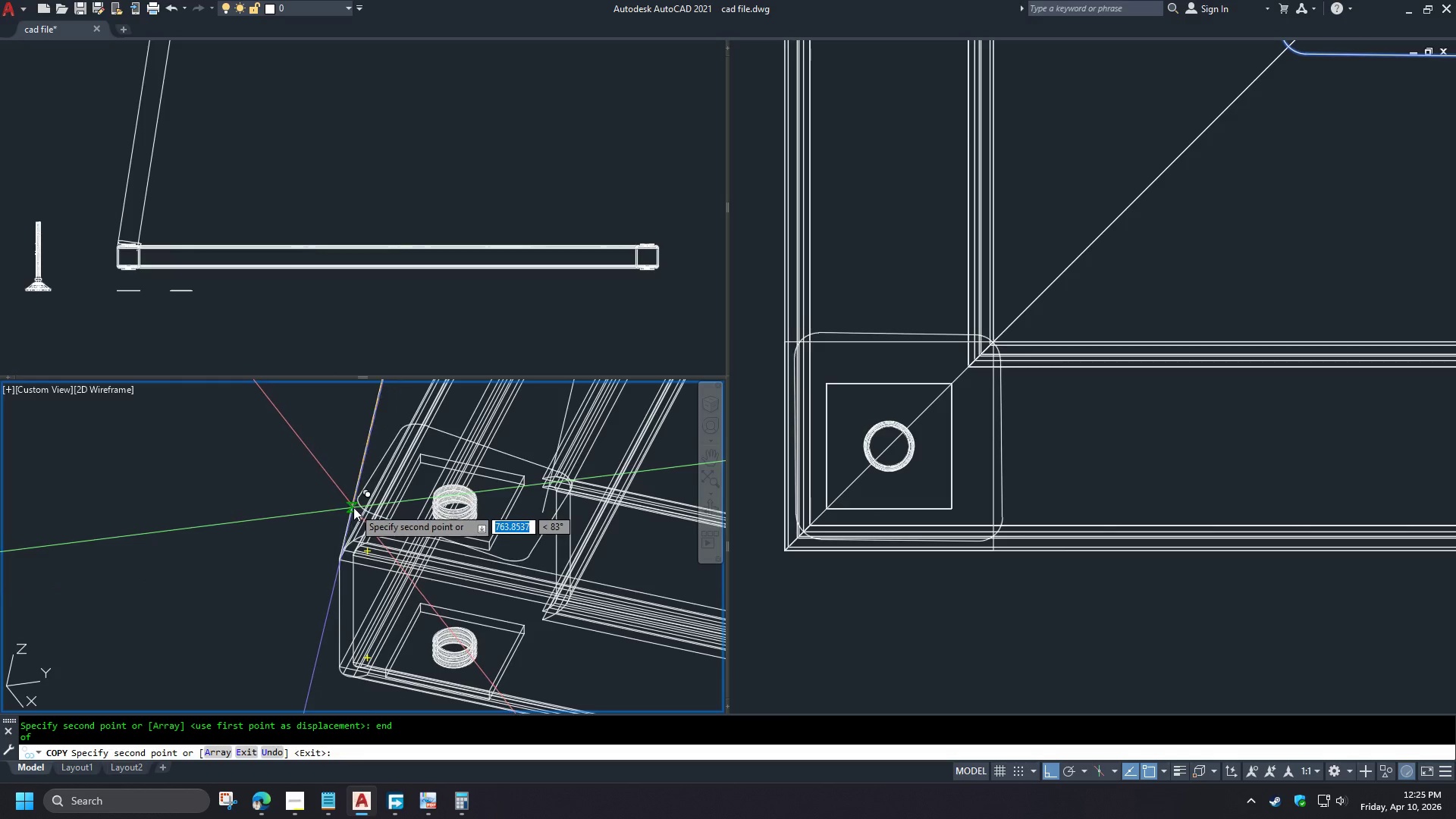 
type(end )
 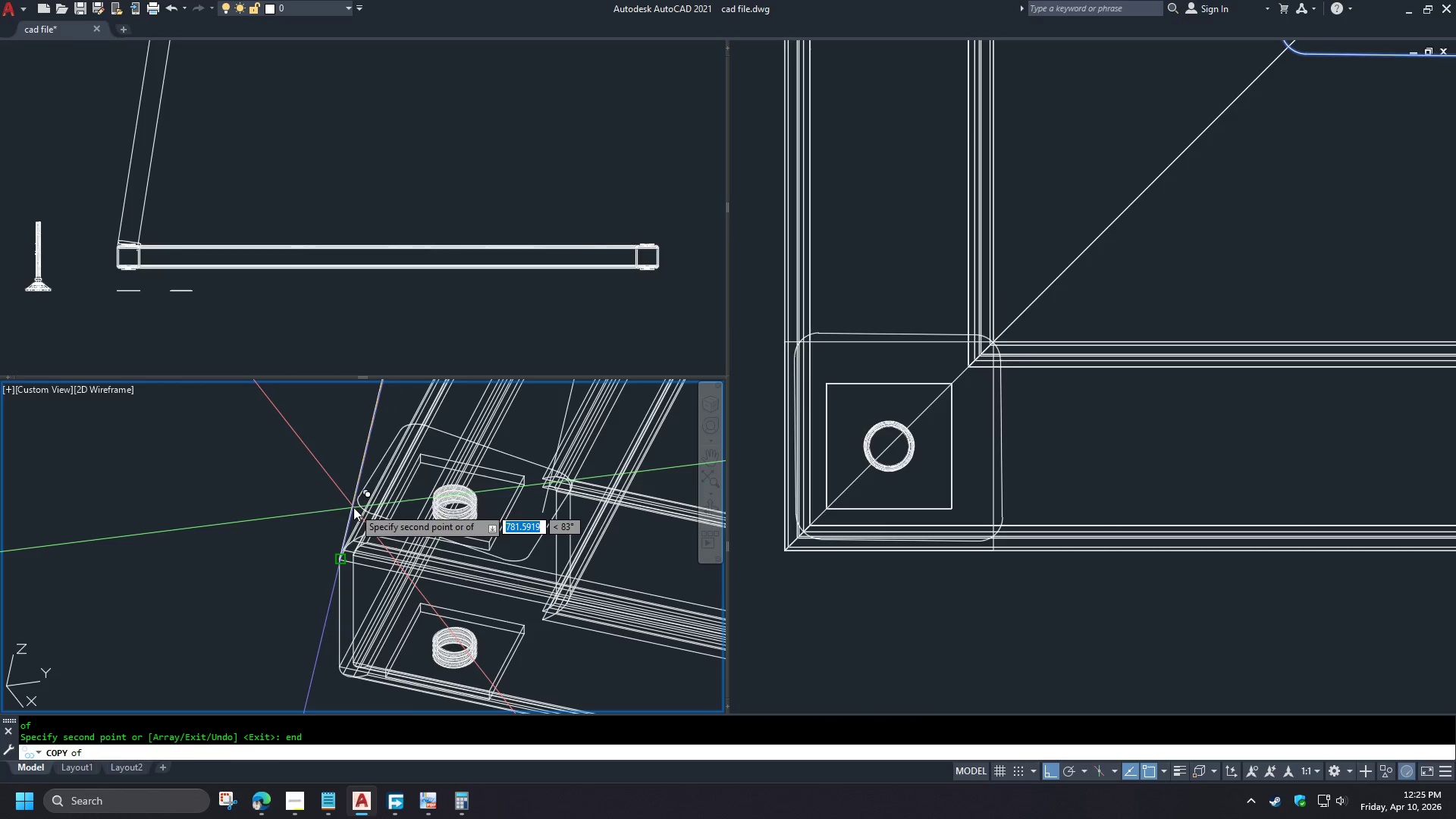 
left_click([353, 507])
 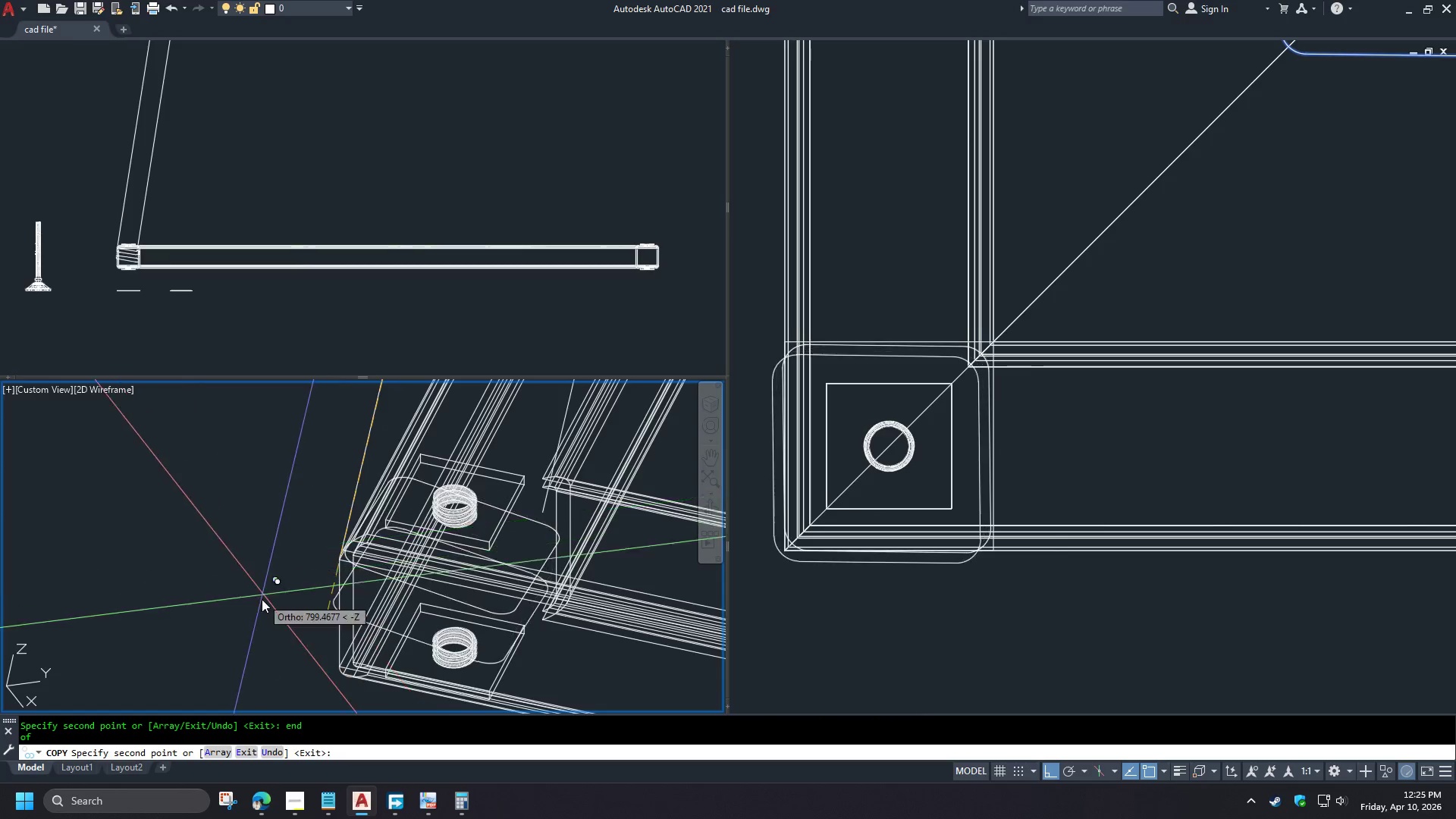 
key(Space)
 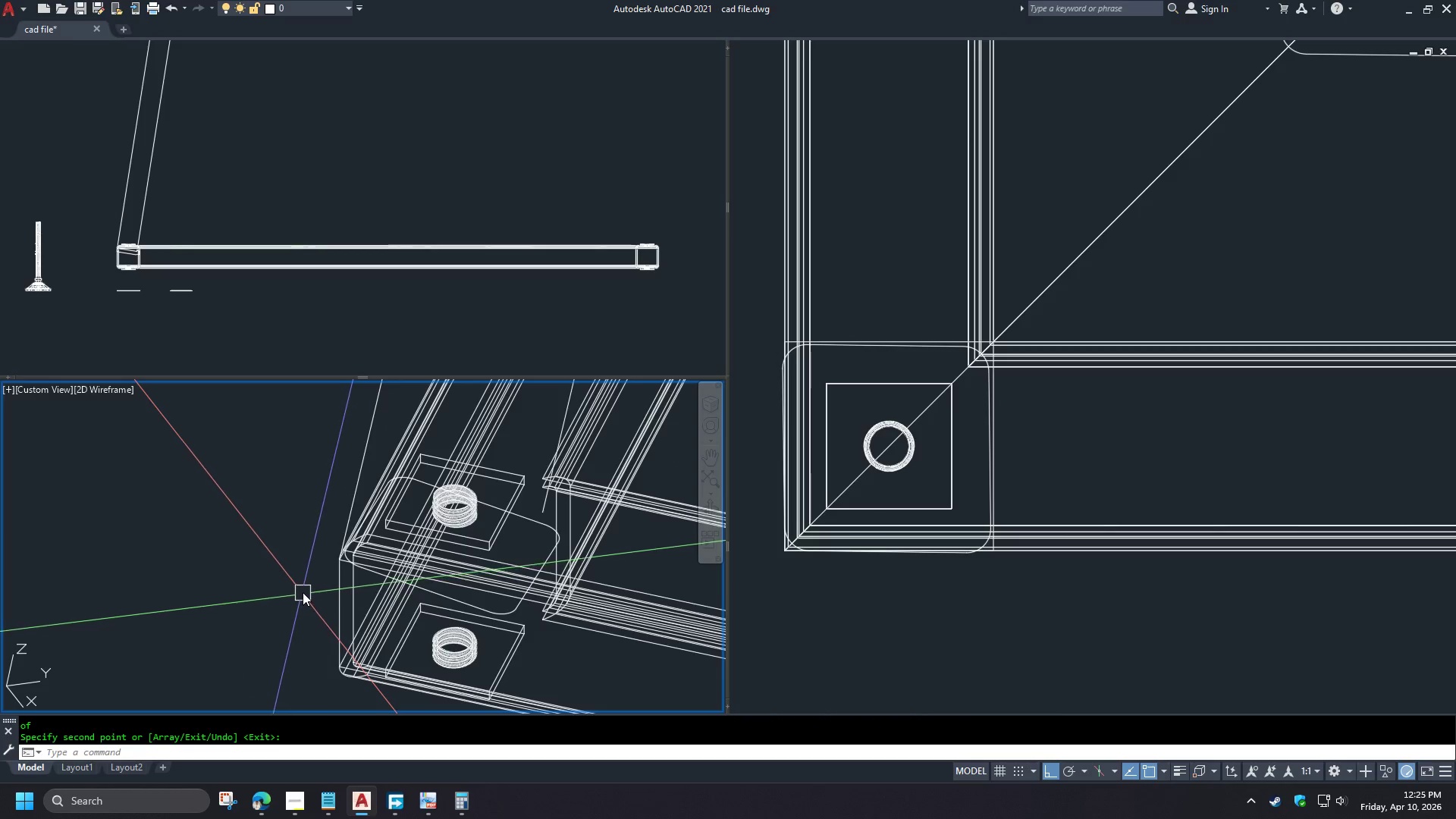 
hold_key(key=ShiftLeft, duration=1.5)
 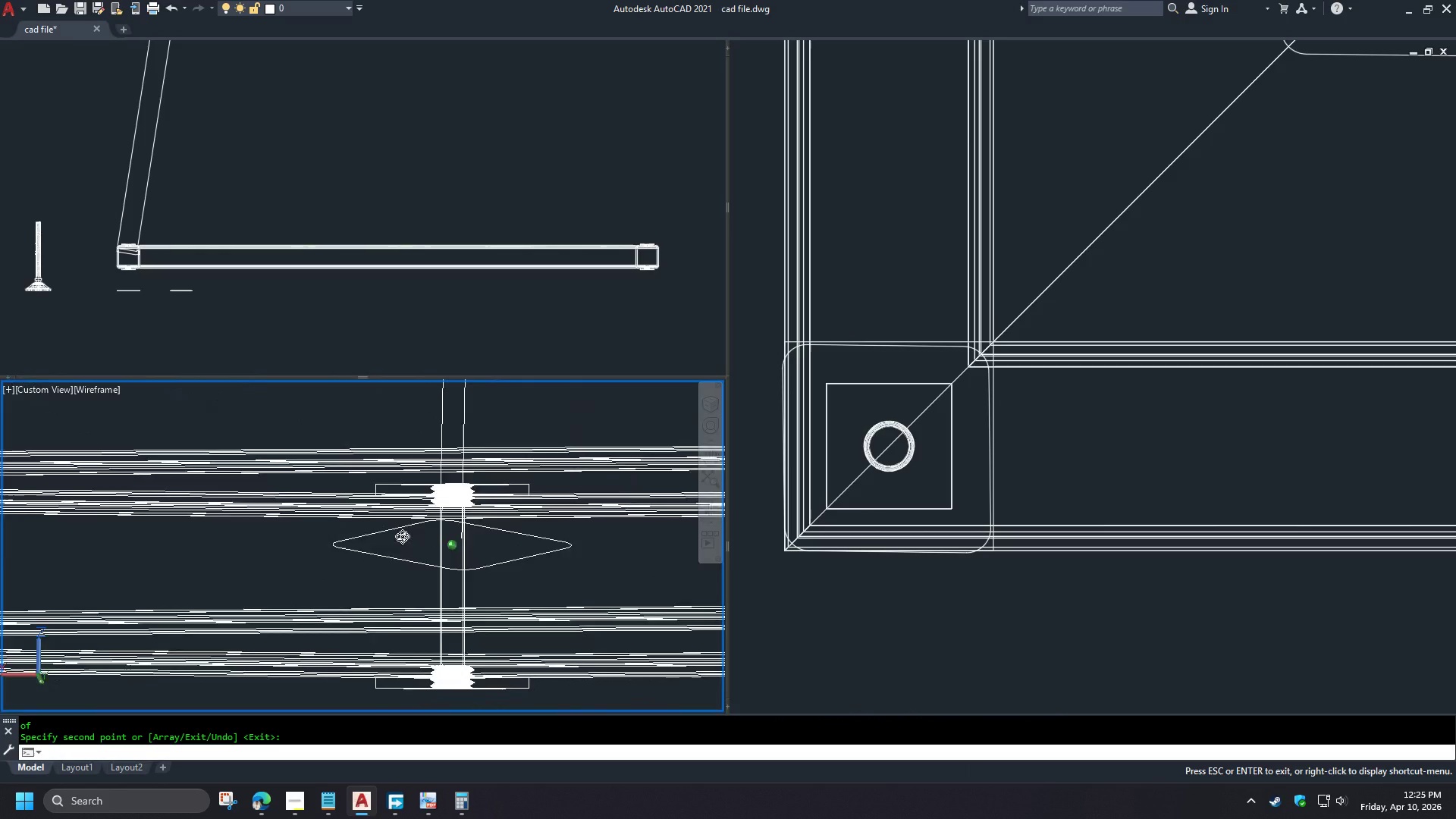 
hold_key(key=ShiftLeft, duration=1.51)
 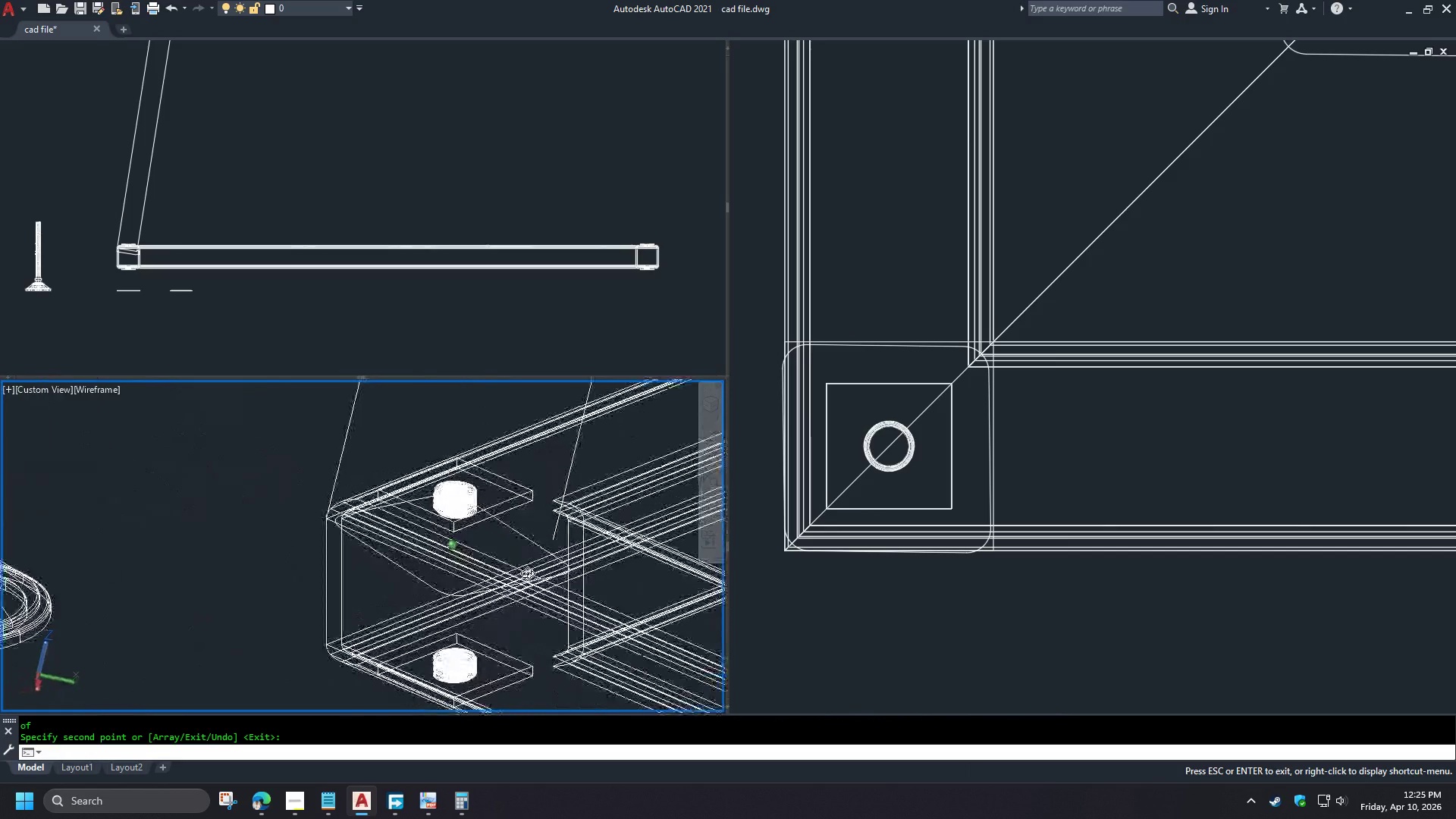 
hold_key(key=ShiftLeft, duration=1.53)
 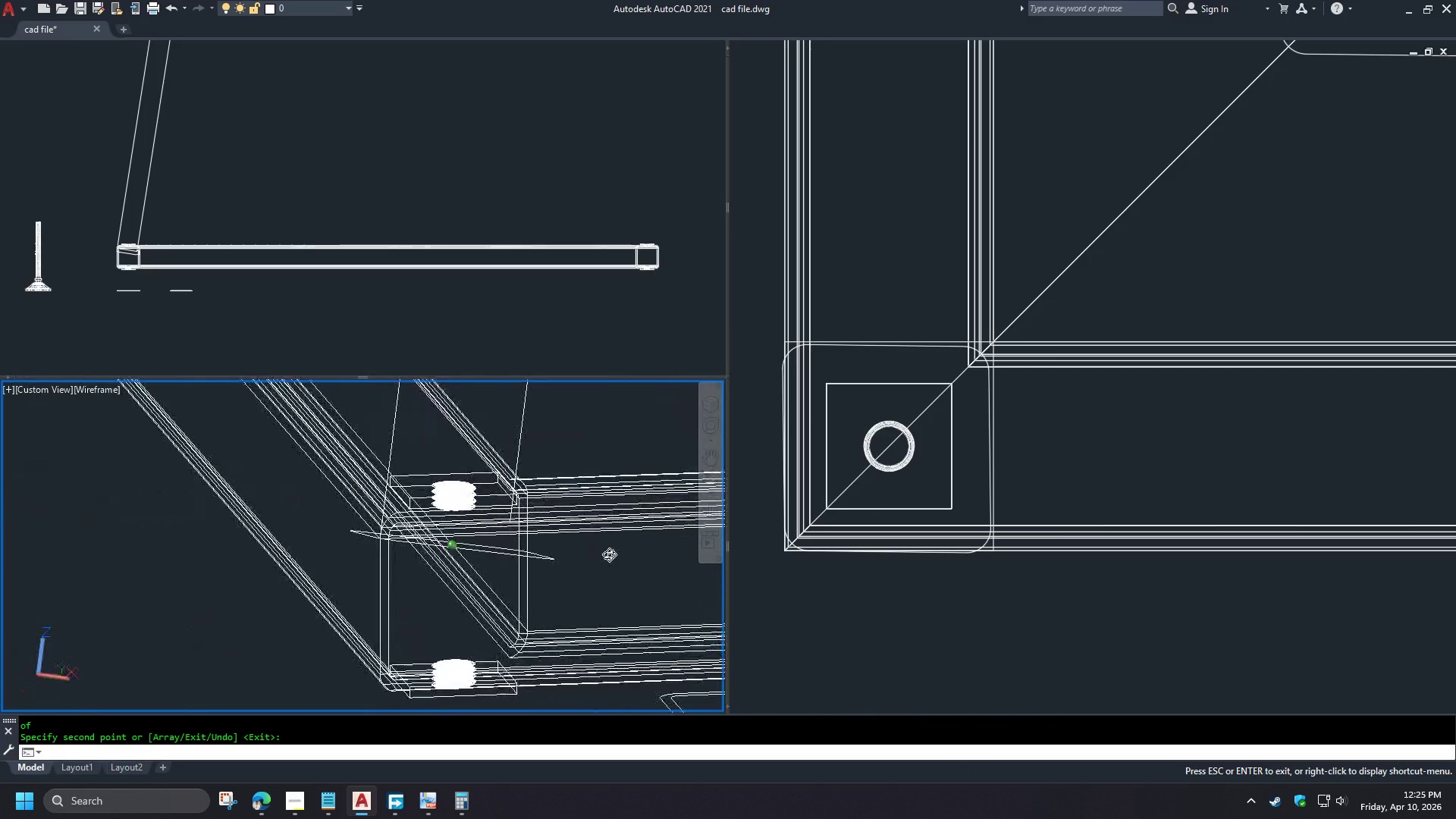 
hold_key(key=ShiftLeft, duration=1.52)
 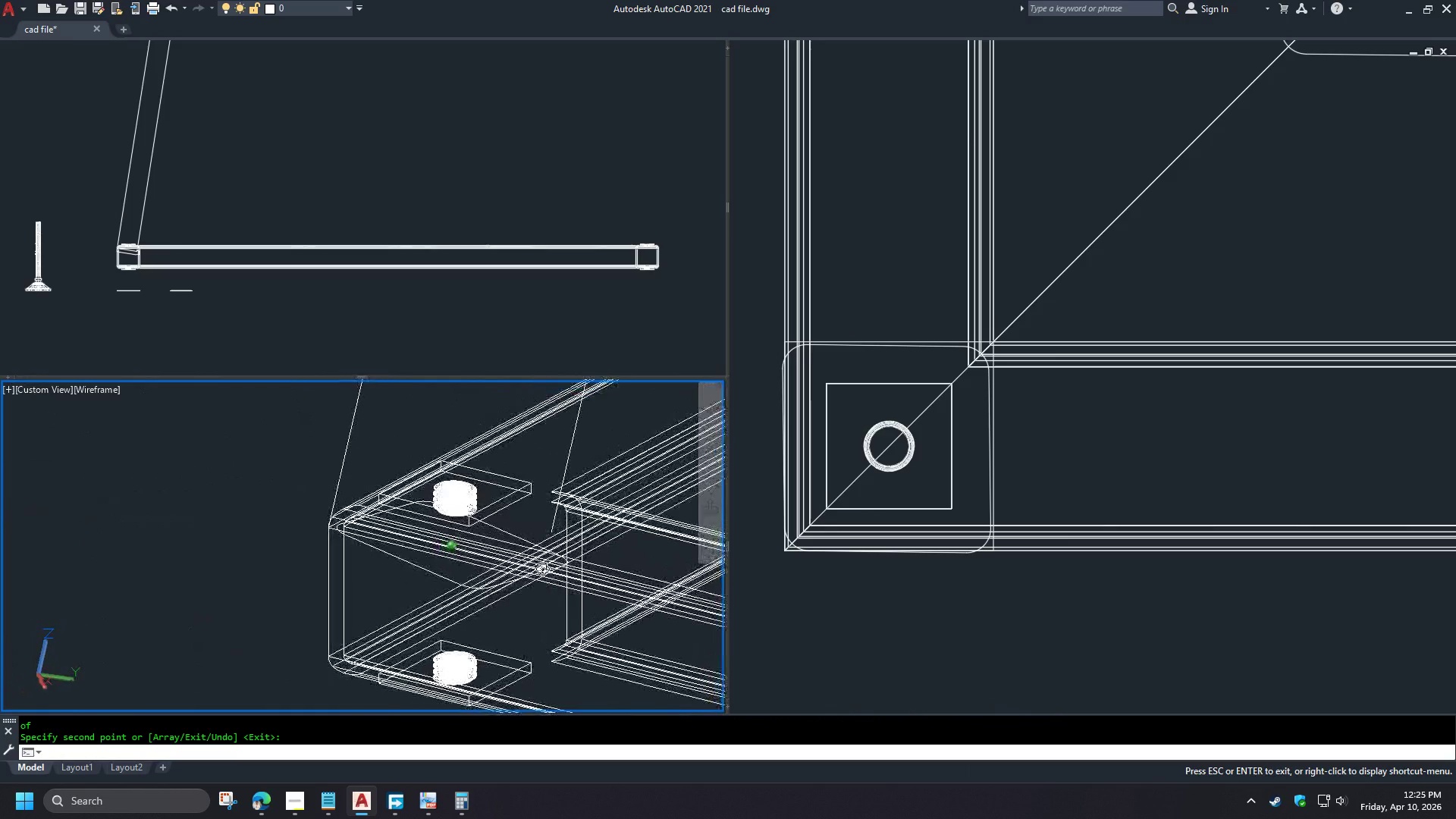 
hold_key(key=ShiftLeft, duration=1.52)
 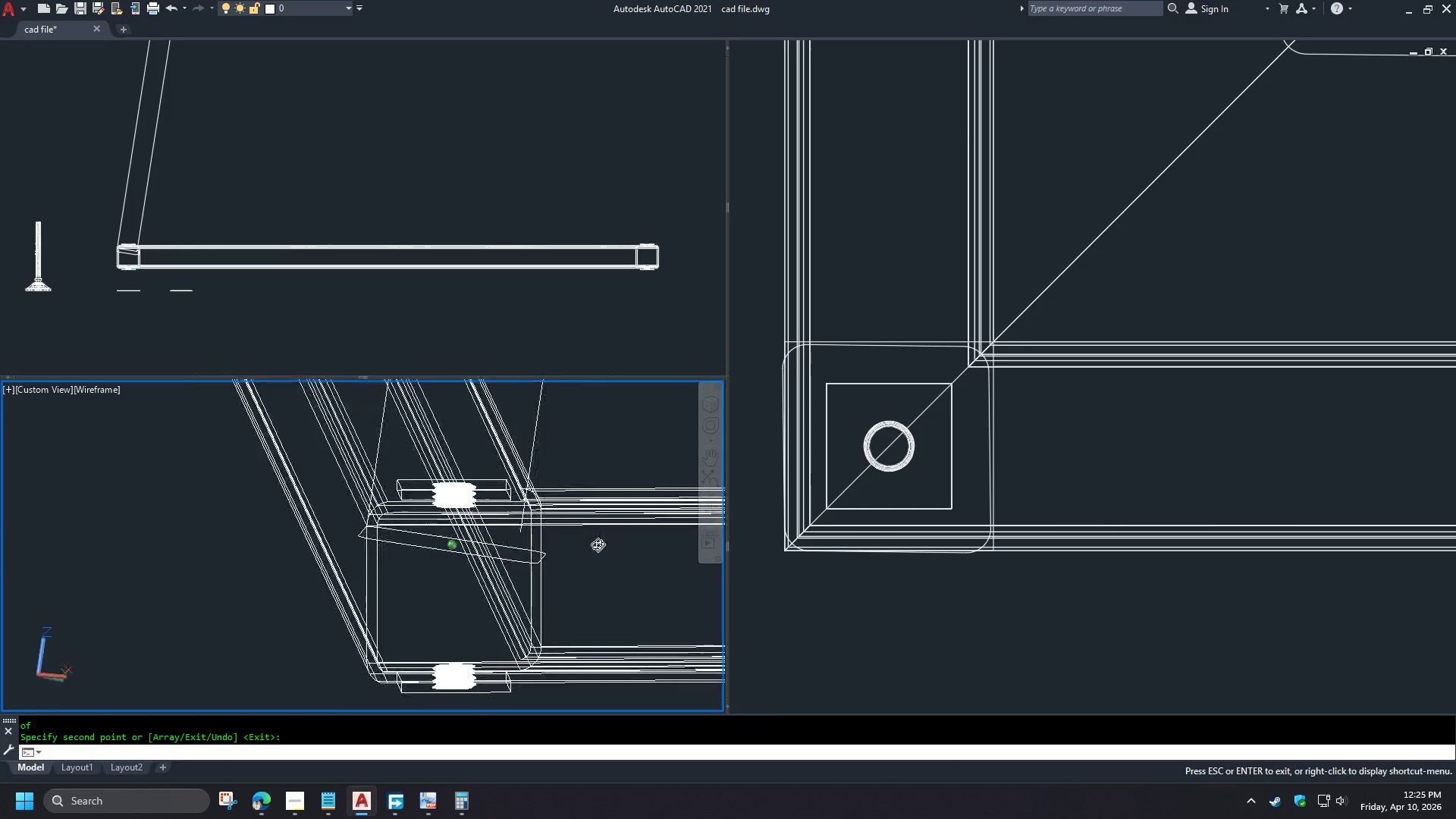 
hold_key(key=ShiftLeft, duration=1.51)
 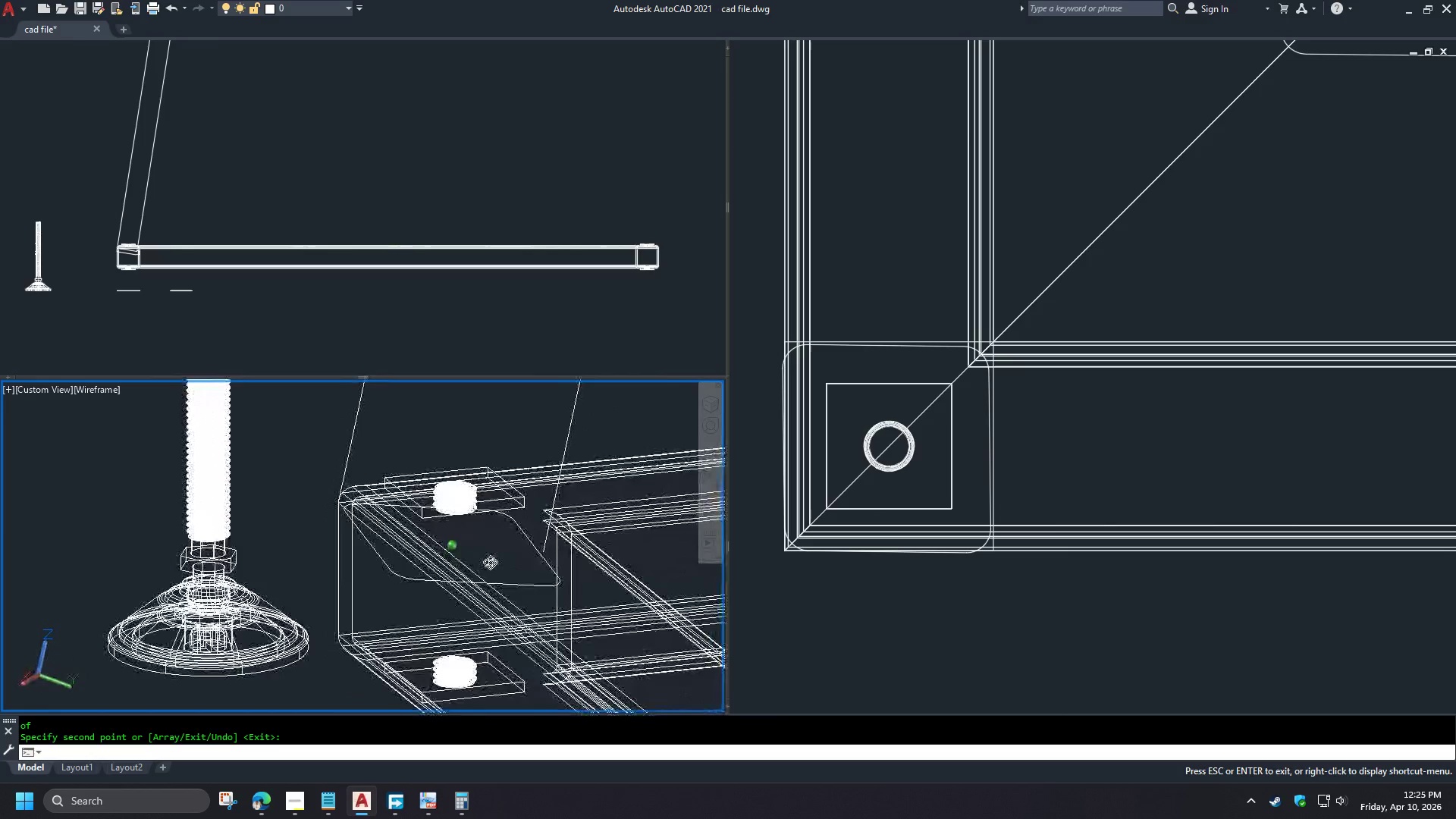 
hold_key(key=ShiftLeft, duration=1.52)
 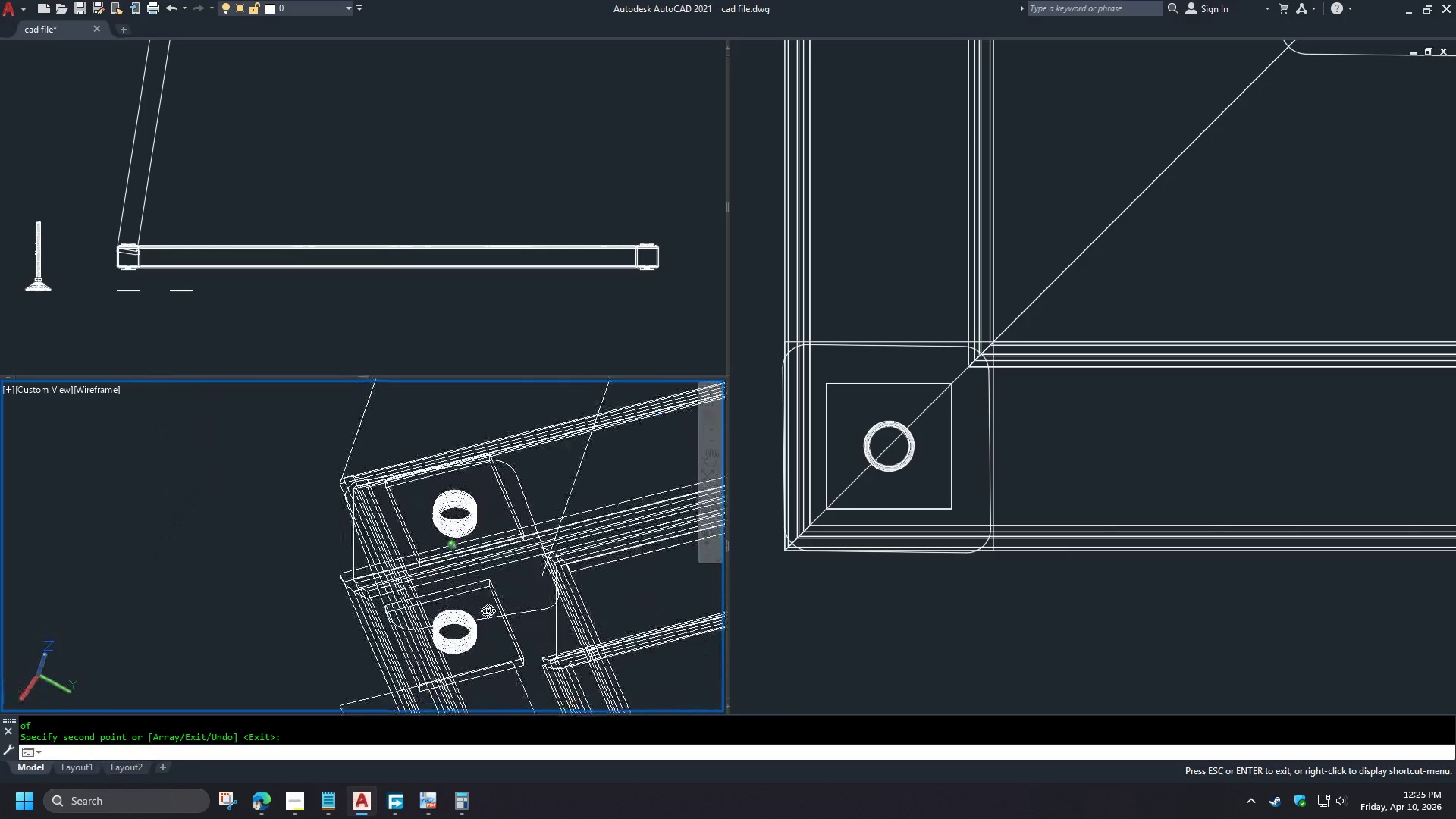 
hold_key(key=ShiftLeft, duration=1.52)
 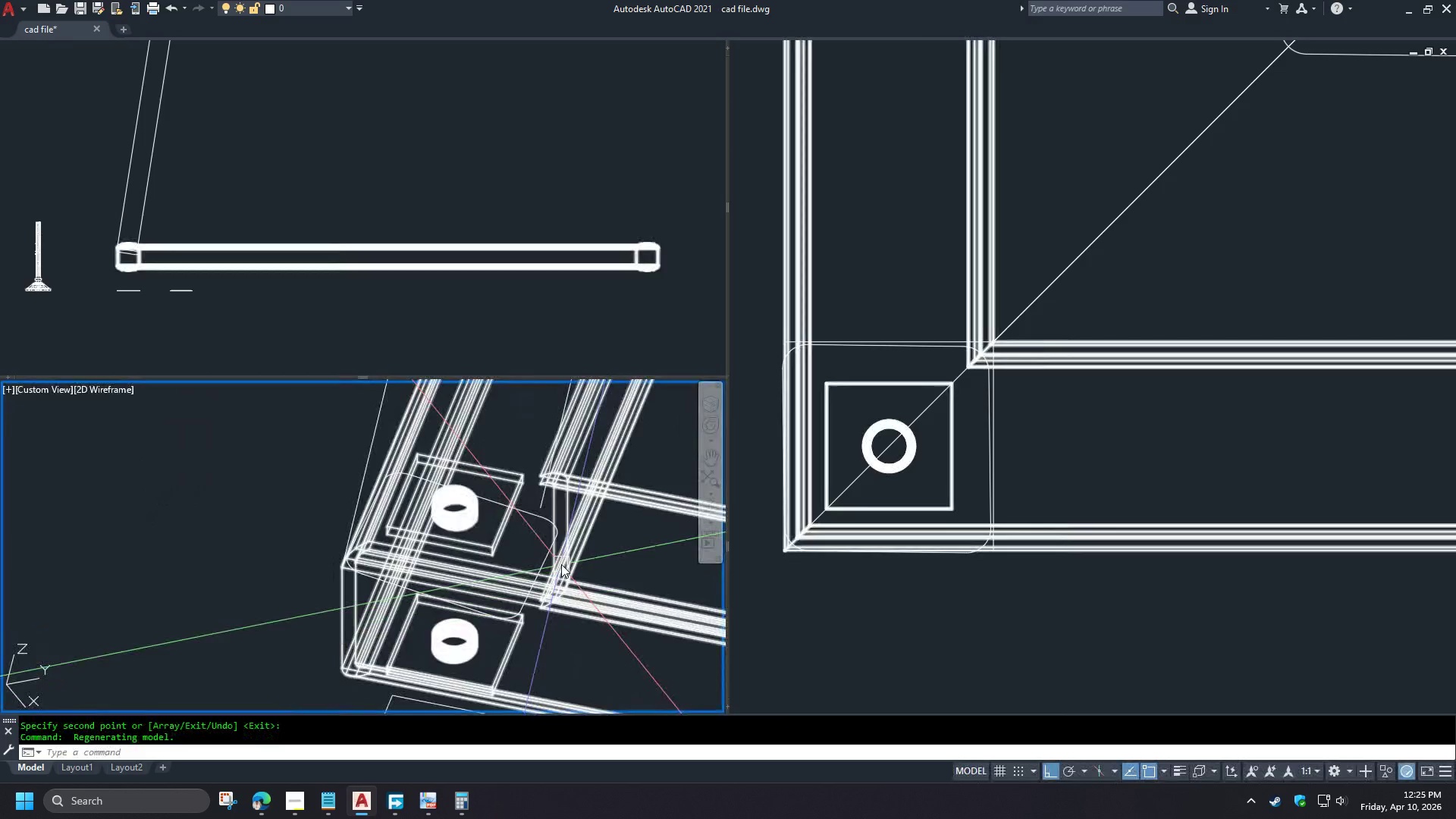 
hold_key(key=ShiftLeft, duration=0.36)
 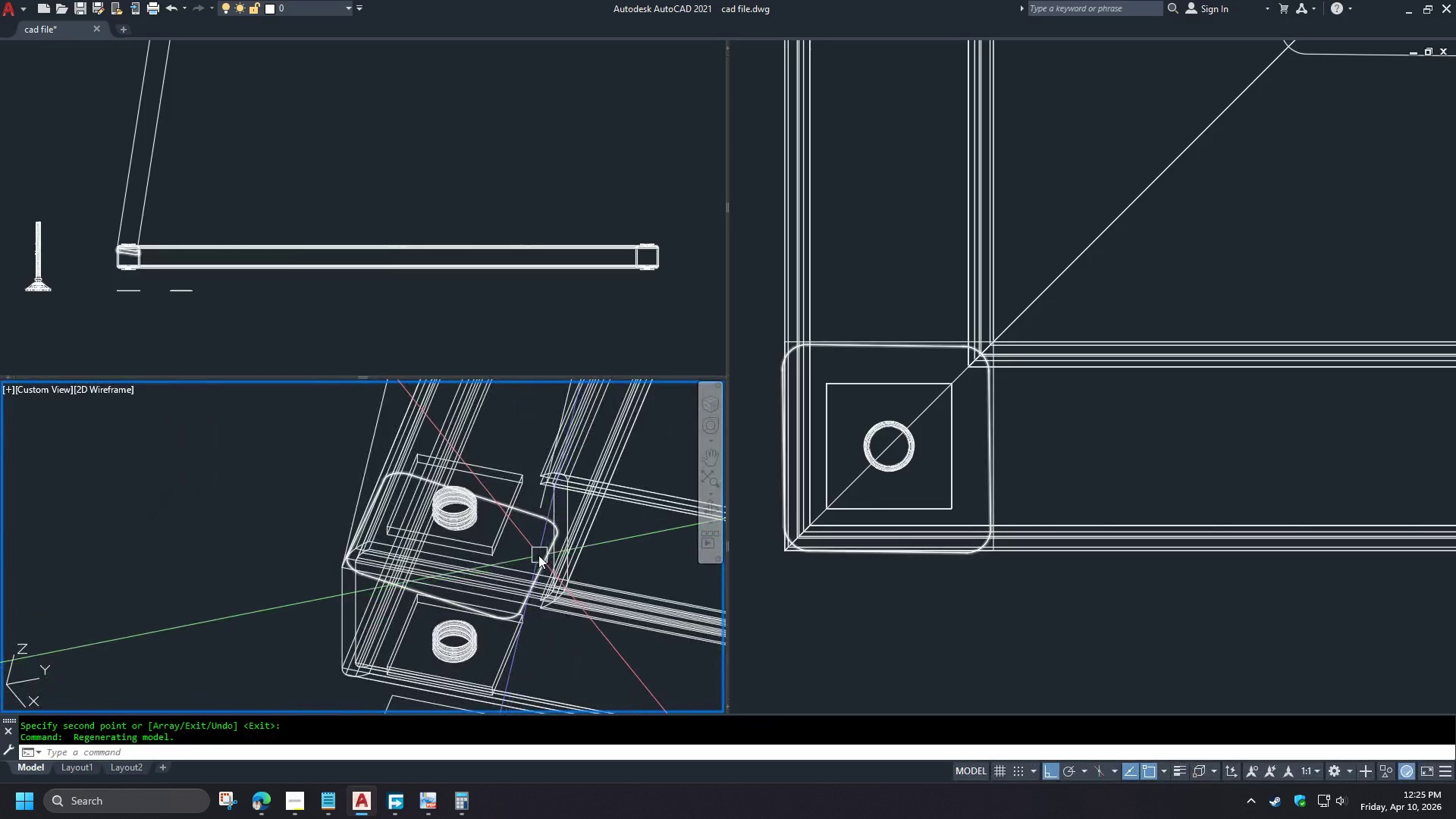 
left_click([538, 555])
 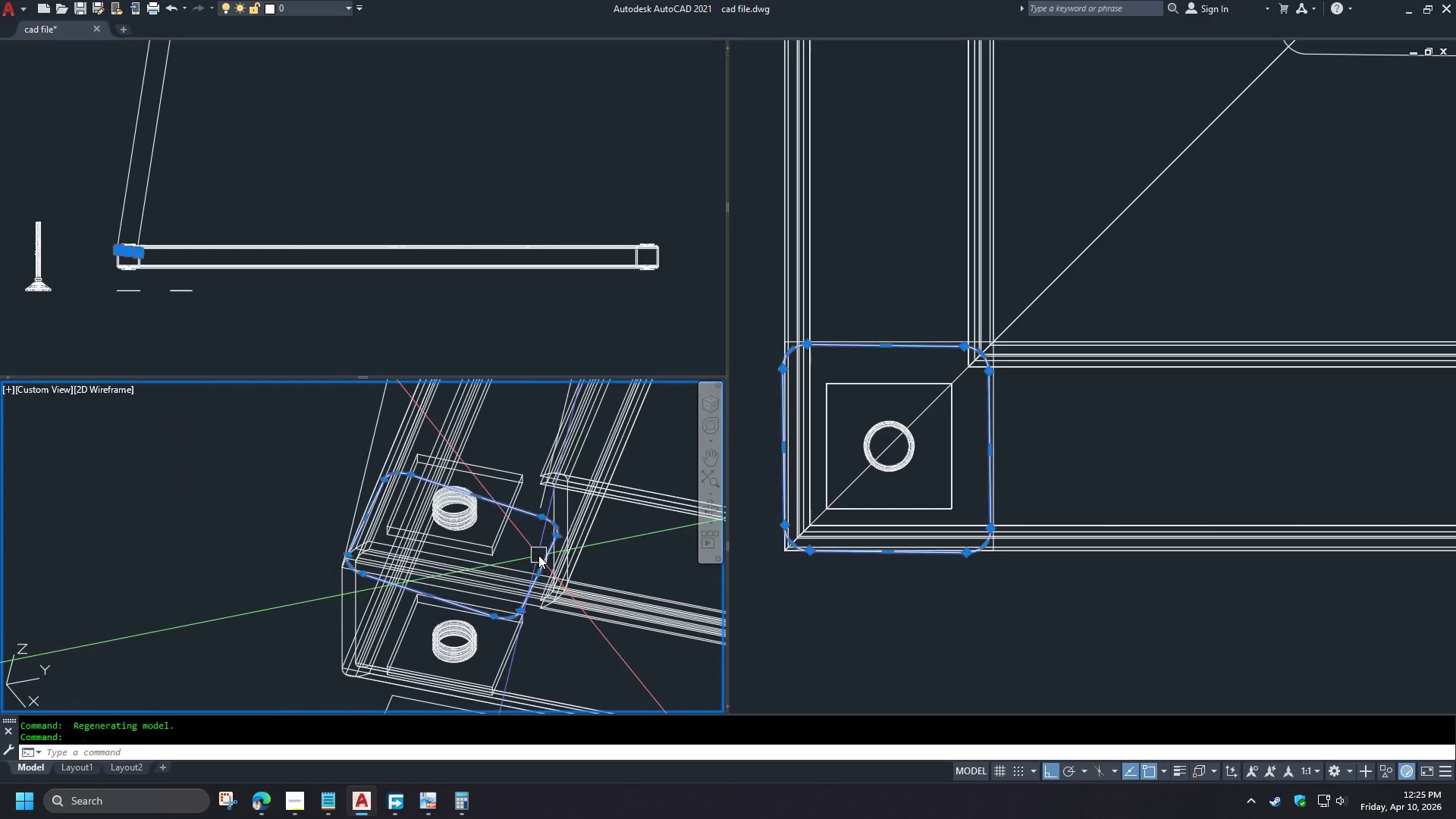 
key(E)
 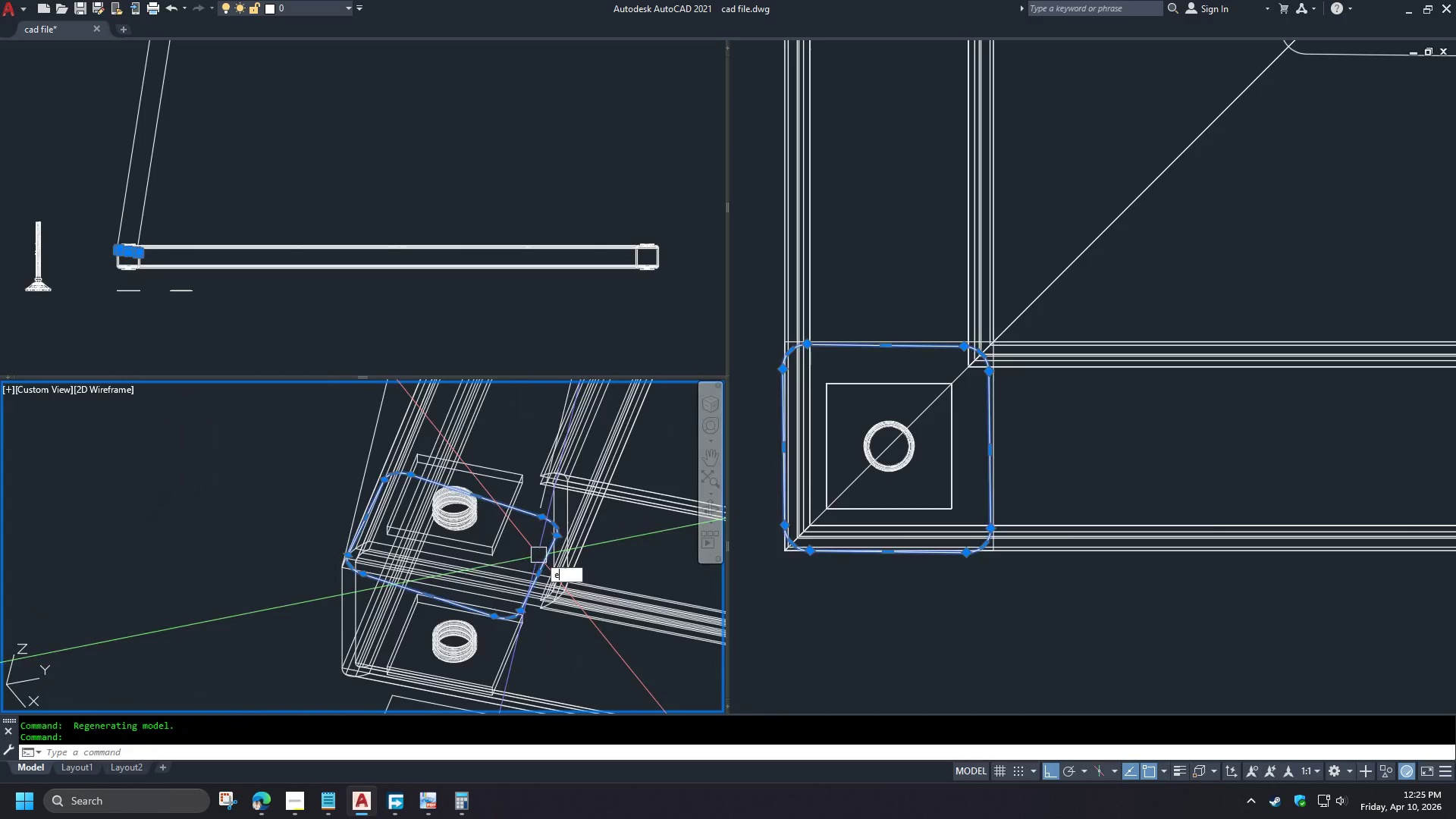 
key(Space)
 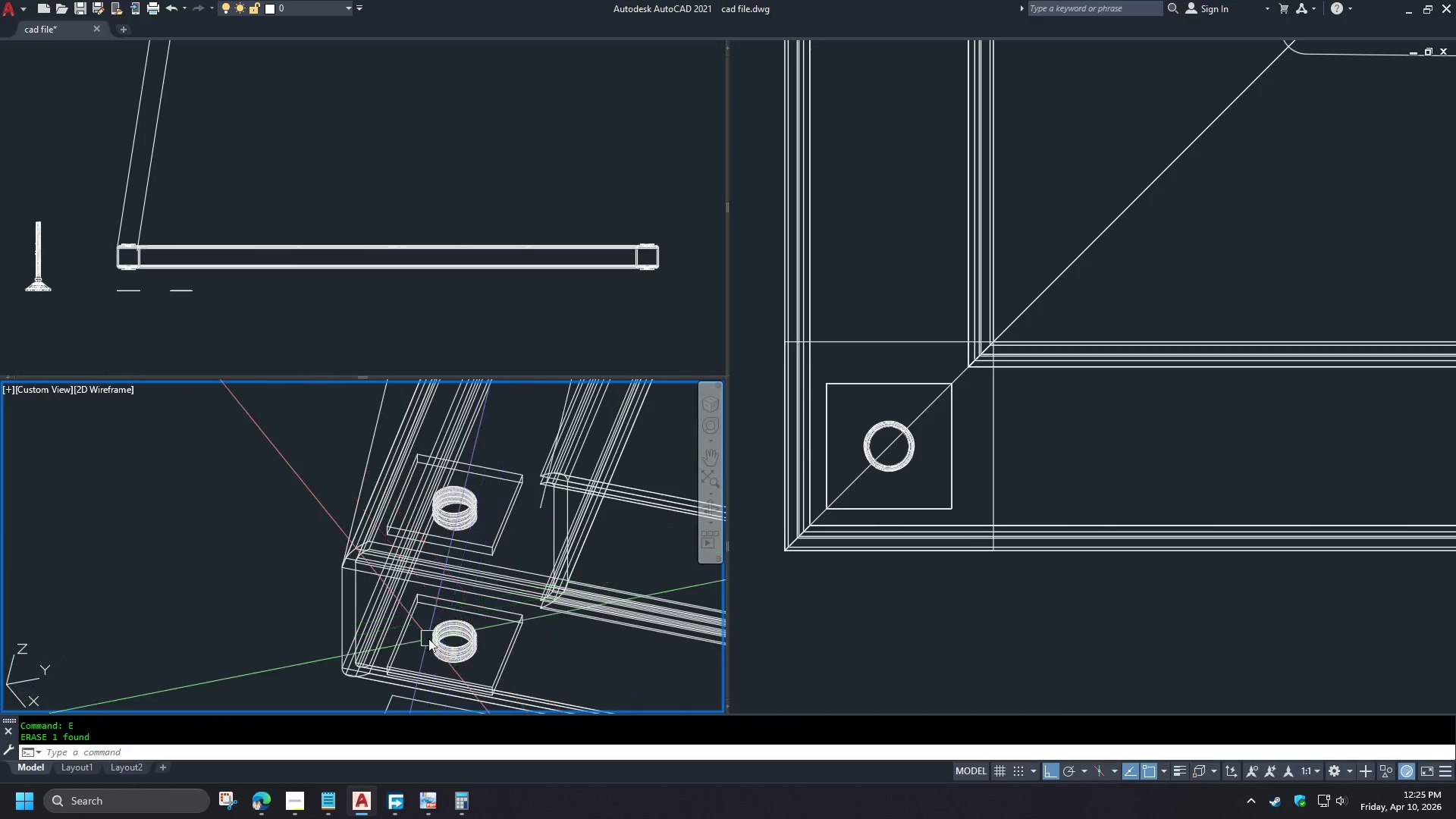 
scroll: coordinate [425, 648], scroll_direction: down, amount: 5.0
 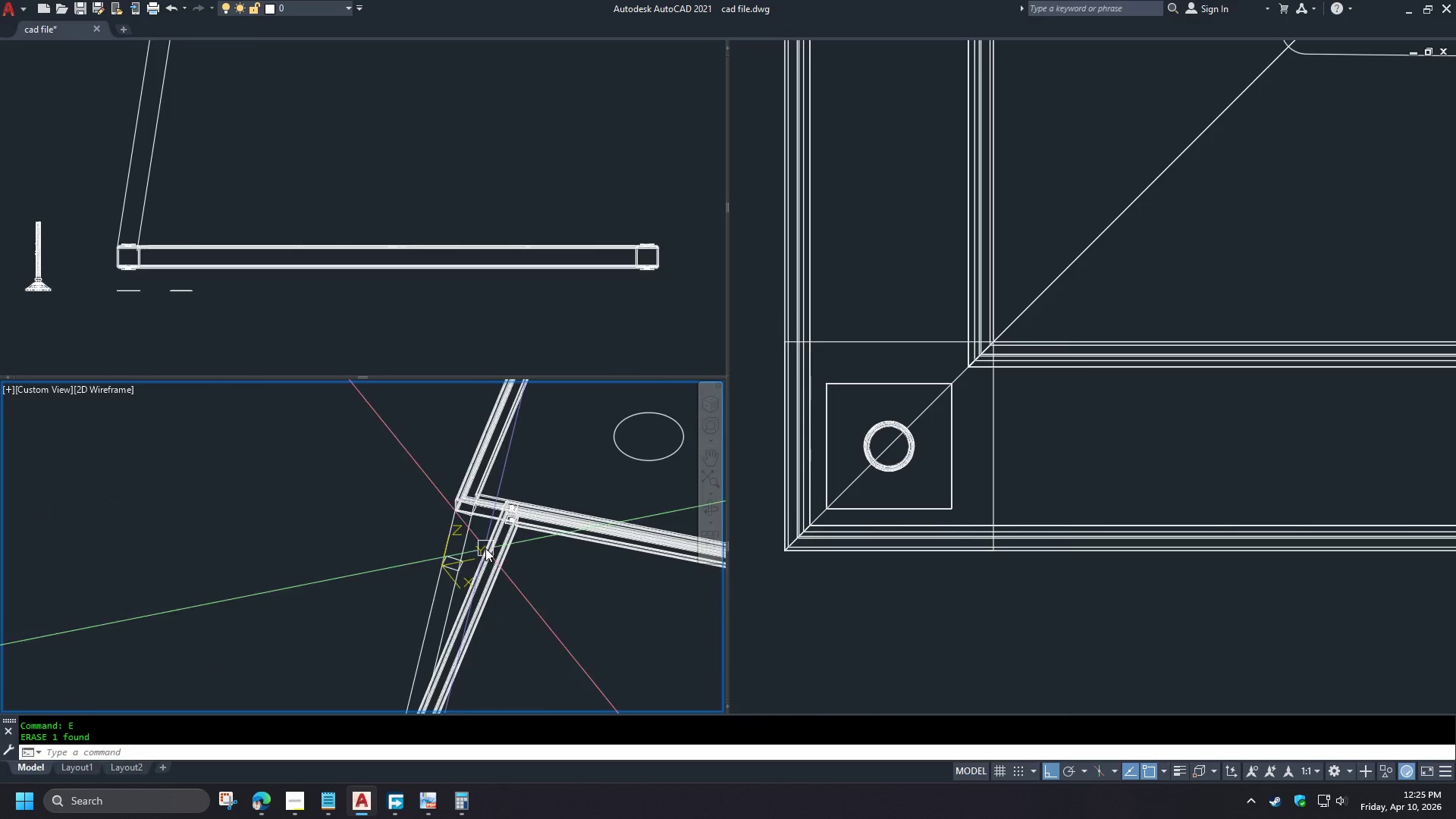 
scroll: coordinate [462, 545], scroll_direction: up, amount: 3.0
 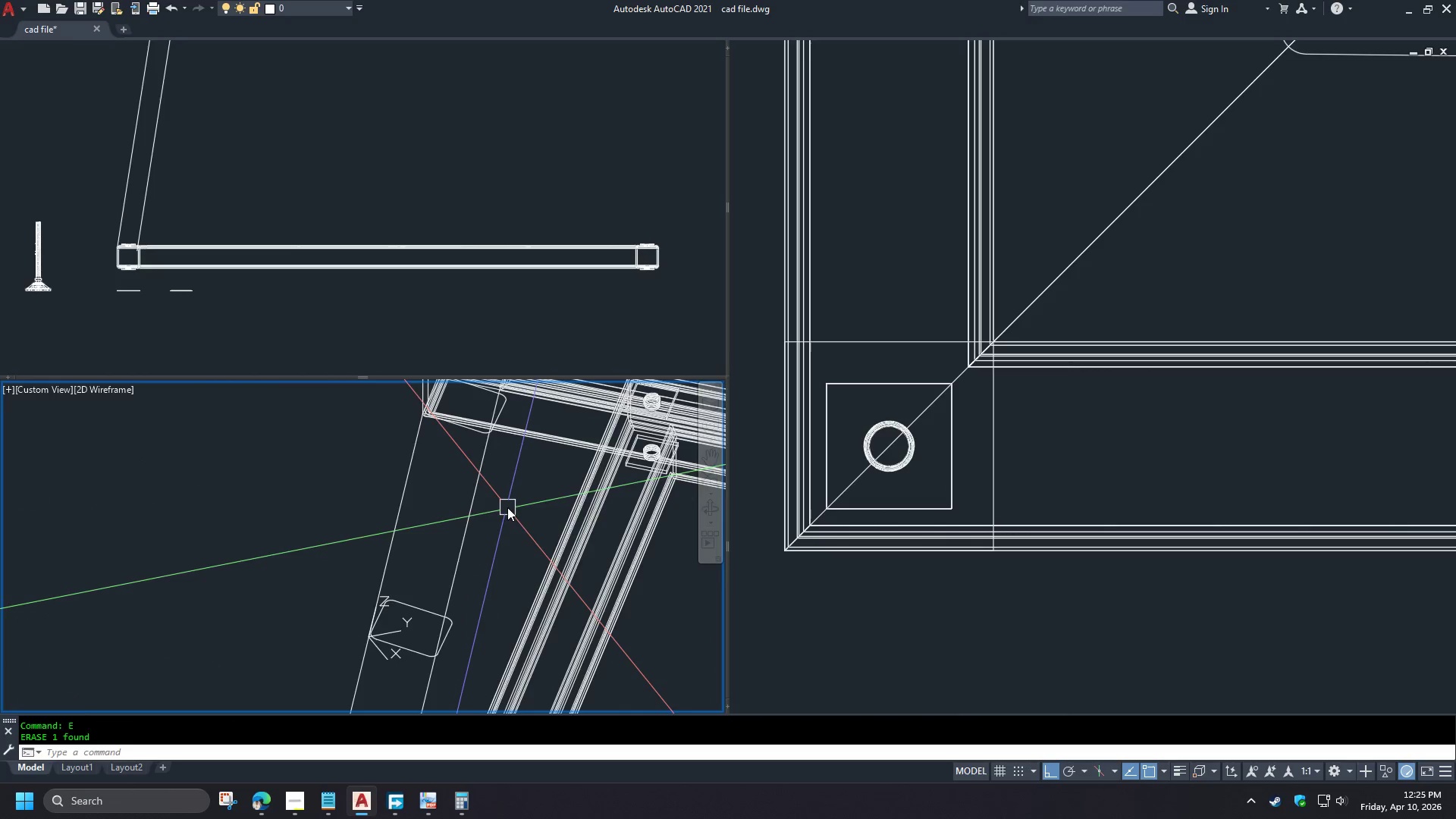 
type(ext )
 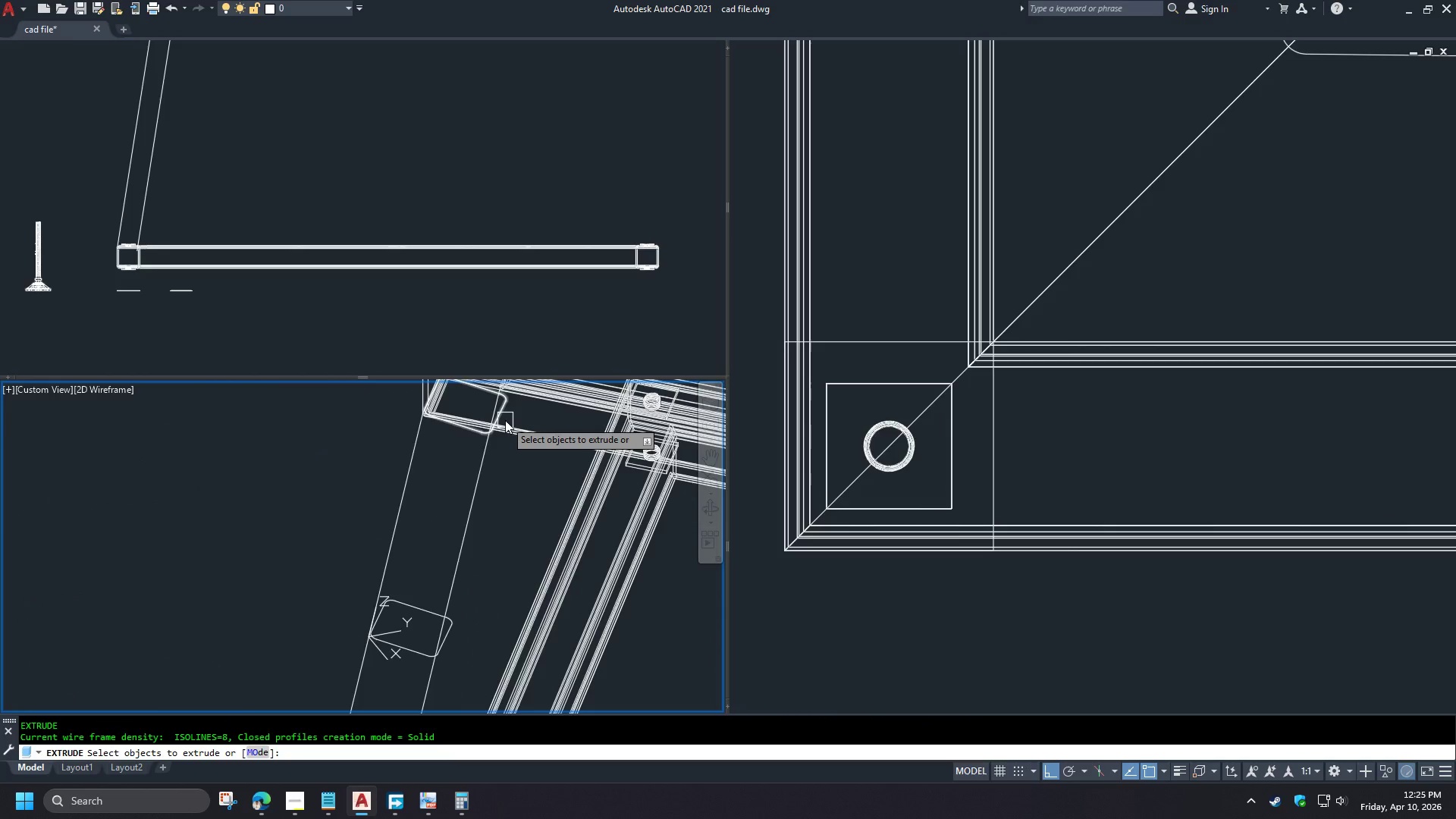 
left_click([505, 420])
 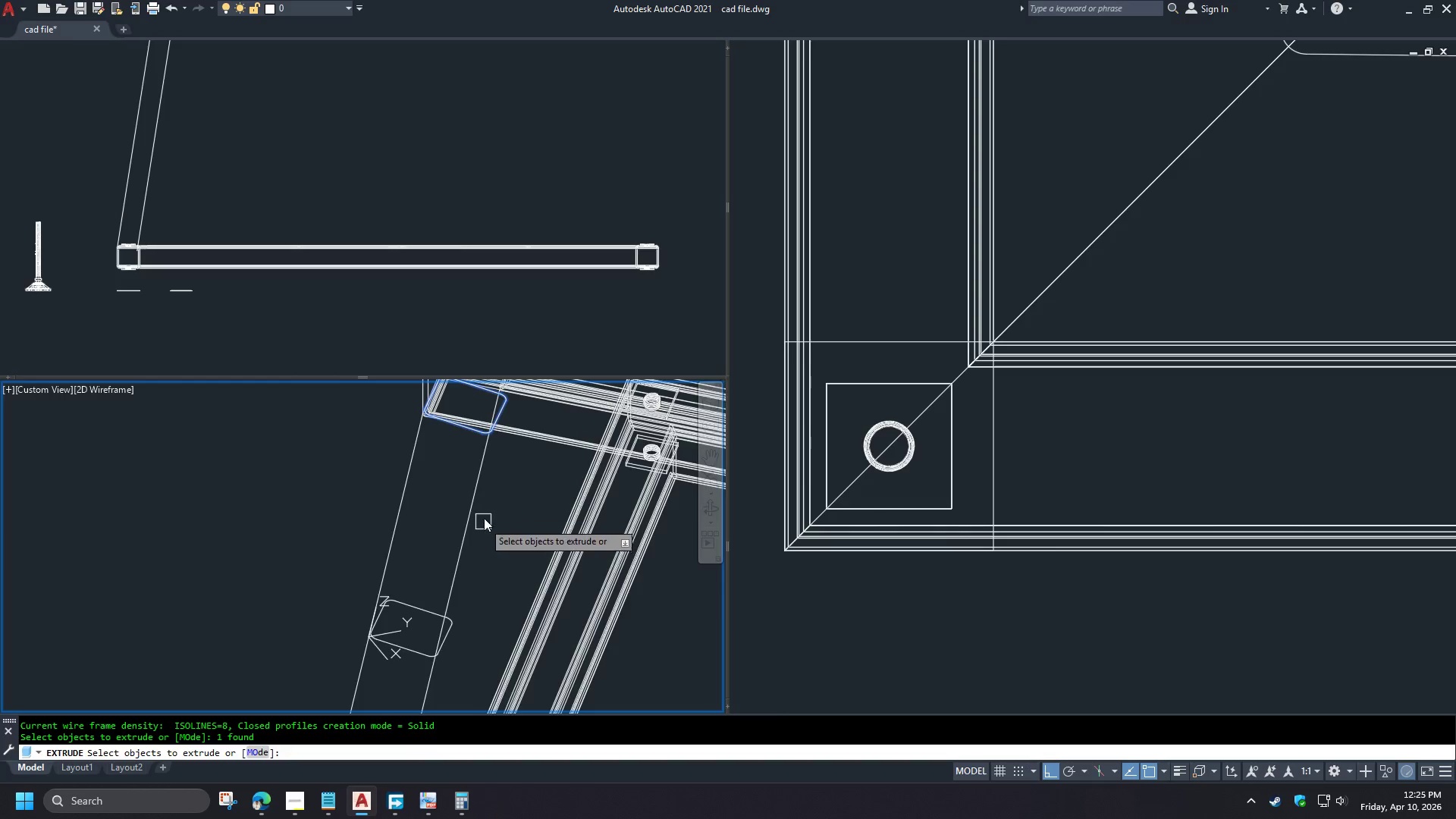 
key(Space)
 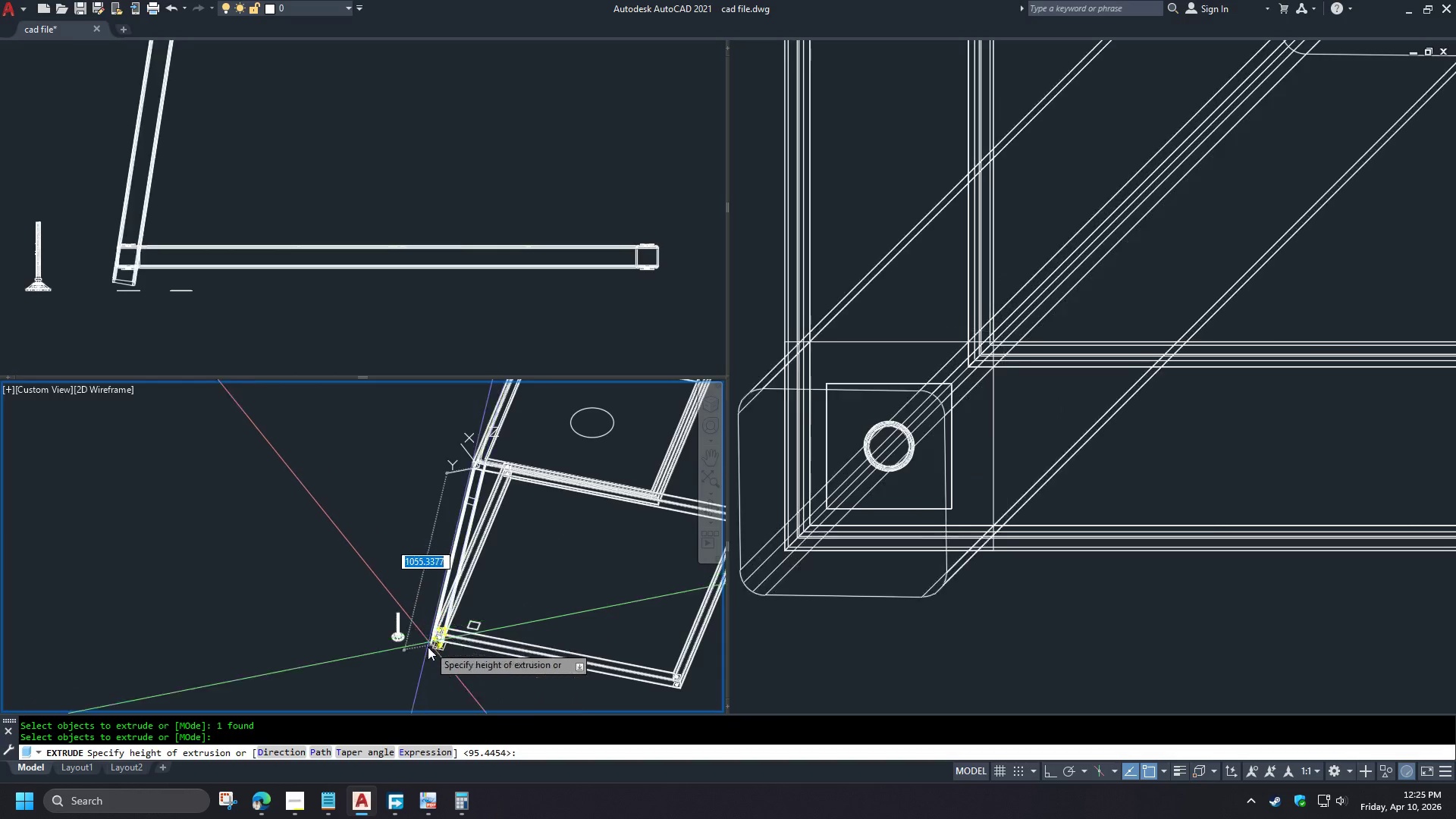 
scroll: coordinate [485, 466], scroll_direction: down, amount: 4.0
 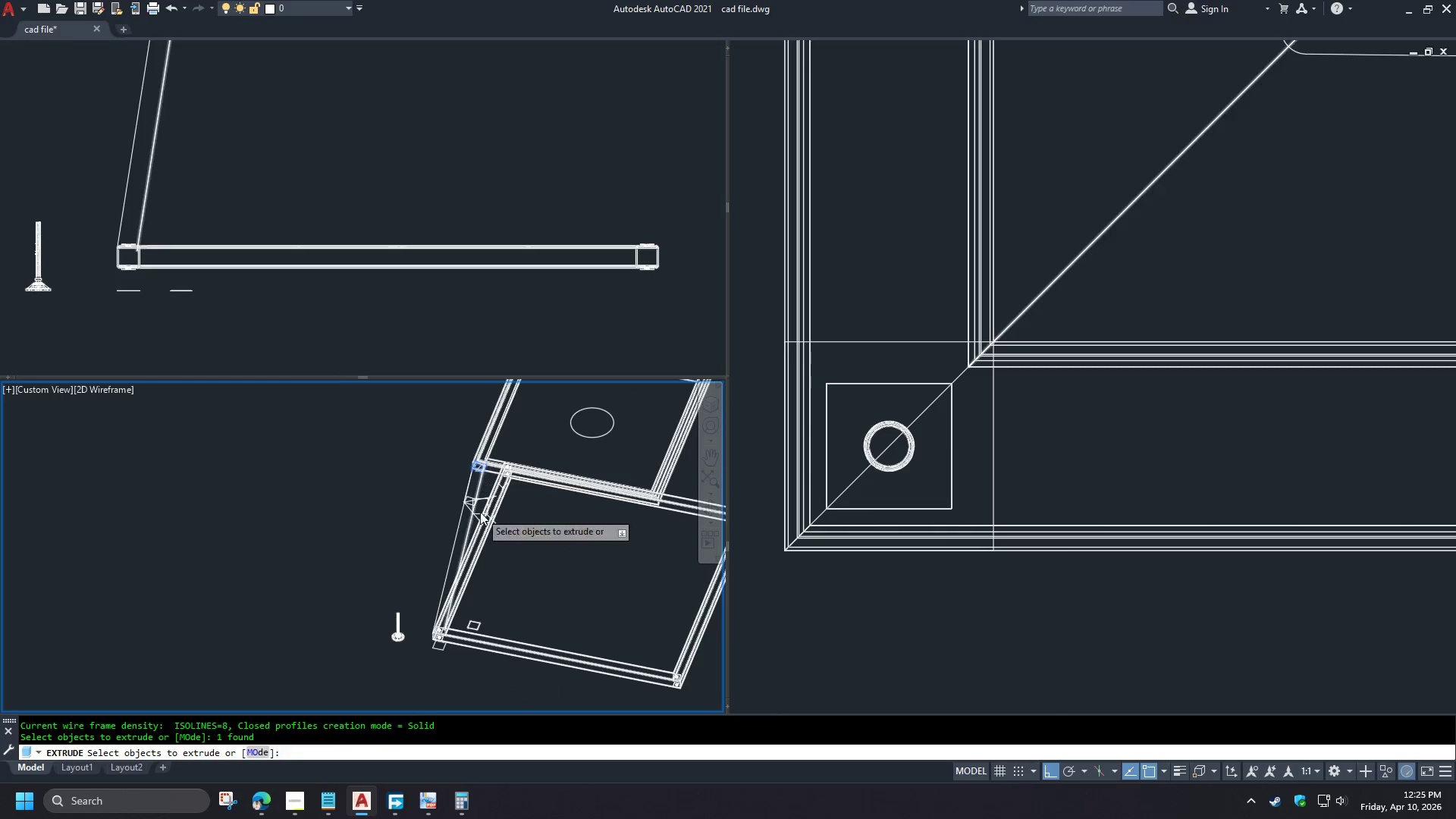 
scroll: coordinate [485, 478], scroll_direction: up, amount: 8.0
 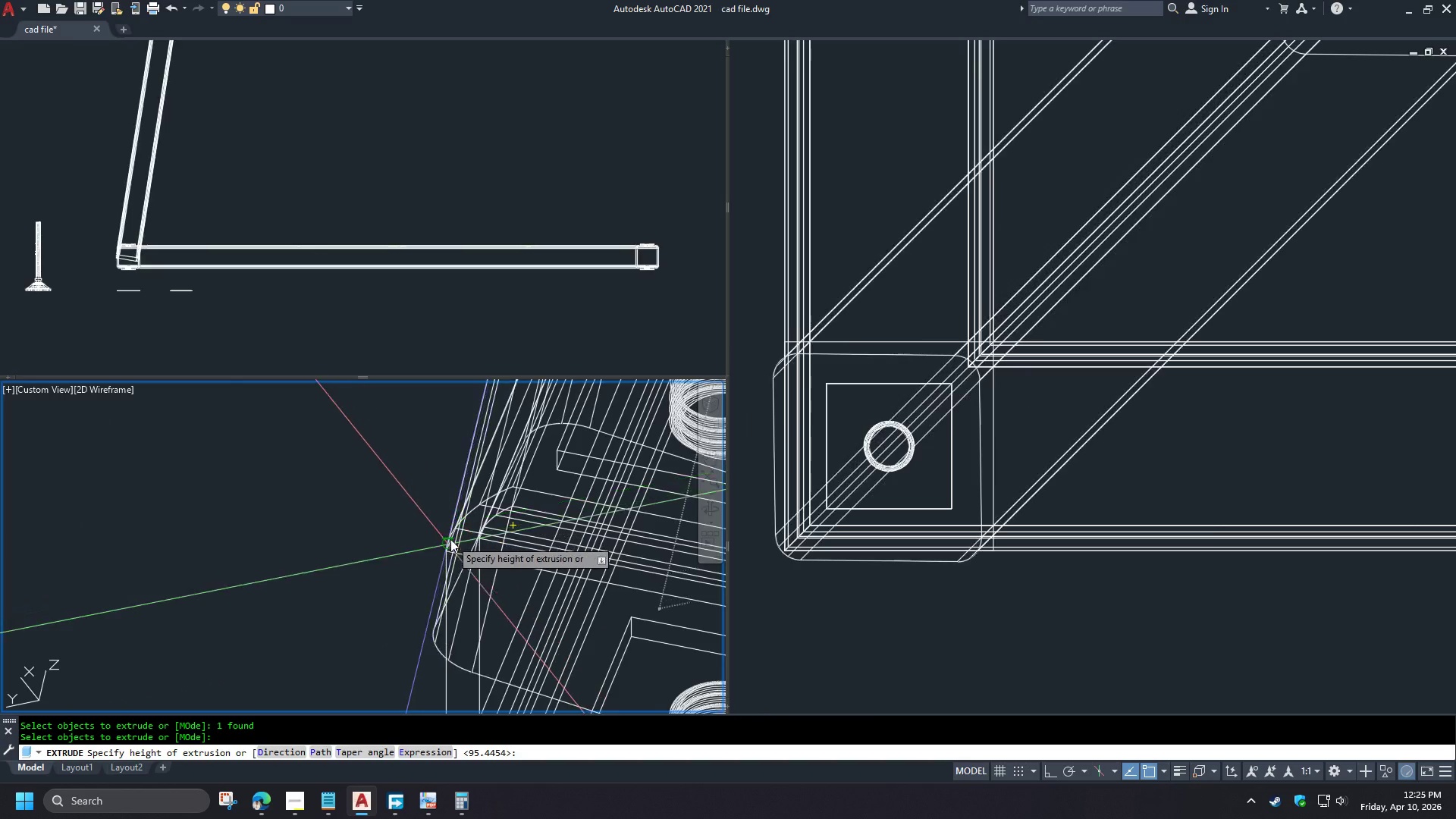 
type(end )
 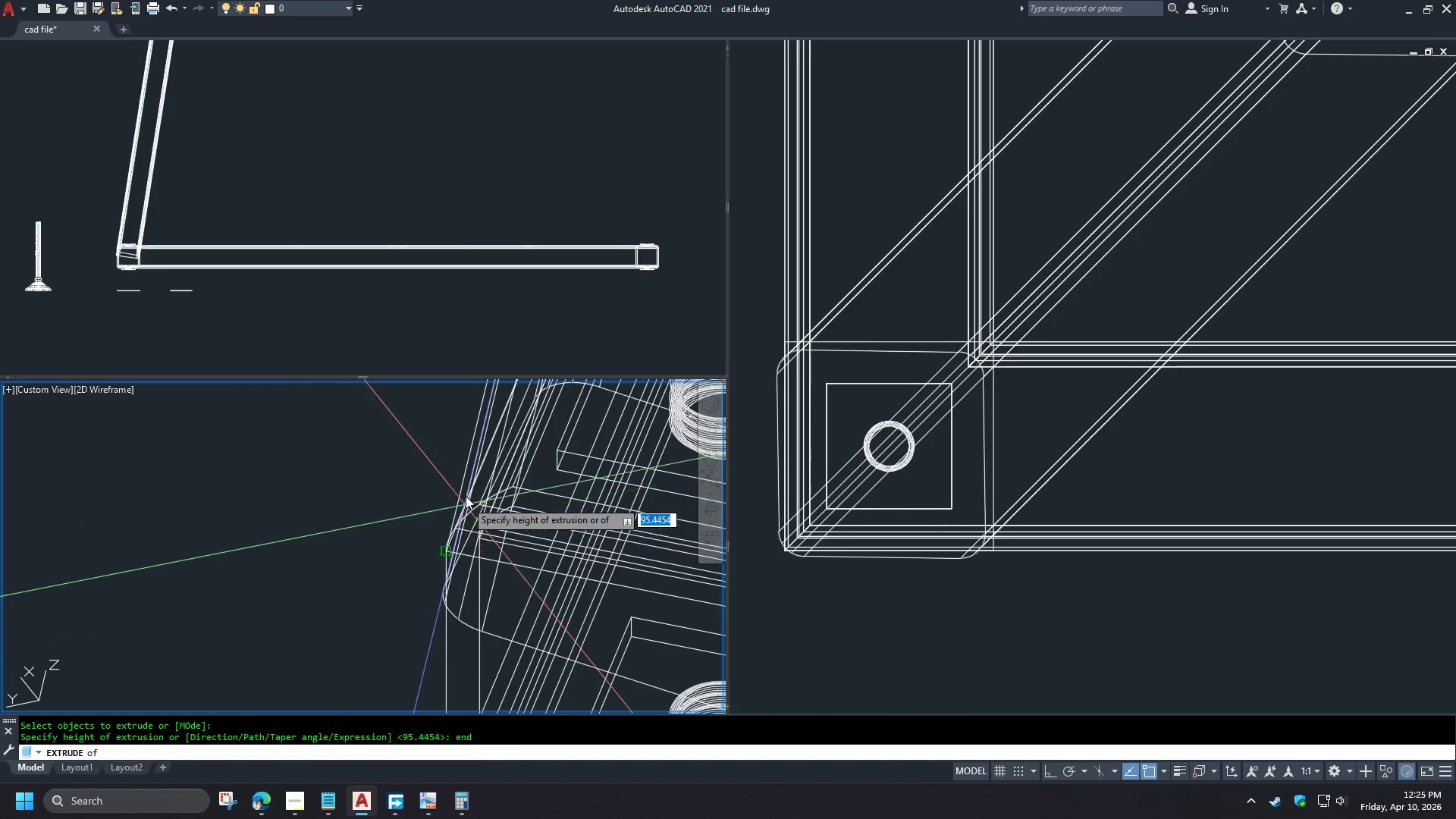 
scroll: coordinate [464, 485], scroll_direction: up, amount: 2.0
 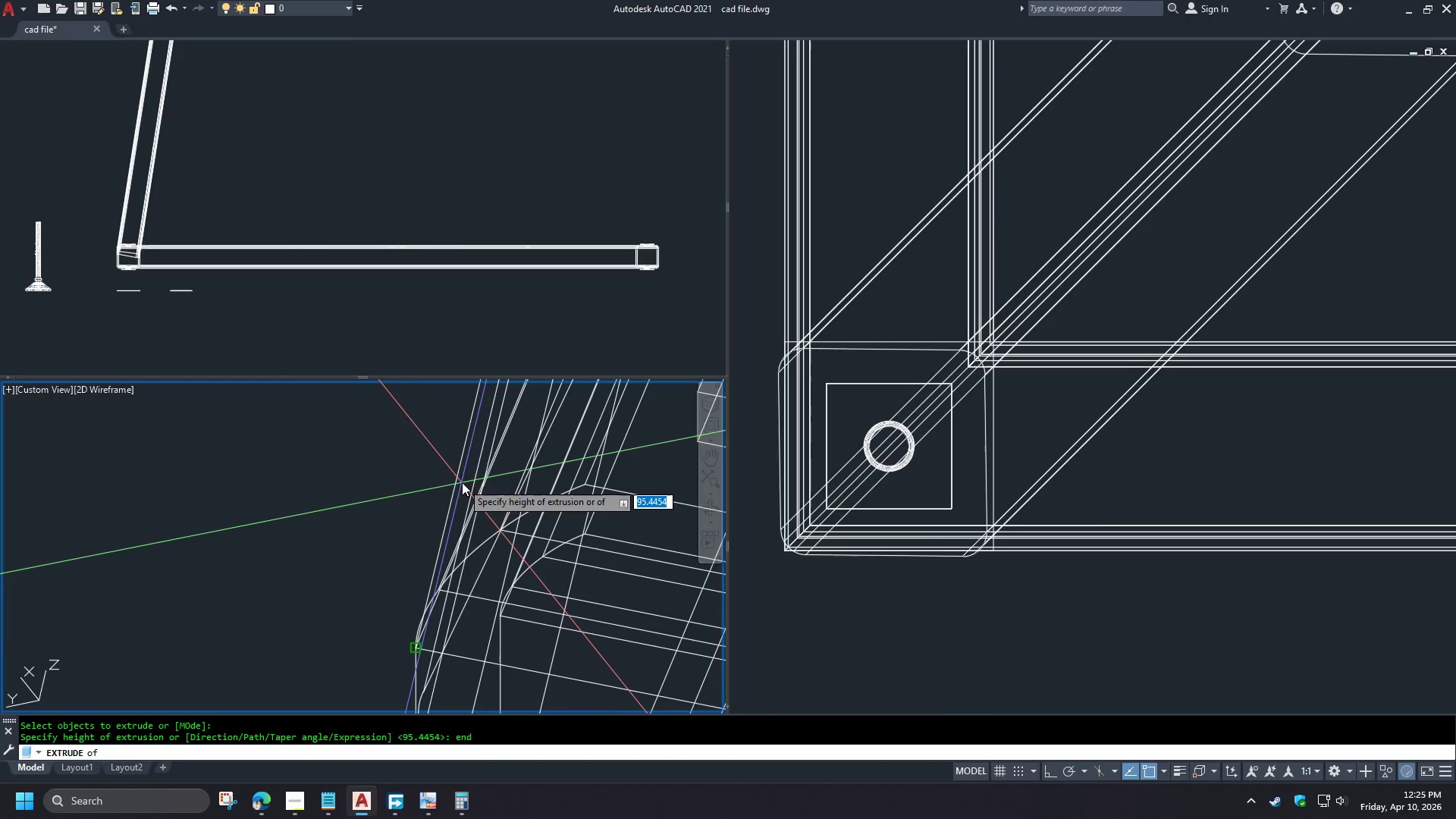 
left_click([462, 482])
 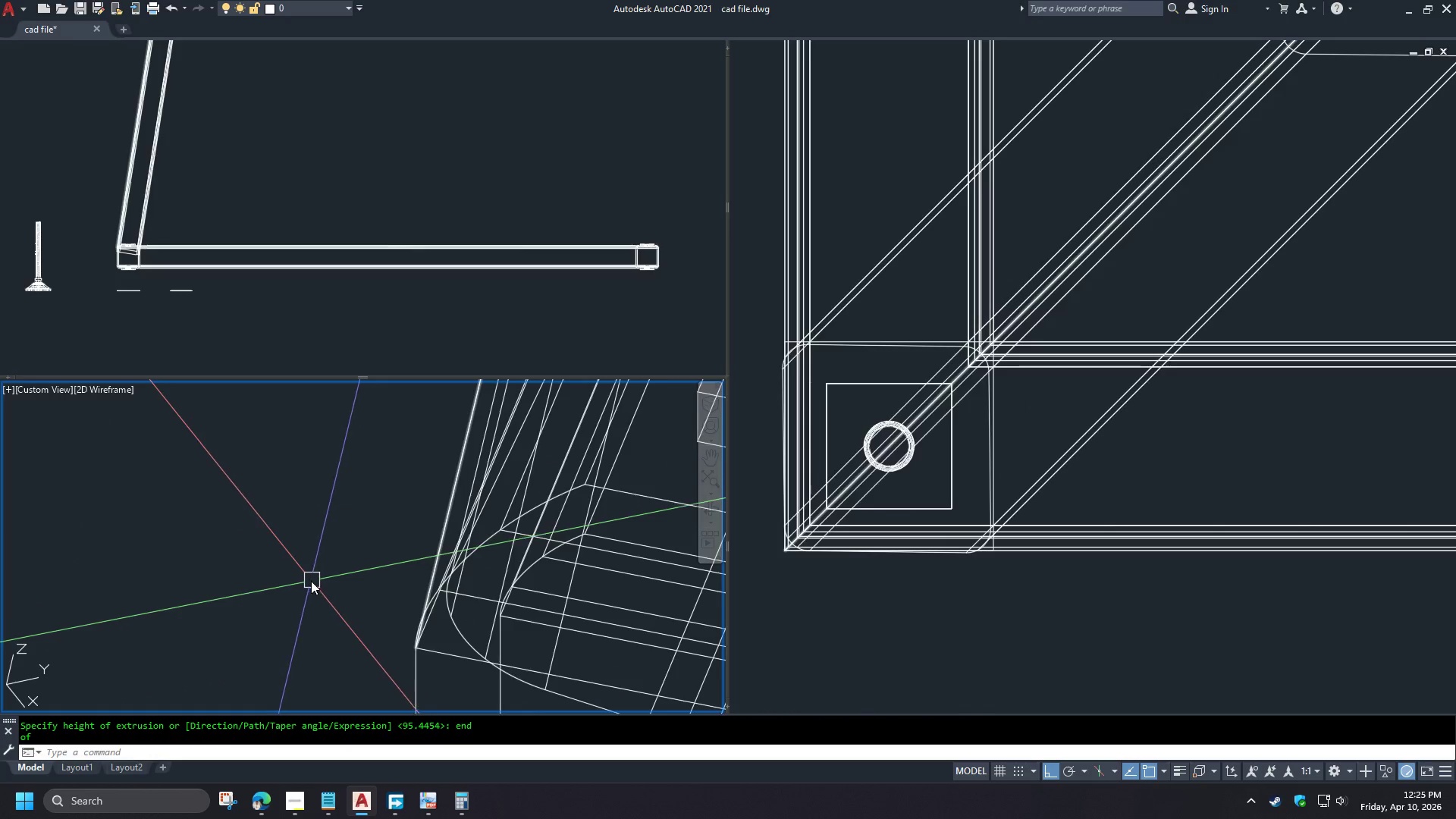 
scroll: coordinate [297, 577], scroll_direction: down, amount: 7.0
 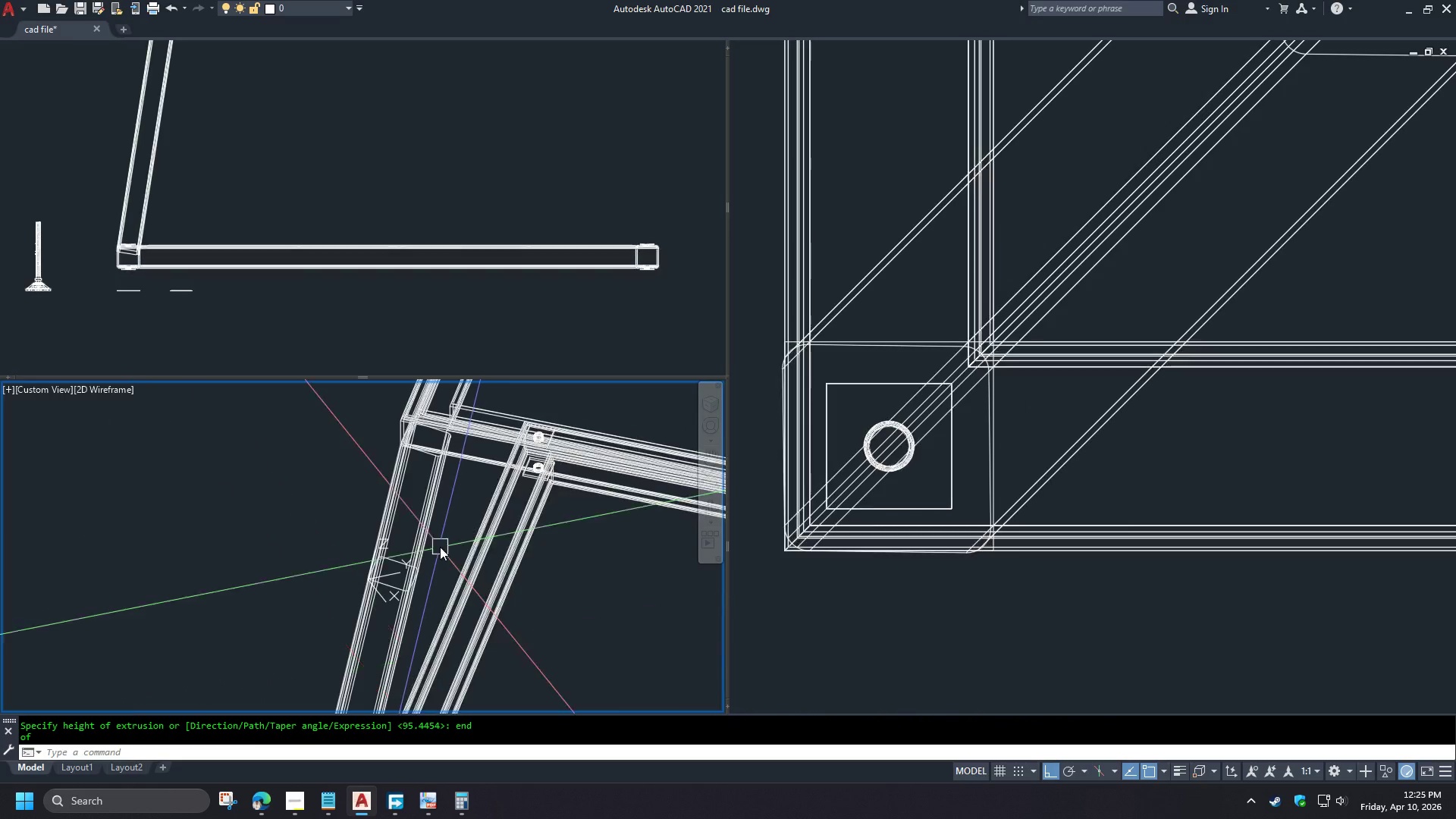 
hold_key(key=ShiftLeft, duration=0.91)
 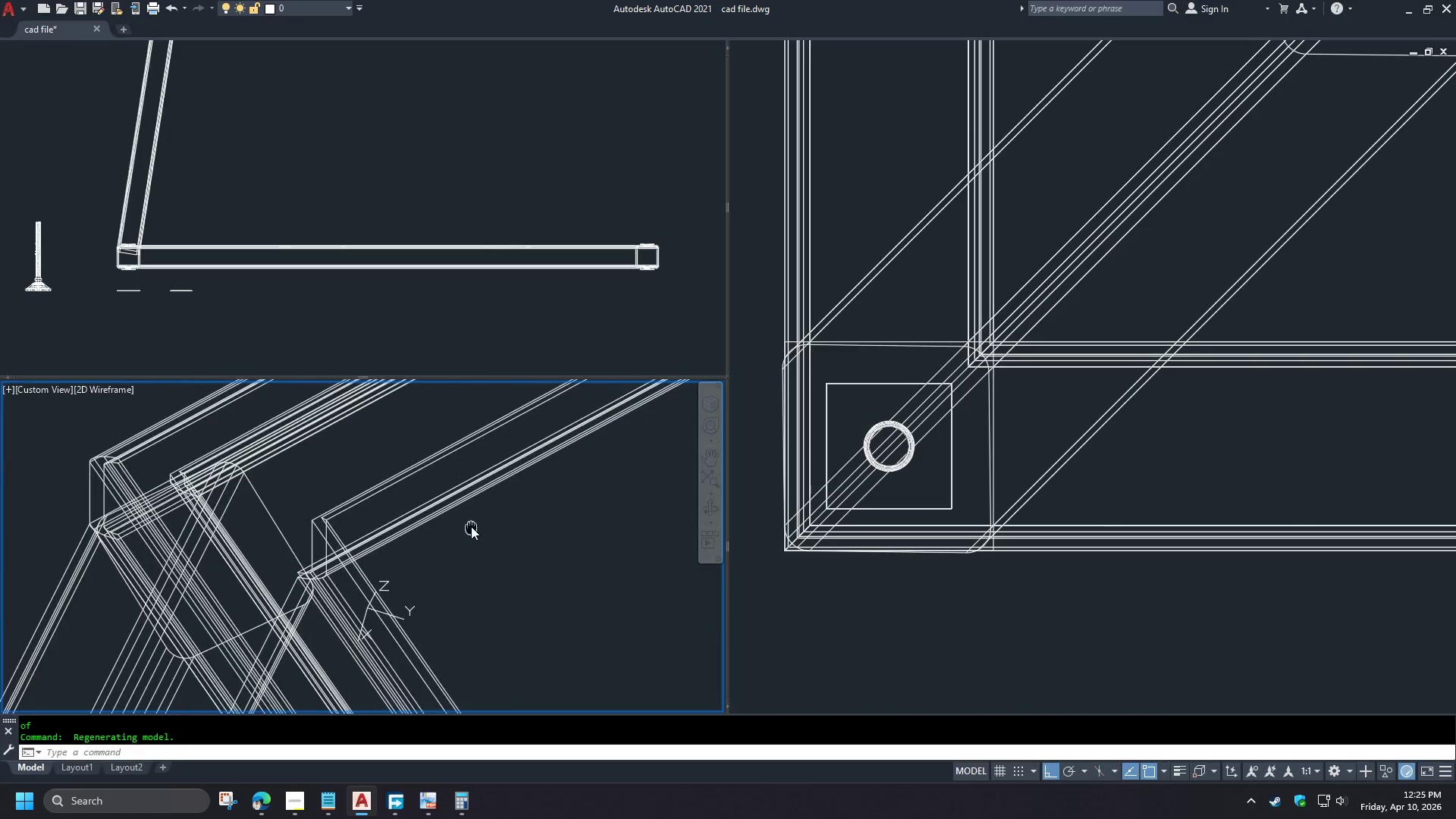 
scroll: coordinate [442, 435], scroll_direction: up, amount: 3.0
 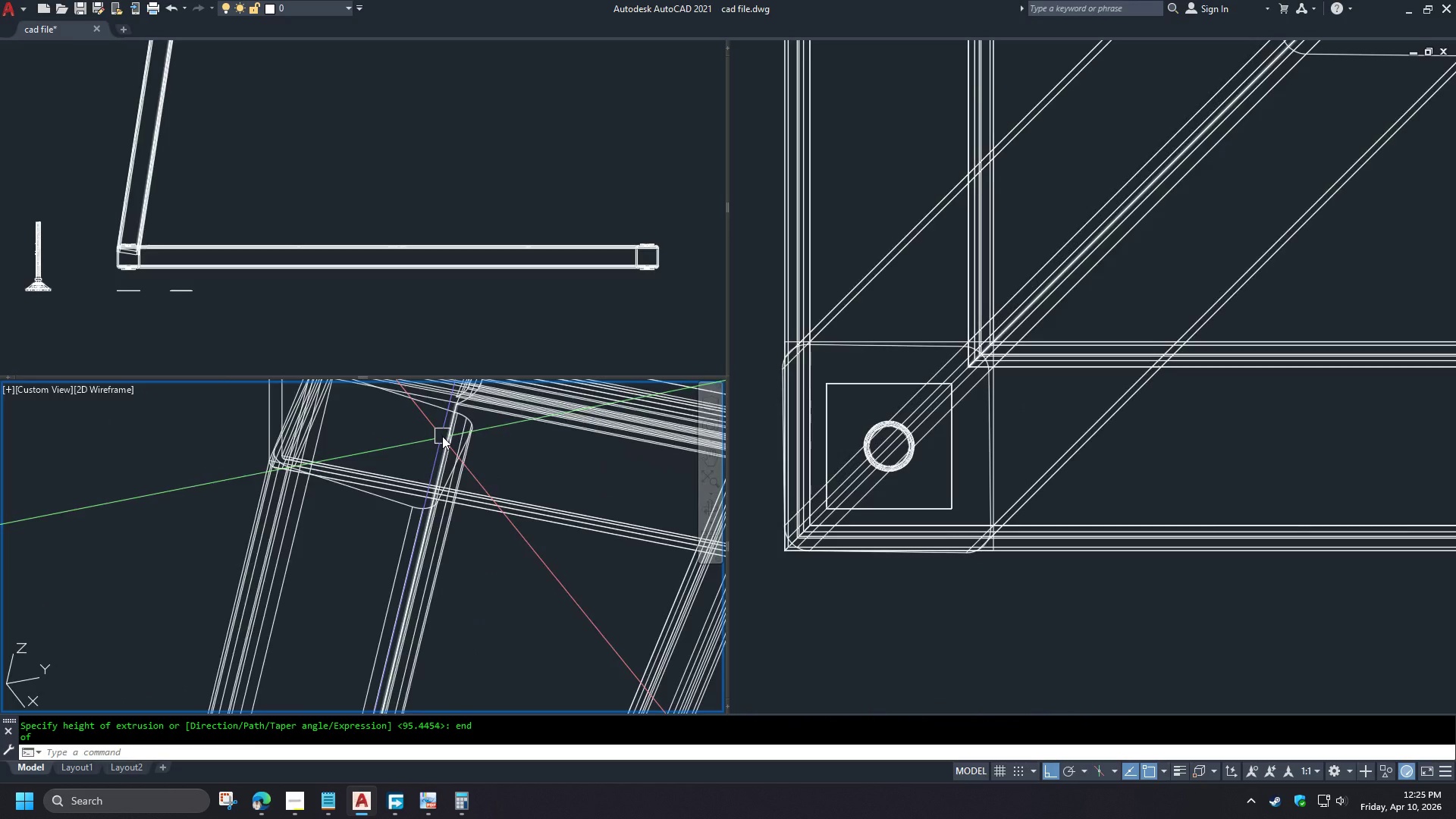 
hold_key(key=ShiftLeft, duration=4.36)
hold_key(key=ControlLeft, duration=0.81)
left_click([275, 563])
 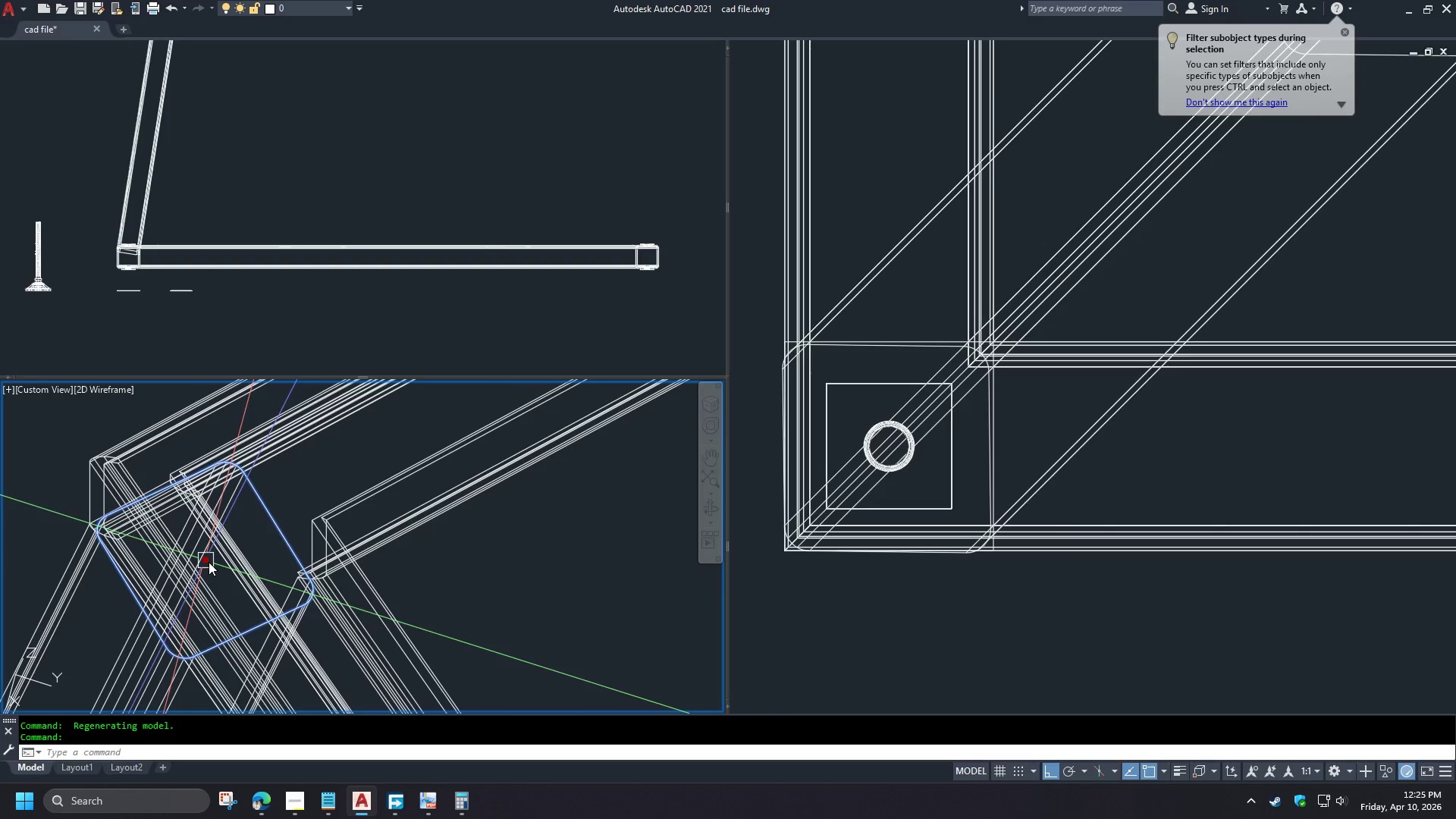 
left_click_drag(start_coordinate=[209, 562], to_coordinate=[212, 558])
 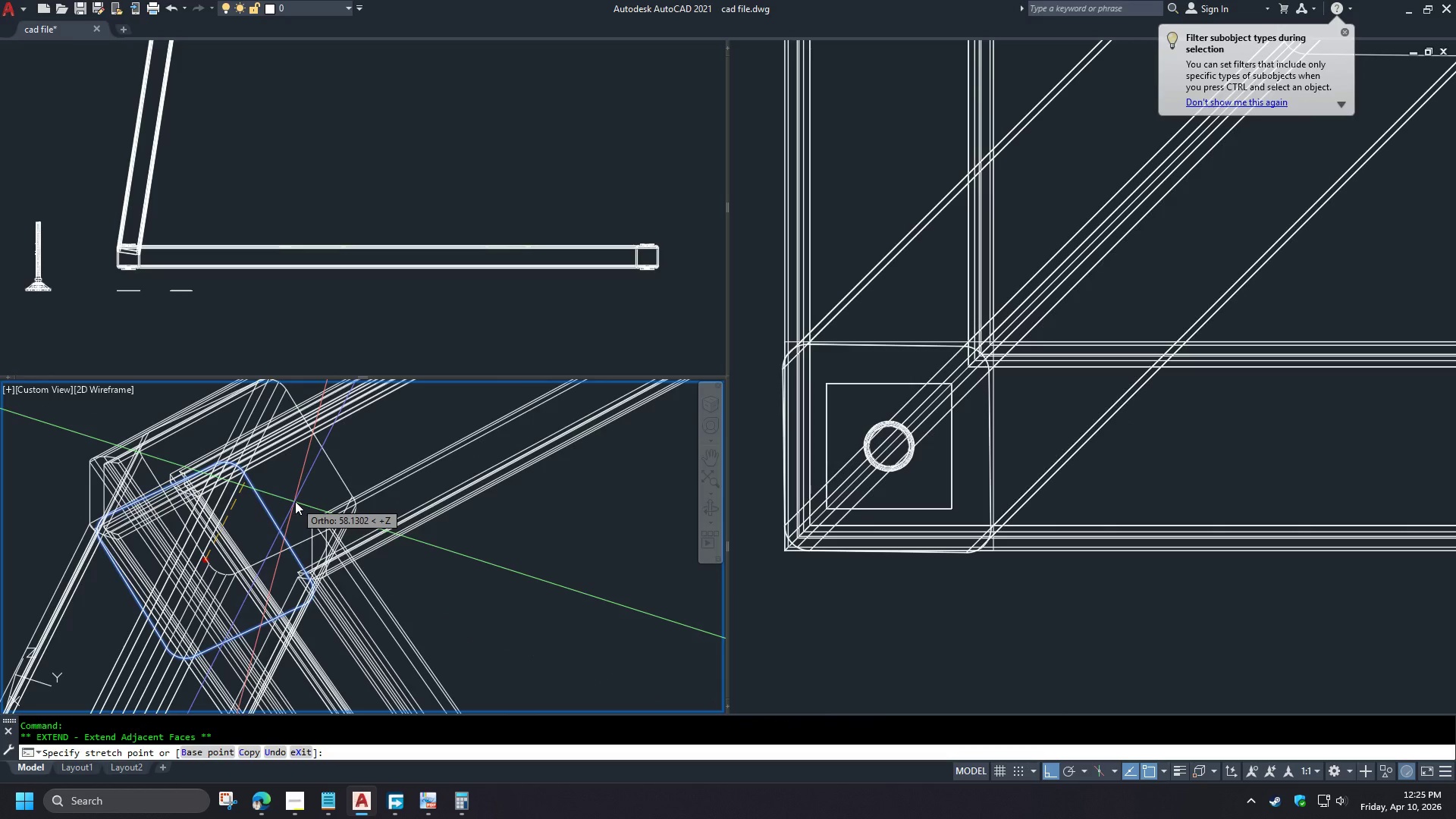 
left_click([295, 501])
 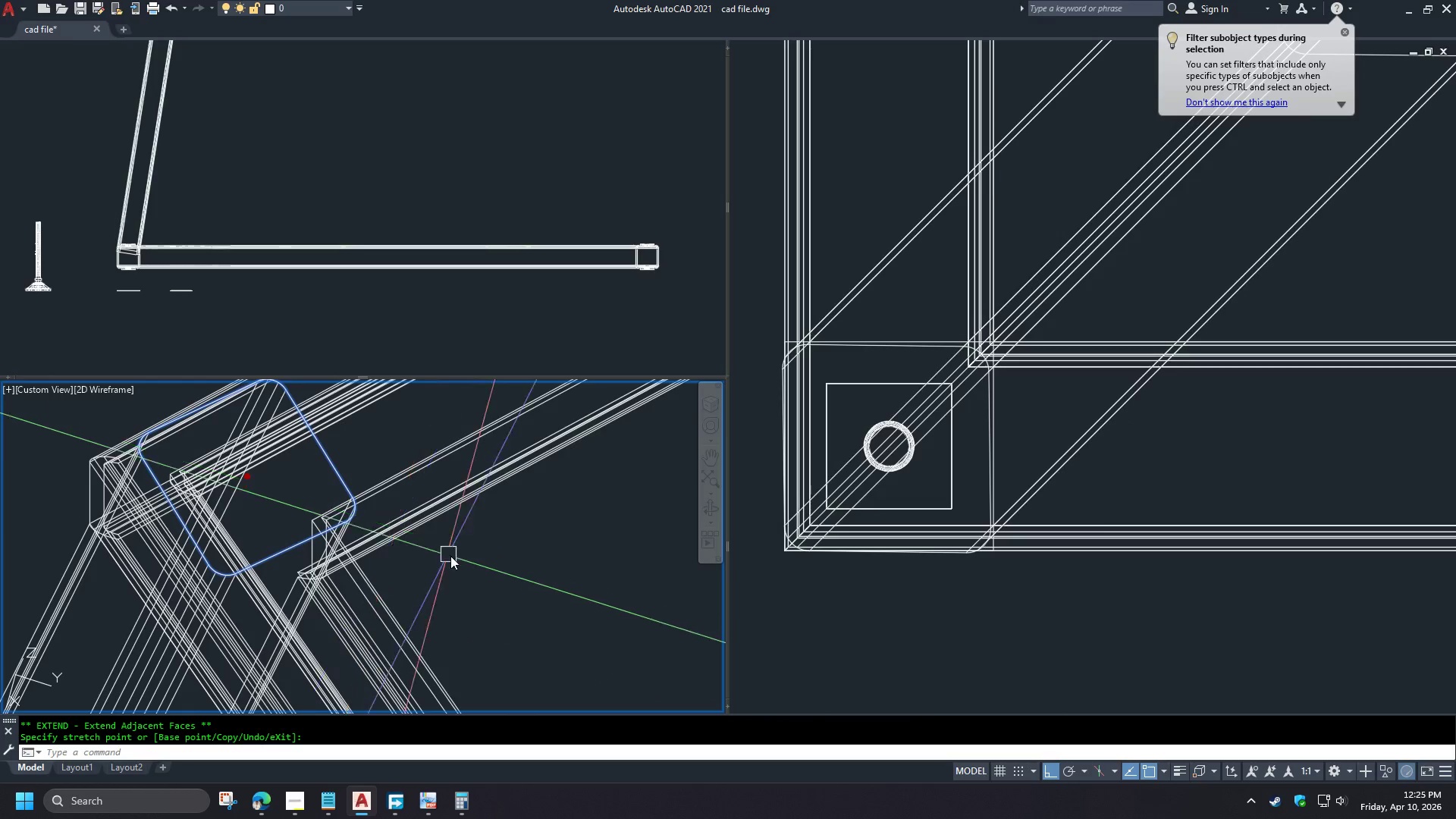 
key(Escape)
 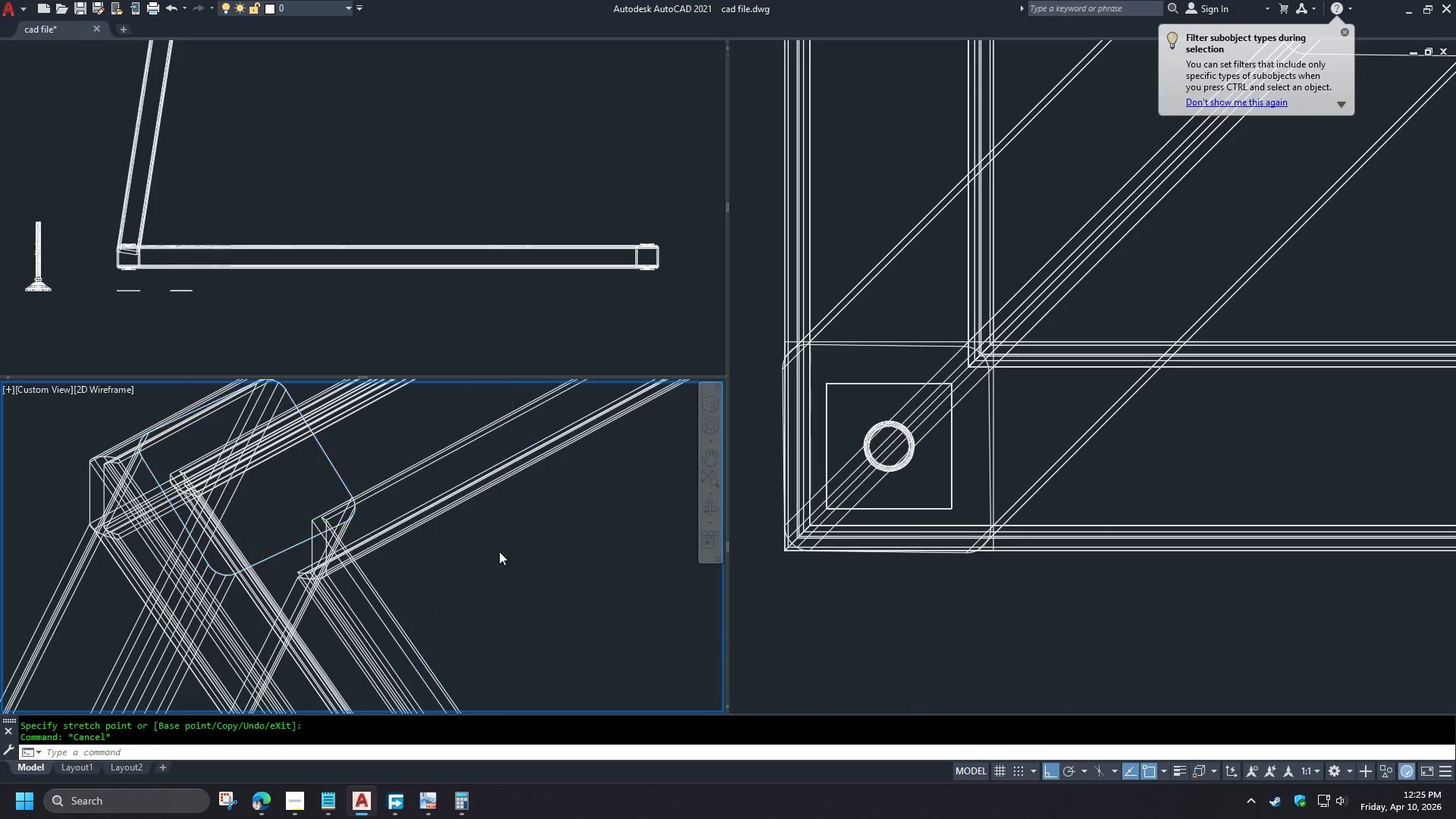 
hold_key(key=ShiftLeft, duration=0.91)
 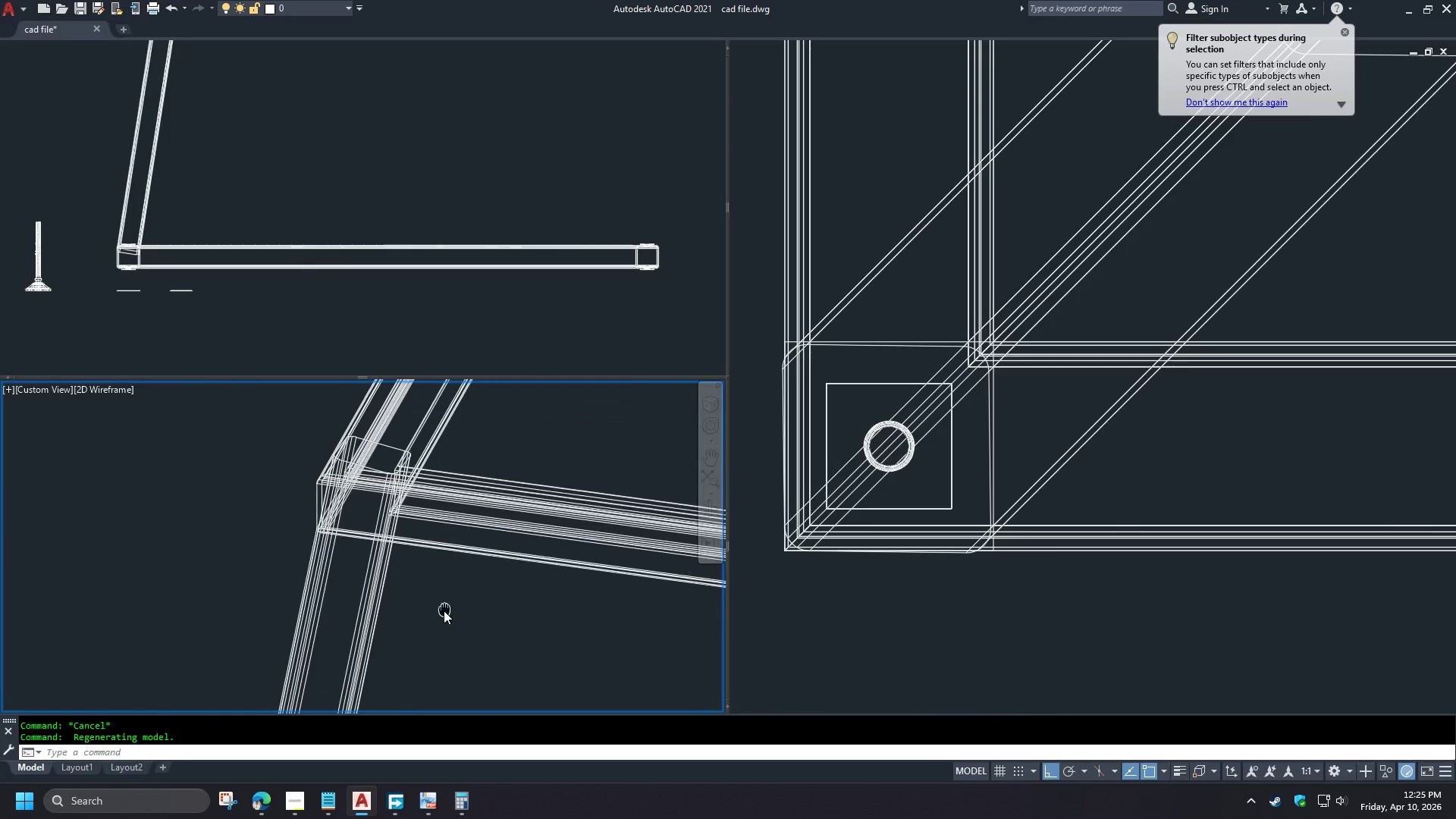 
scroll: coordinate [515, 546], scroll_direction: down, amount: 2.0
 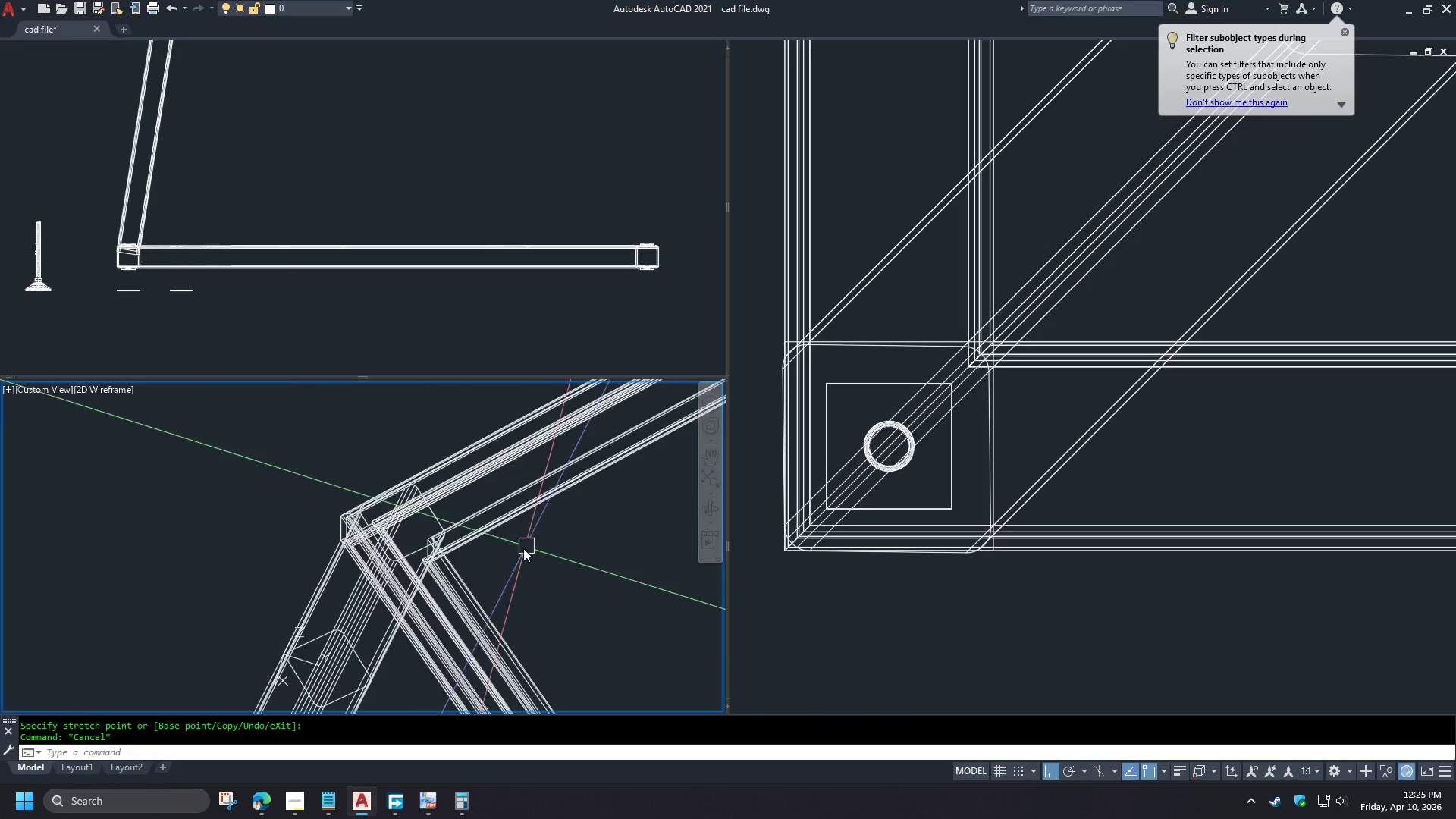 
type(vs 2 vs s )
 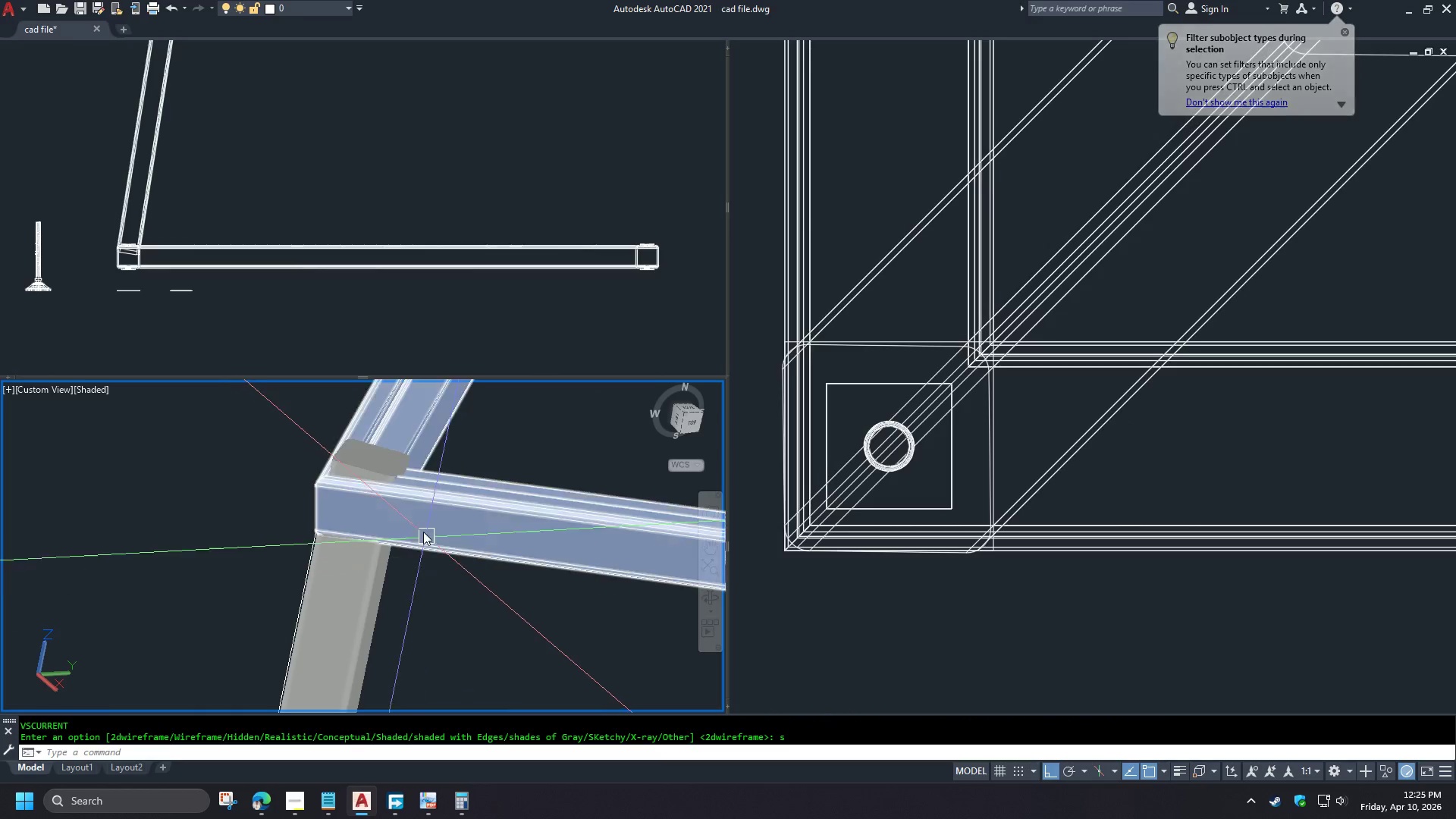 
hold_key(key=ShiftLeft, duration=1.5)
 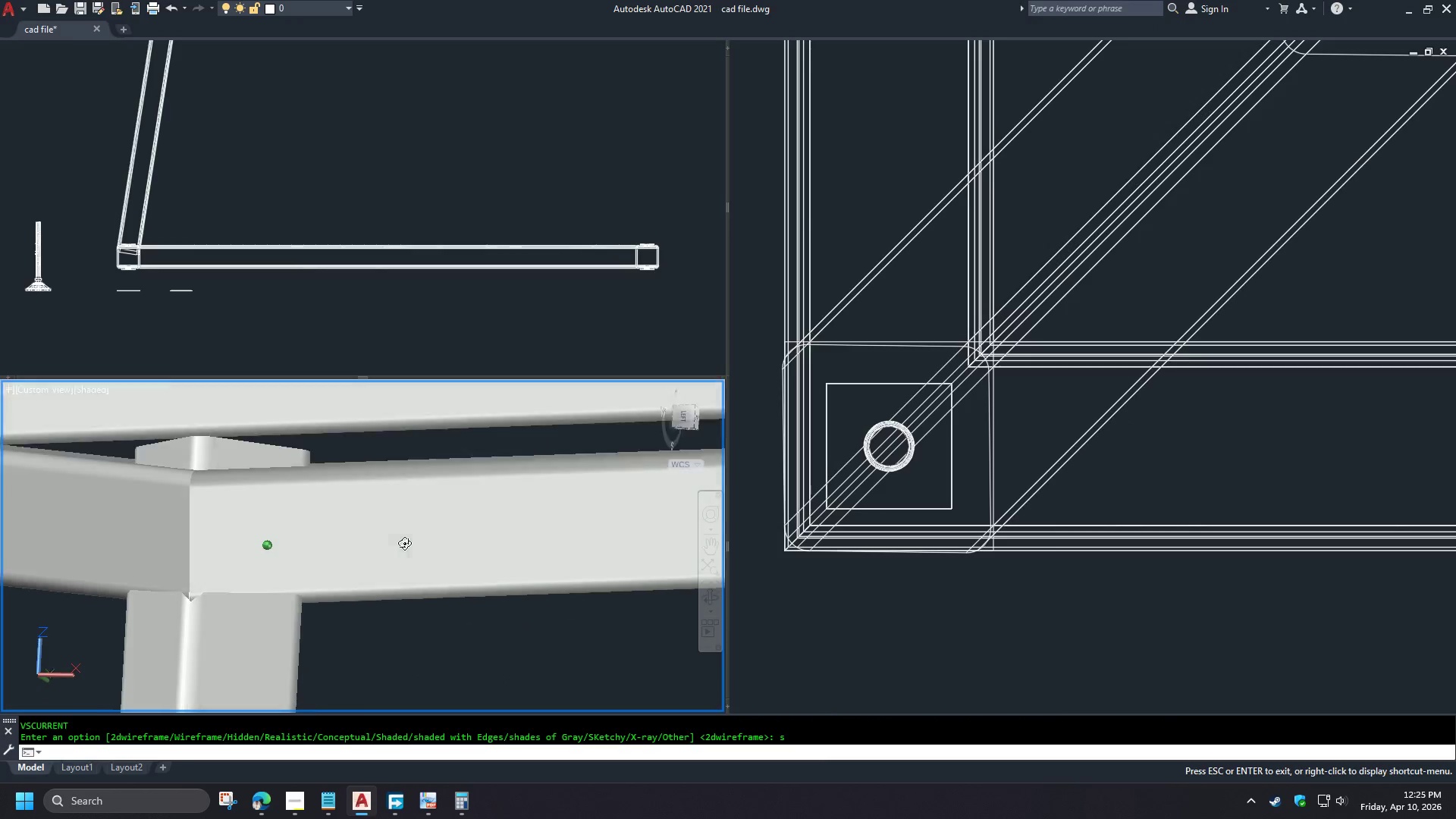 
scroll: coordinate [400, 510], scroll_direction: up, amount: 2.0
 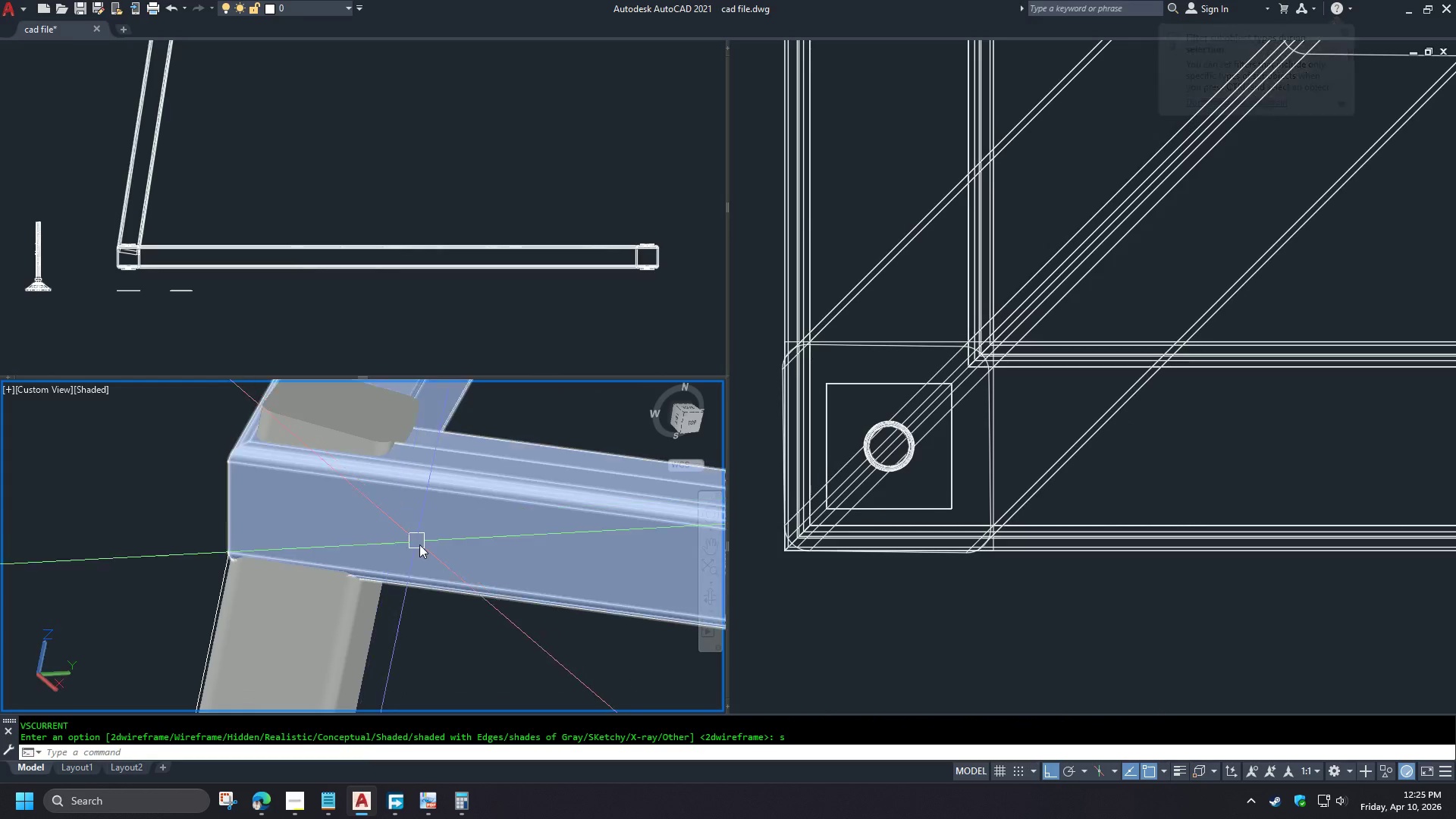 
hold_key(key=ShiftLeft, duration=1.52)
 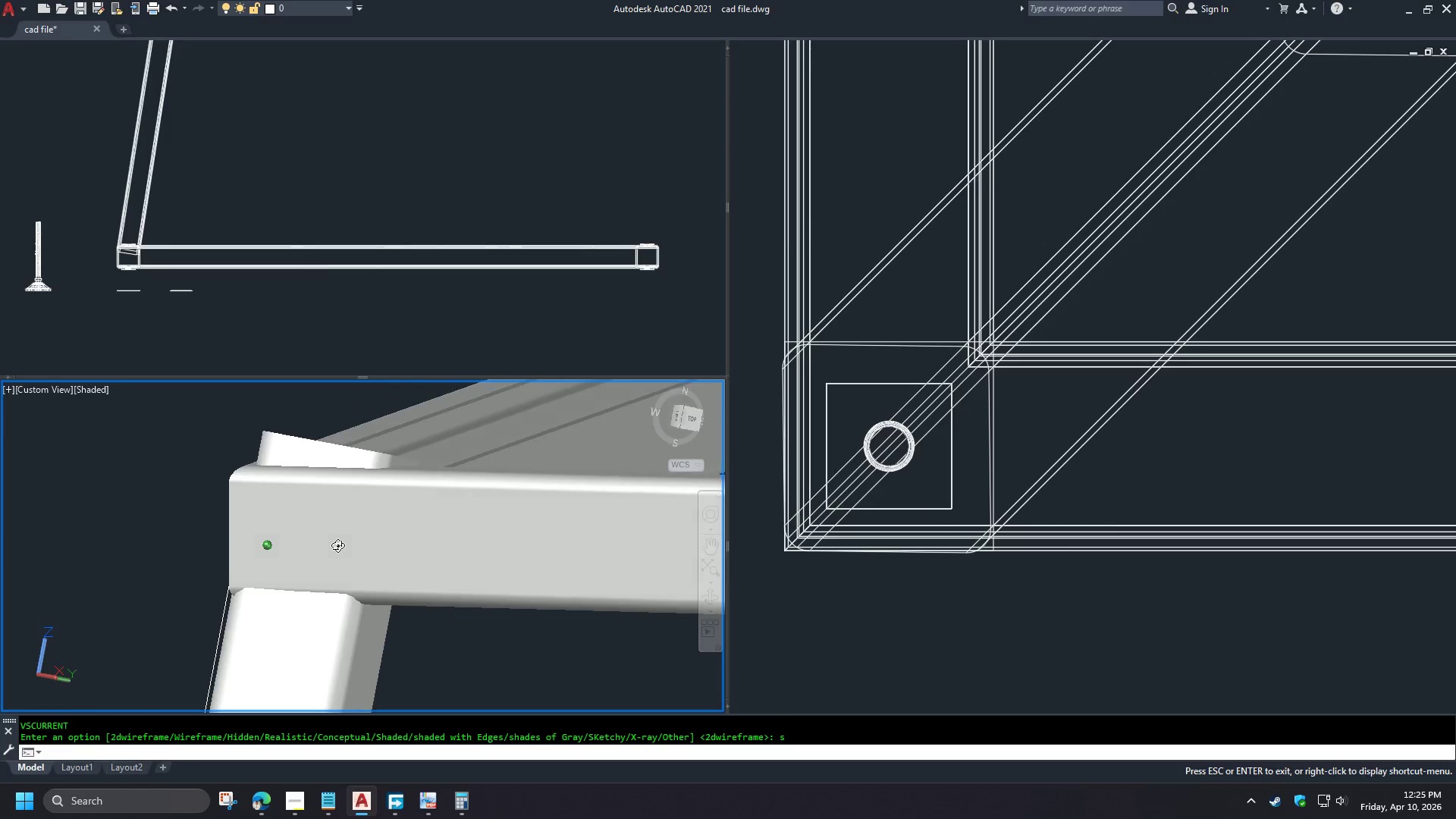 
hold_key(key=ShiftLeft, duration=1.51)
 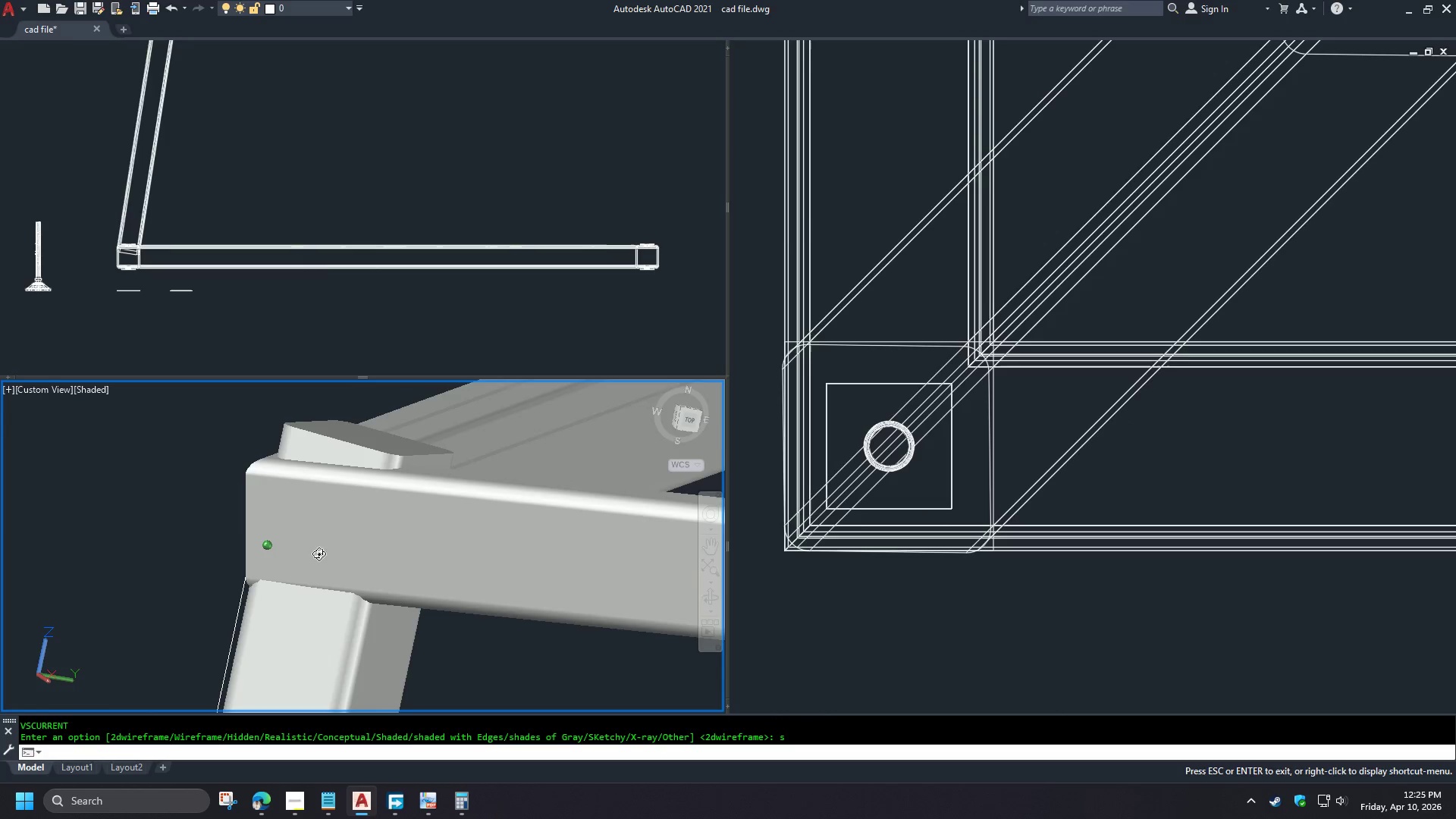 
hold_key(key=ShiftLeft, duration=1.52)
 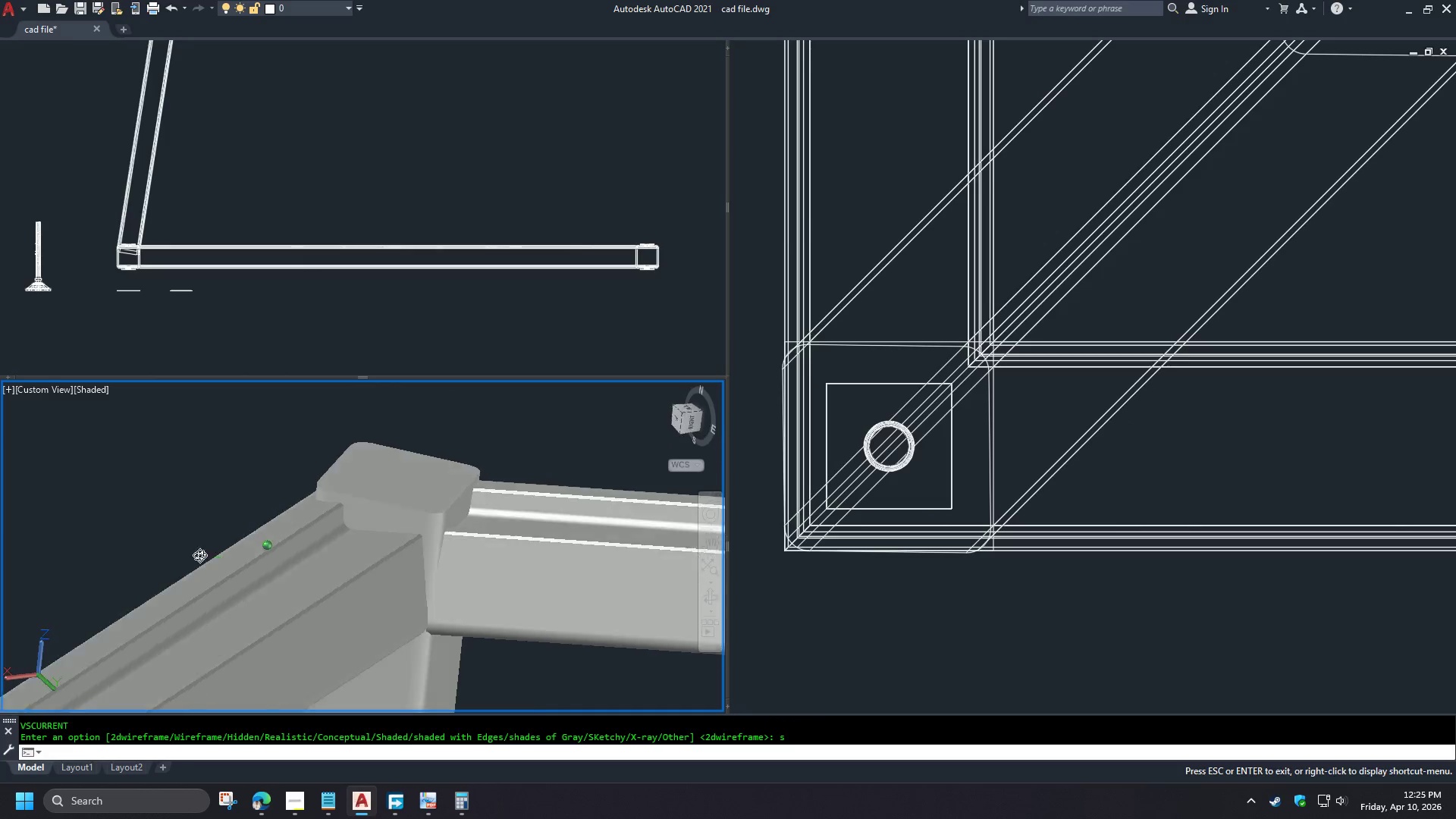 
hold_key(key=ShiftLeft, duration=1.52)
 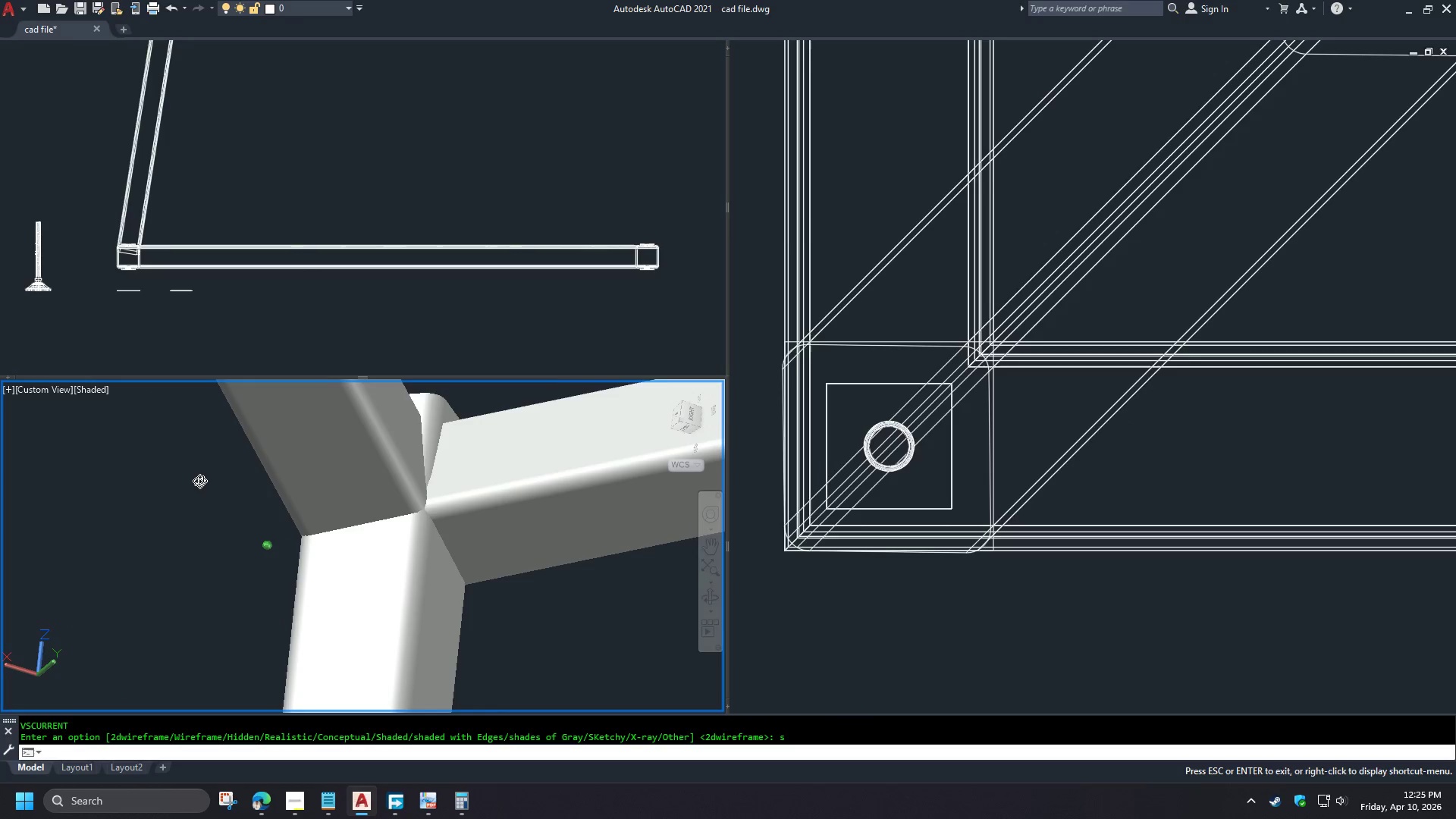 
hold_key(key=ShiftLeft, duration=1.51)
 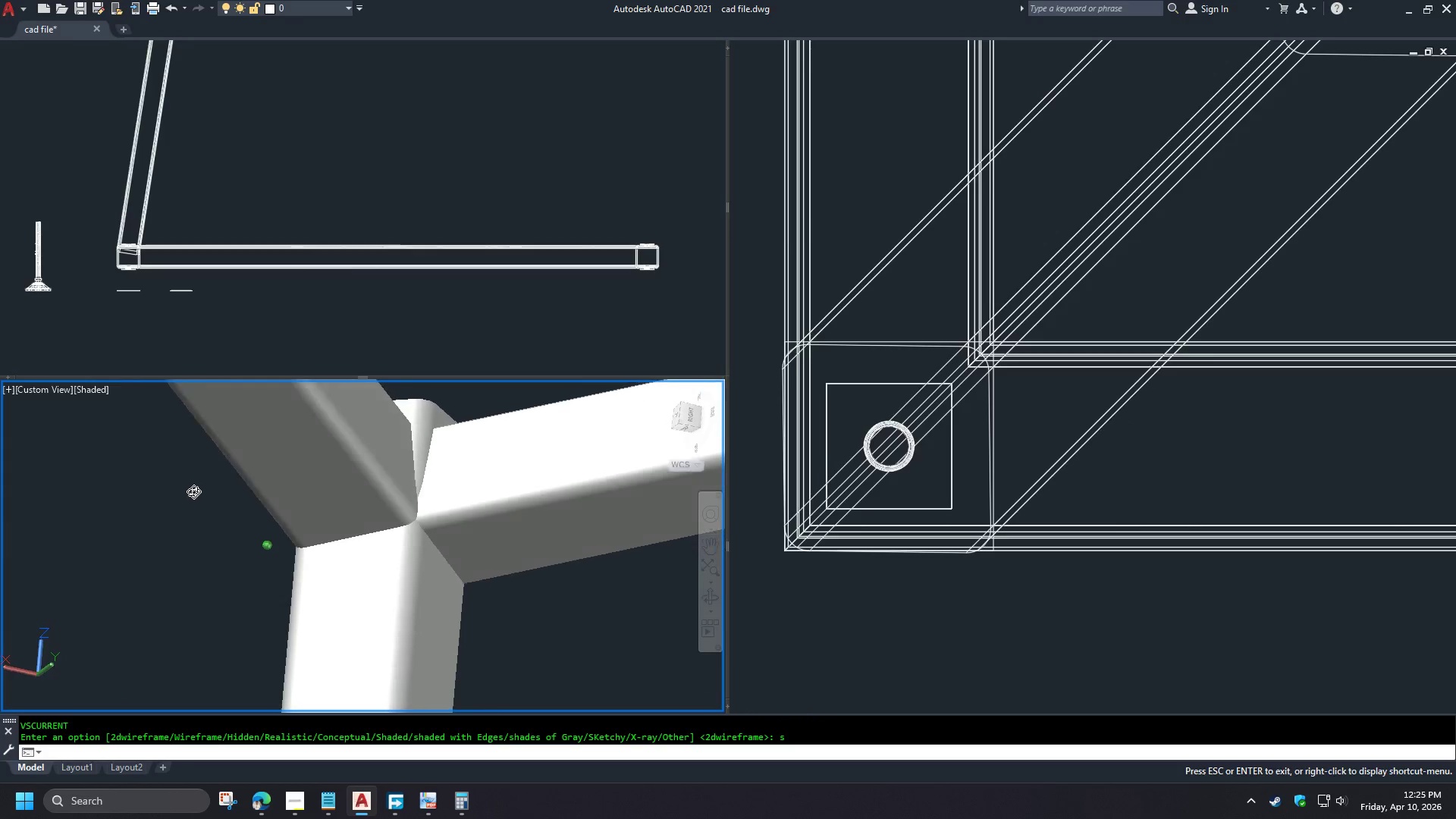 
hold_key(key=ShiftLeft, duration=1.17)
 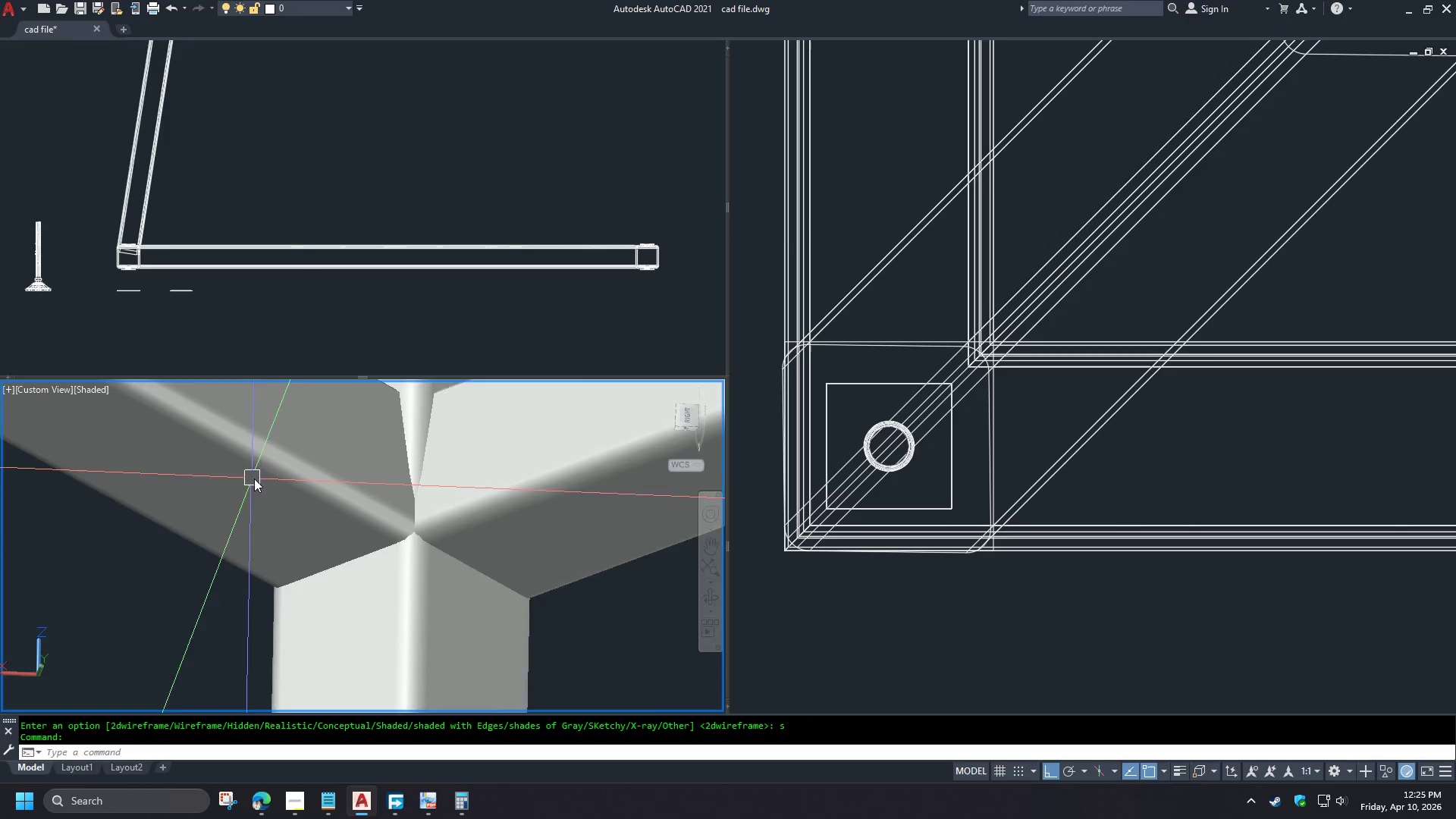 
scroll: coordinate [575, 606], scroll_direction: up, amount: 5.0
 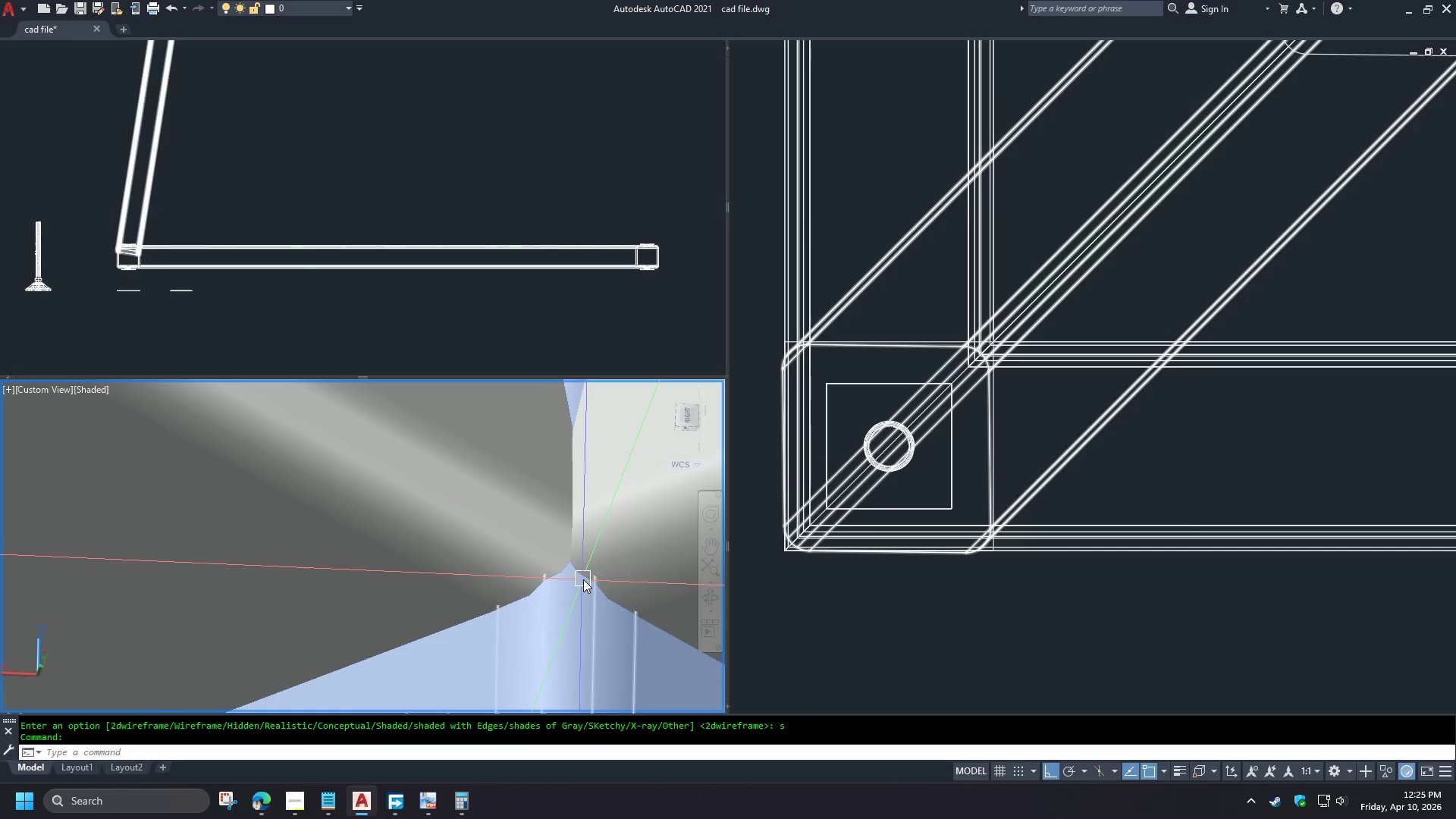 
hold_key(key=ShiftLeft, duration=0.95)
 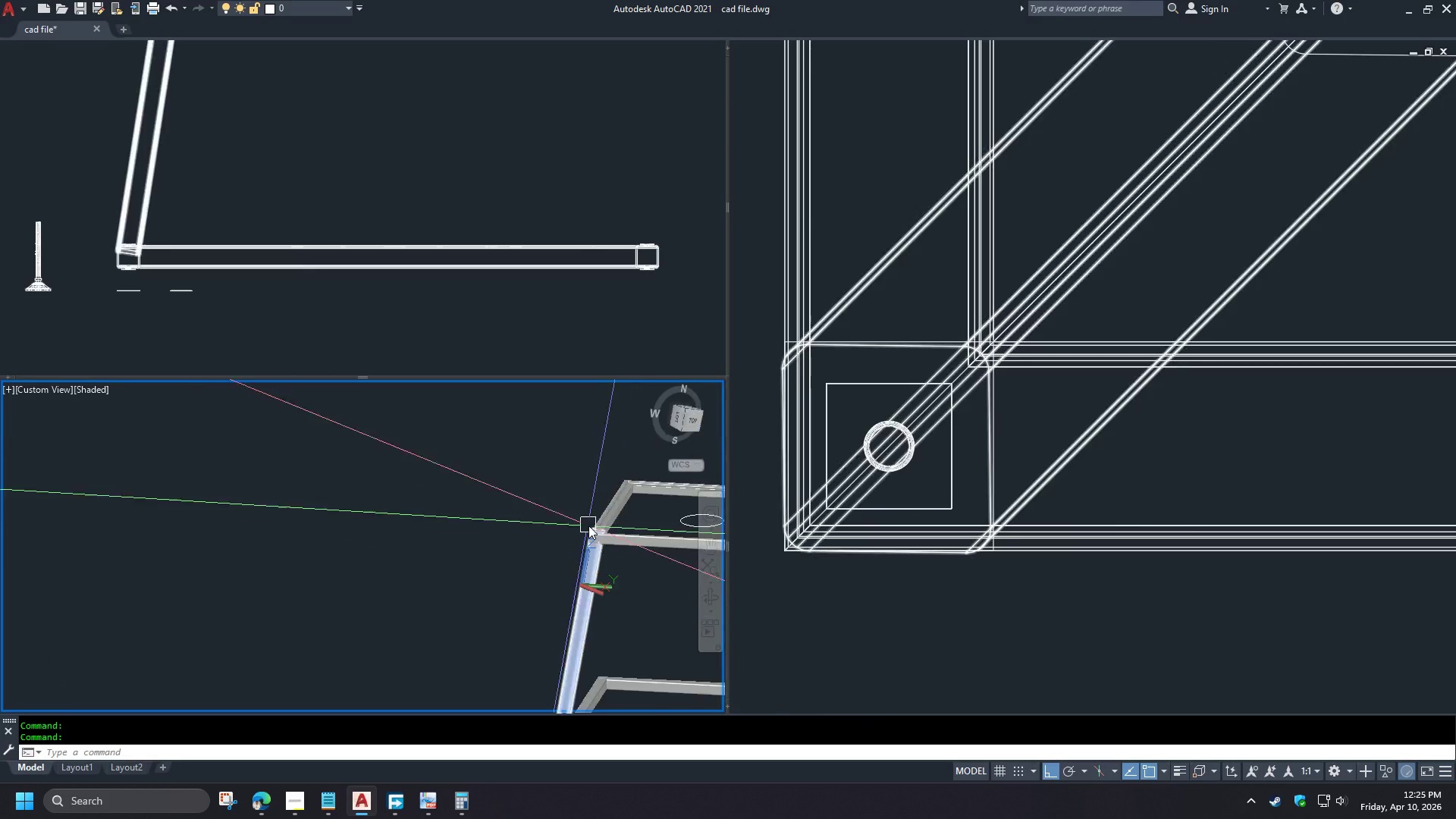 
scroll: coordinate [588, 526], scroll_direction: down, amount: 10.0
 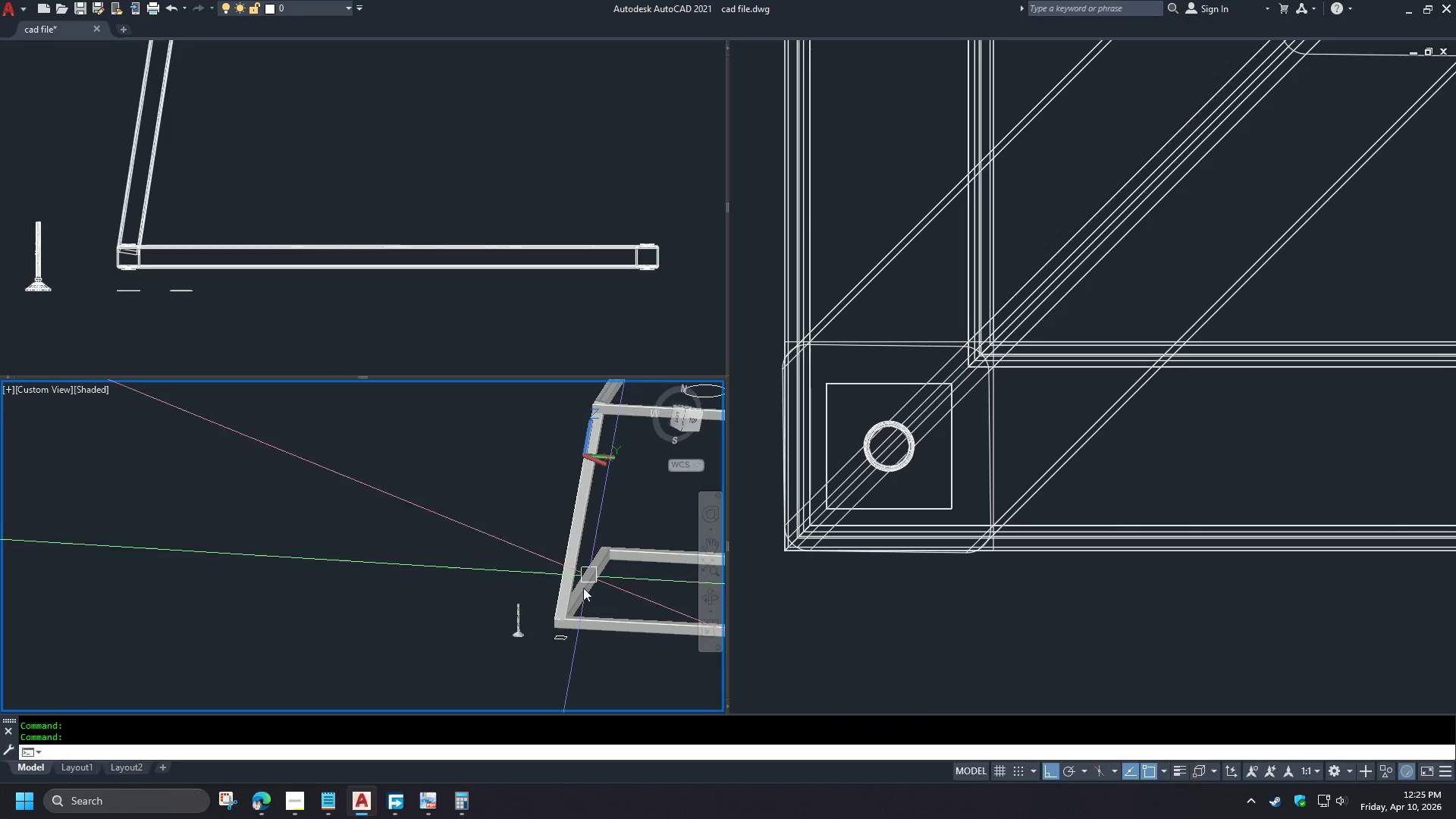 
scroll: coordinate [435, 576], scroll_direction: up, amount: 12.0
 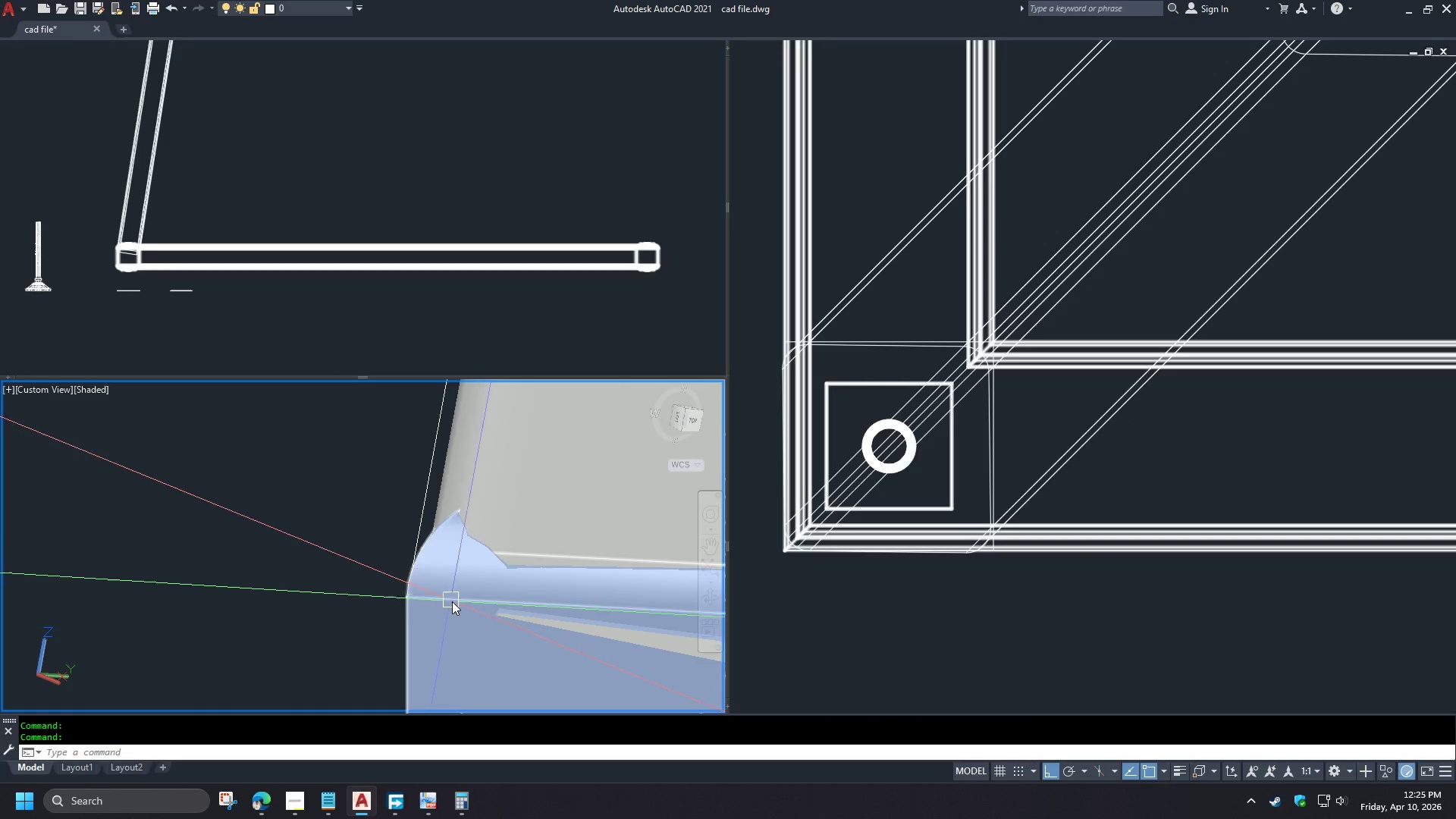 
hold_key(key=ShiftLeft, duration=1.53)
 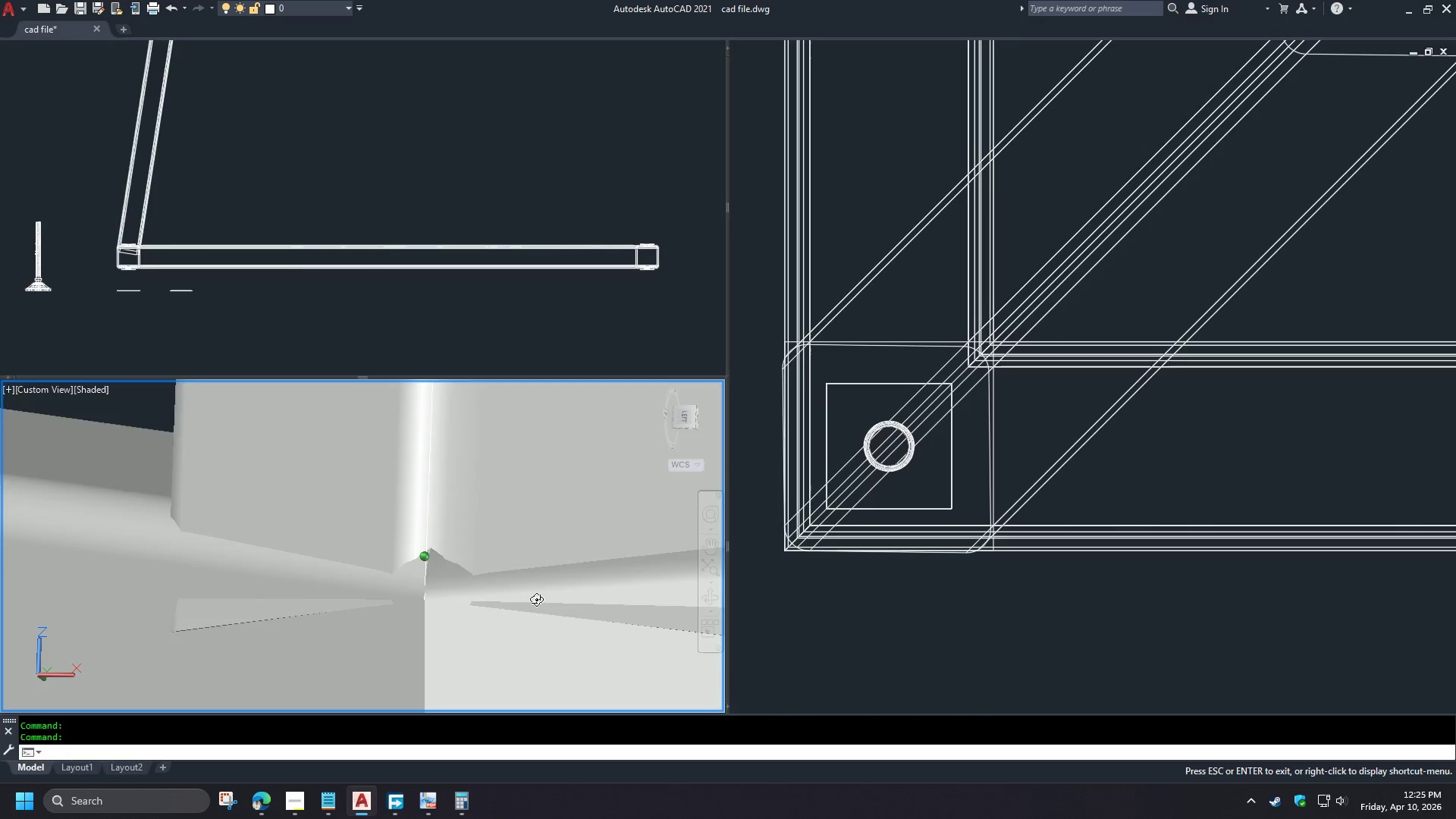 
scroll: coordinate [453, 601], scroll_direction: down, amount: 1.0
 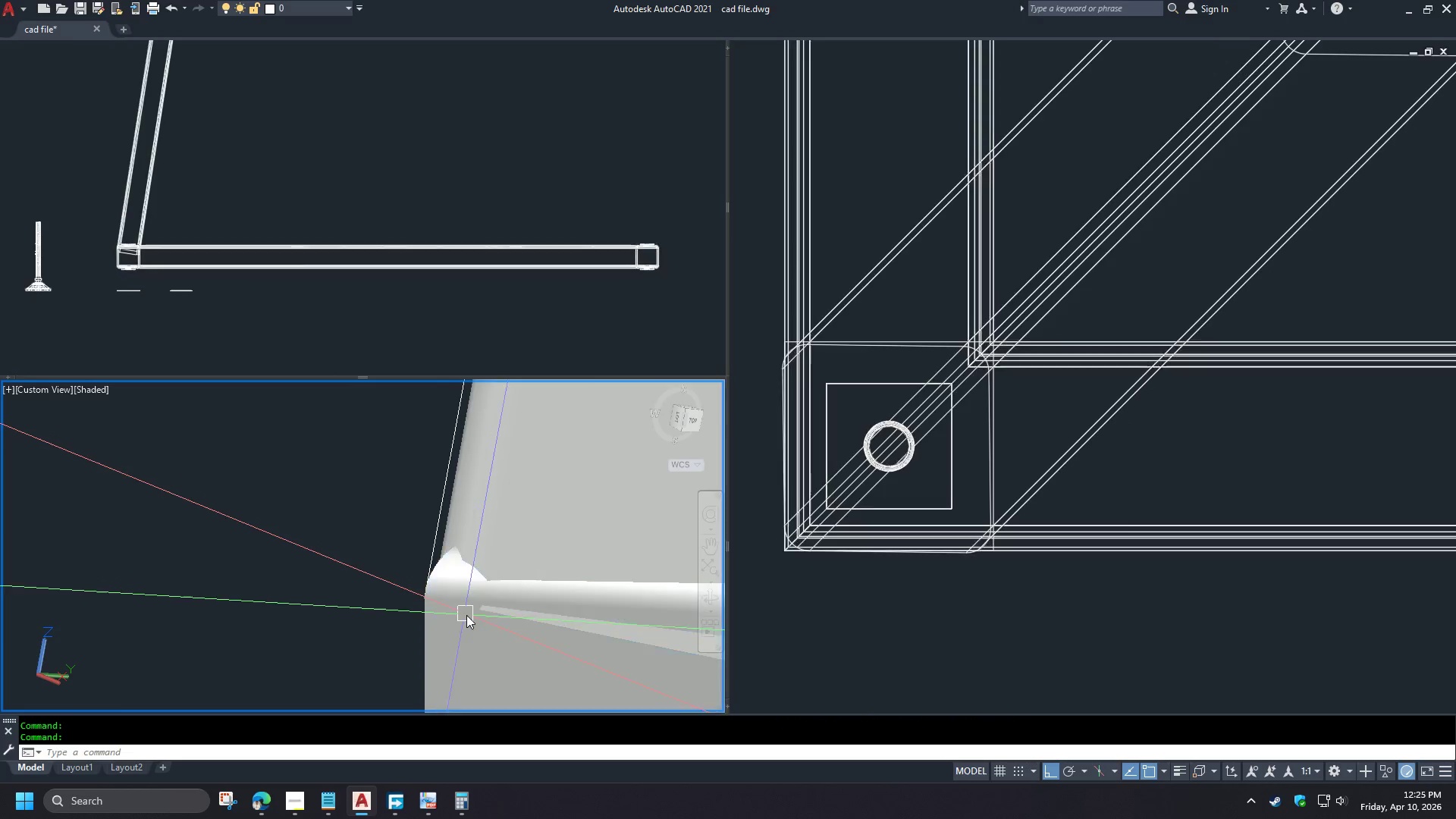 
hold_key(key=ShiftLeft, duration=1.51)
 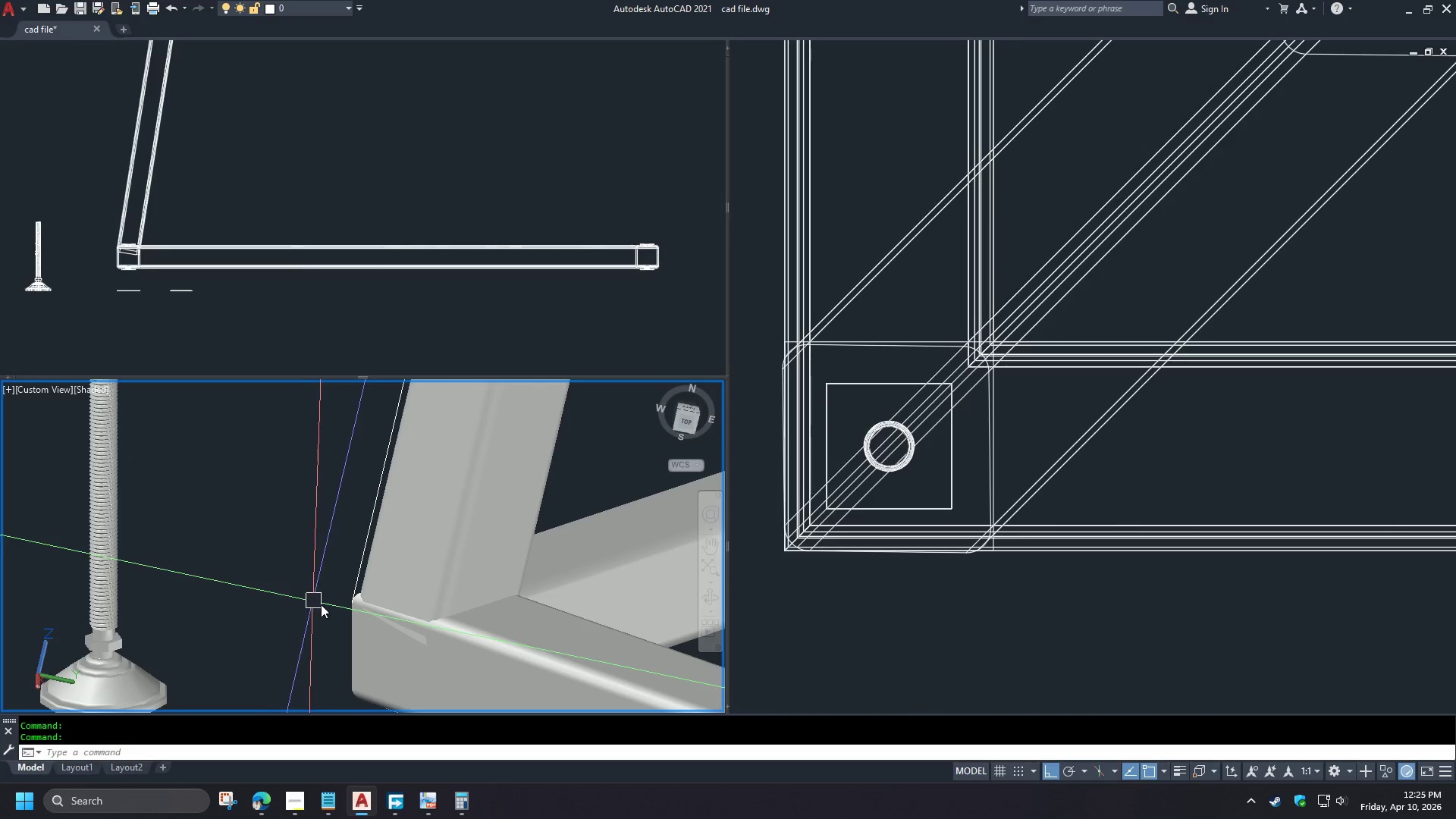 
key(Shift+ShiftLeft)
 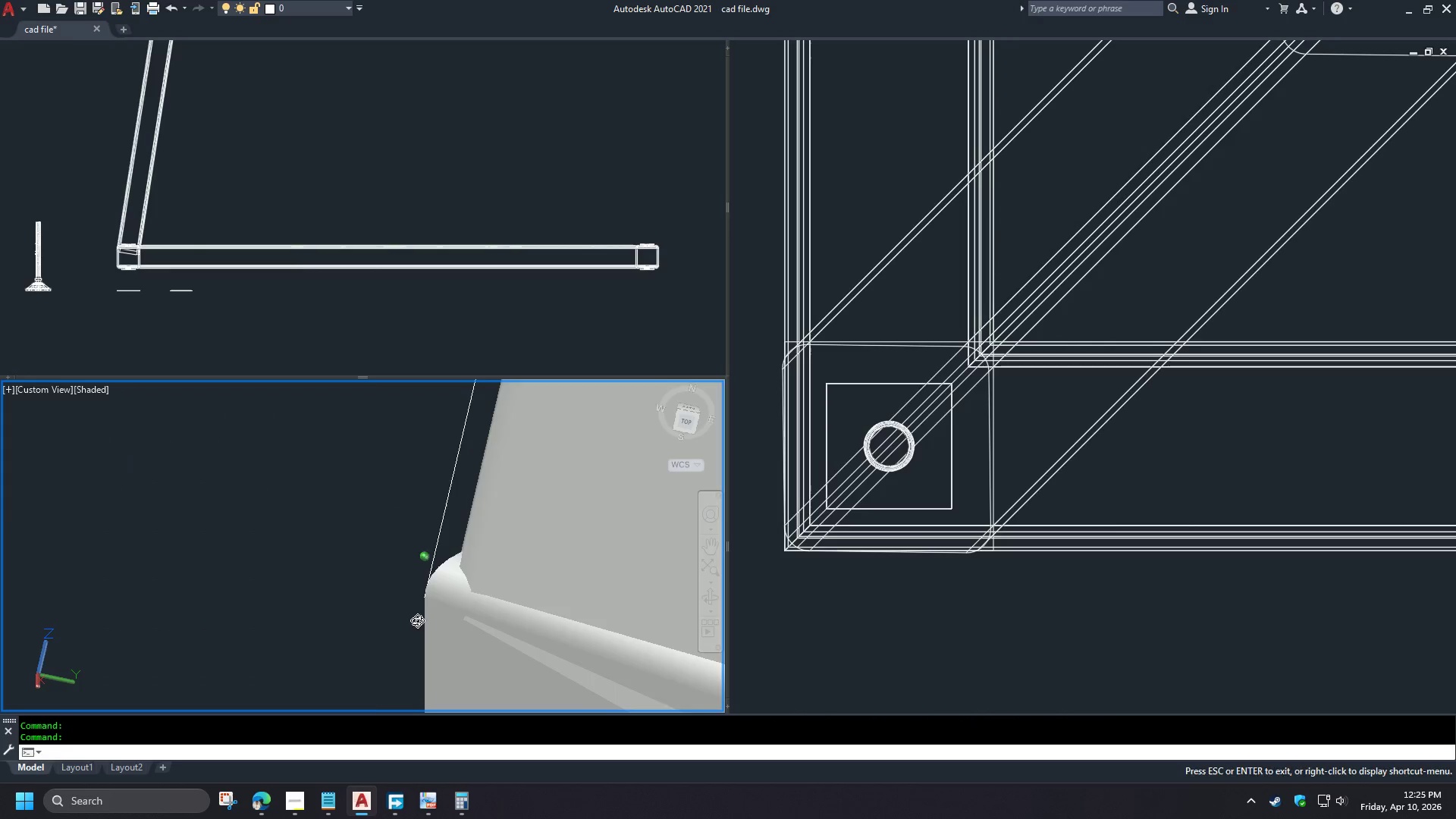 
key(Shift+ShiftLeft)
 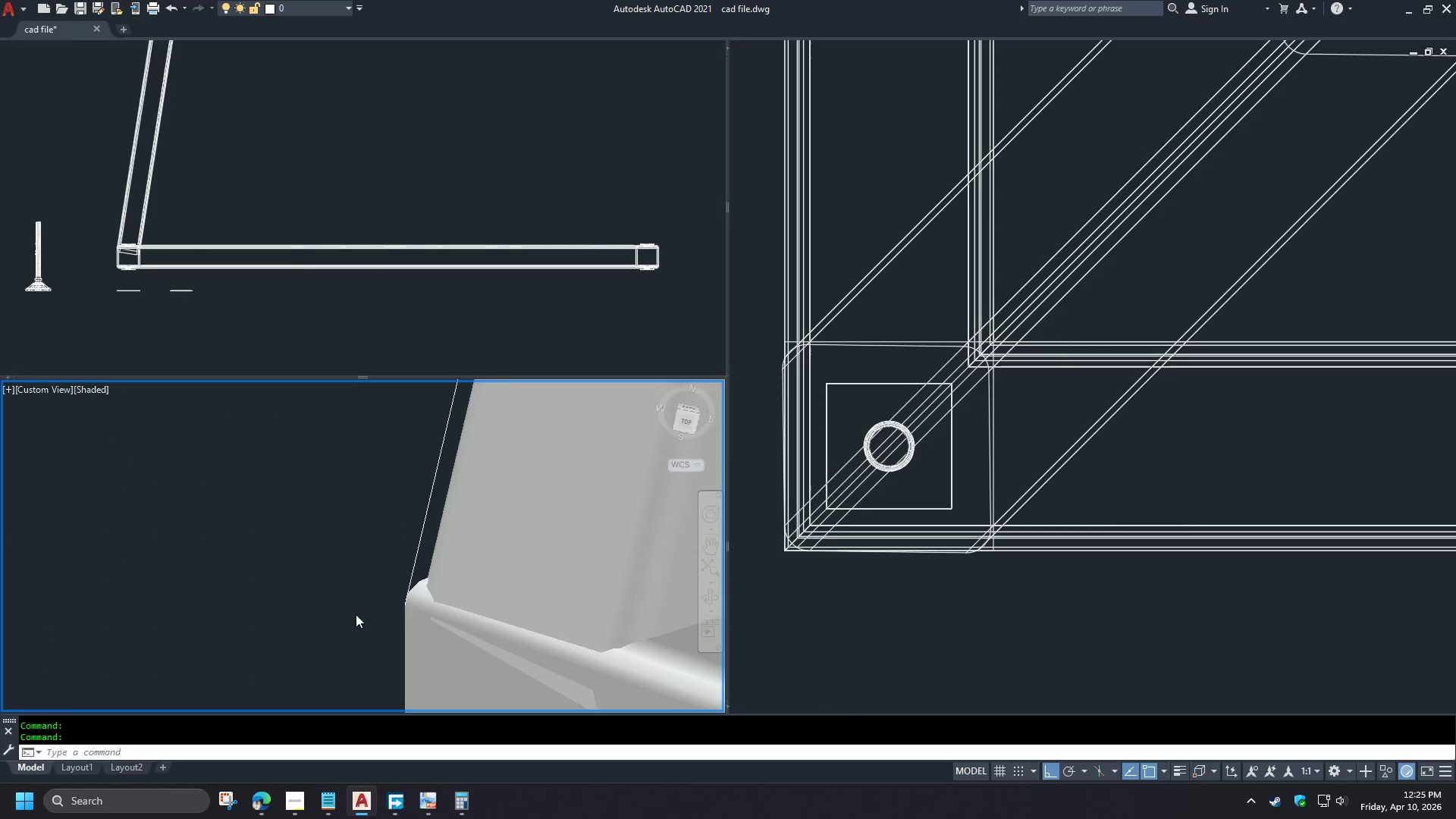 
scroll: coordinate [313, 601], scroll_direction: down, amount: 3.0
 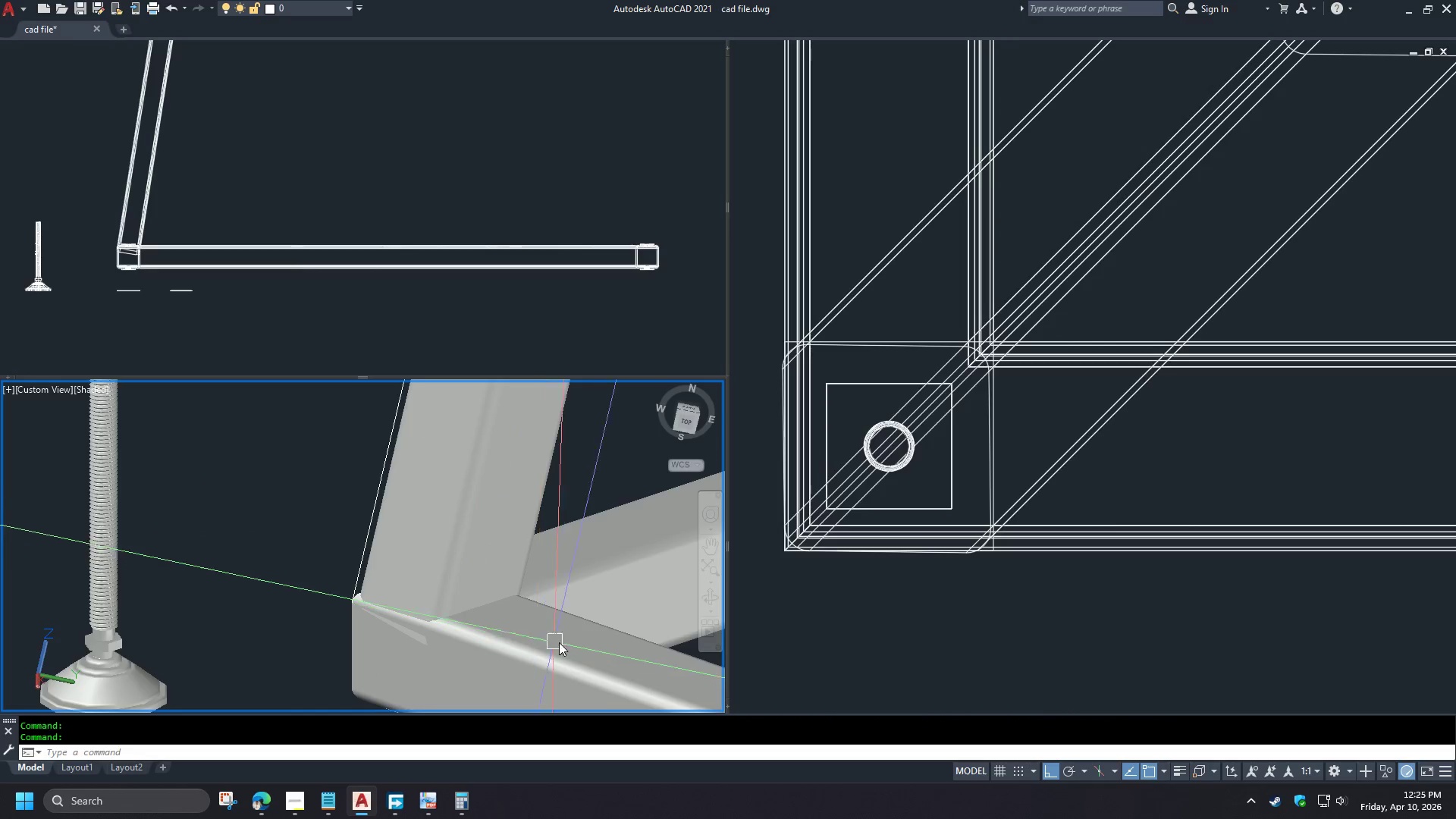 
hold_key(key=ShiftLeft, duration=1.51)
 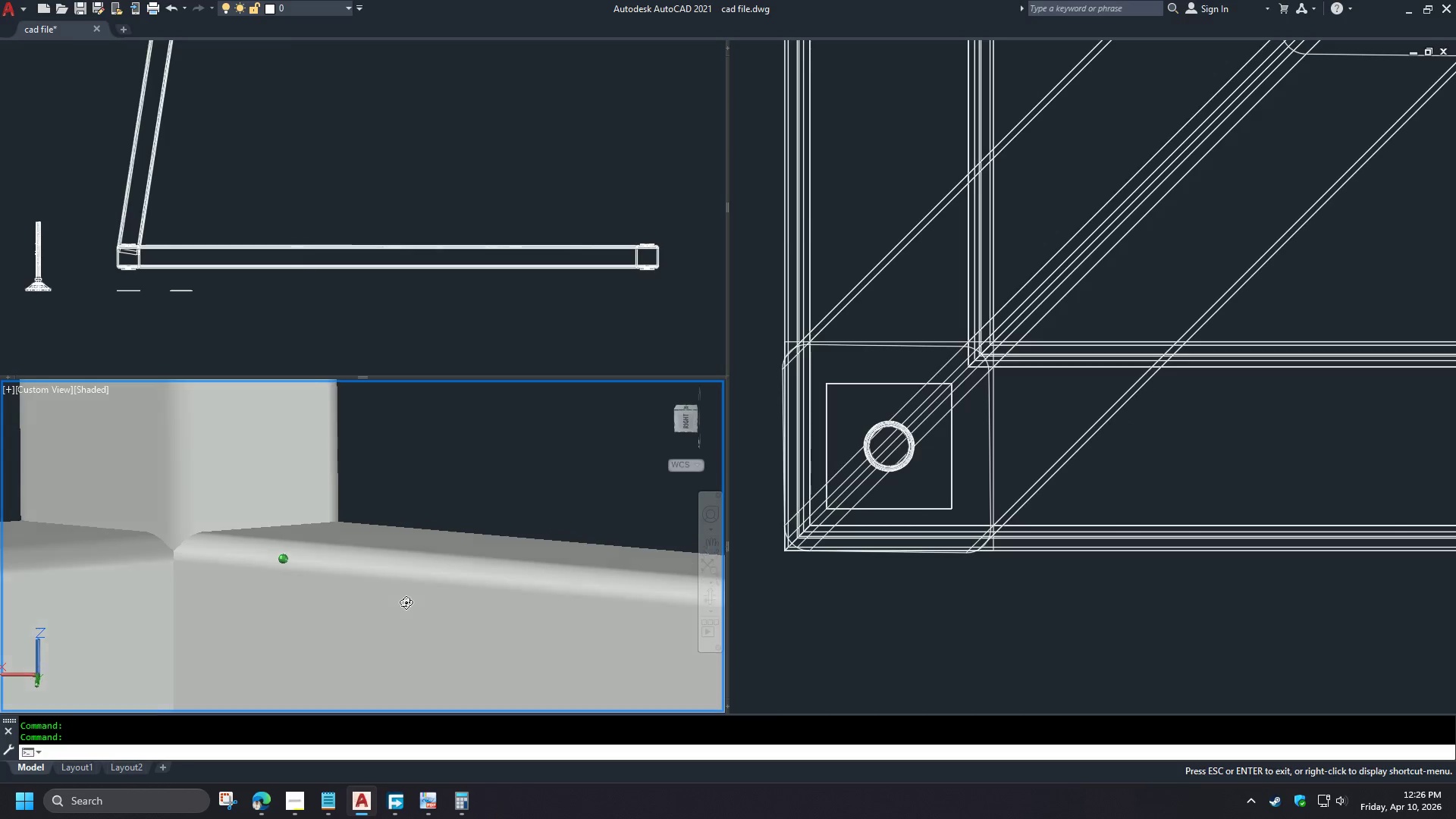 
scroll: coordinate [576, 623], scroll_direction: up, amount: 2.0
 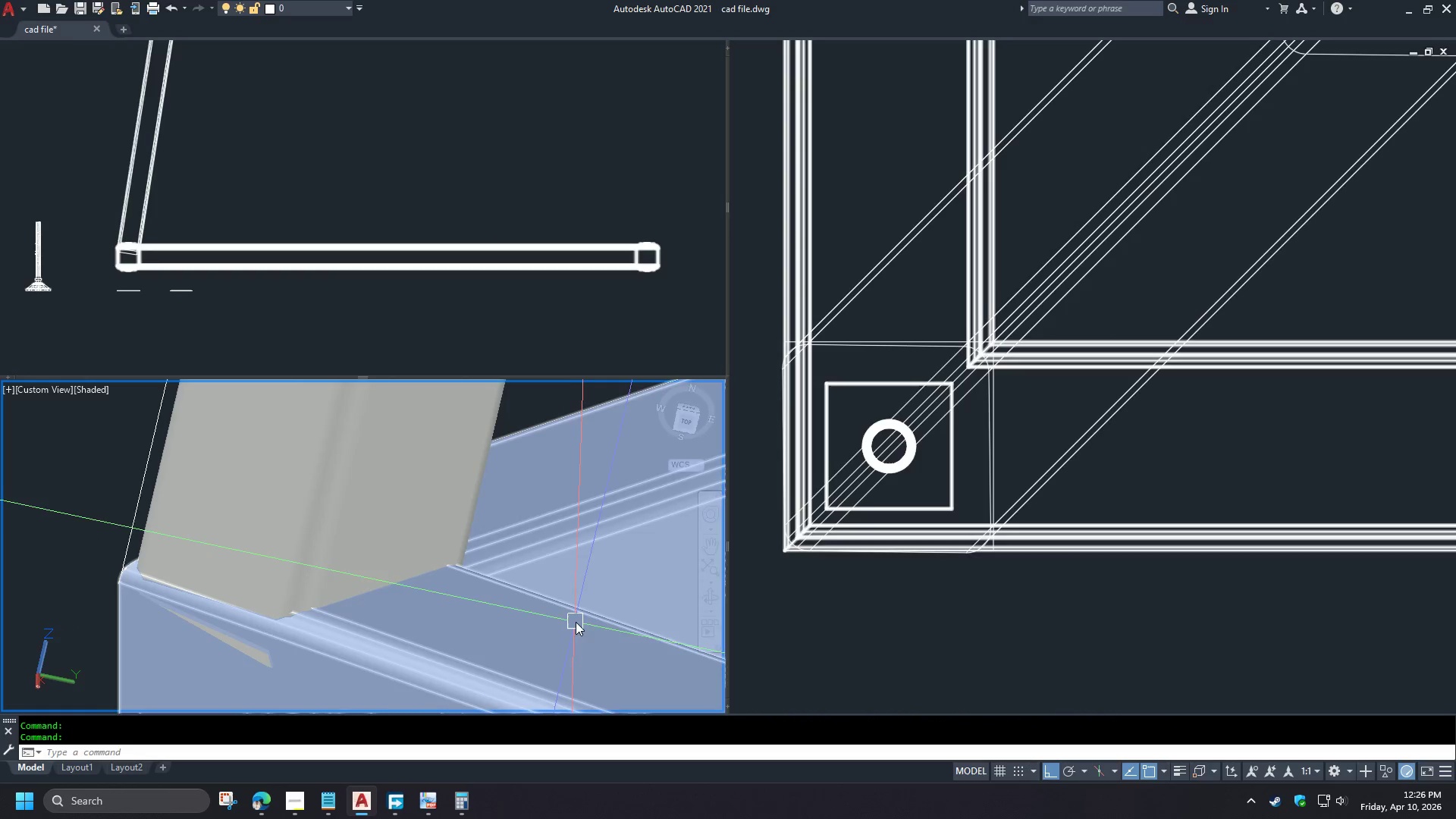 
hold_key(key=ShiftLeft, duration=1.52)
 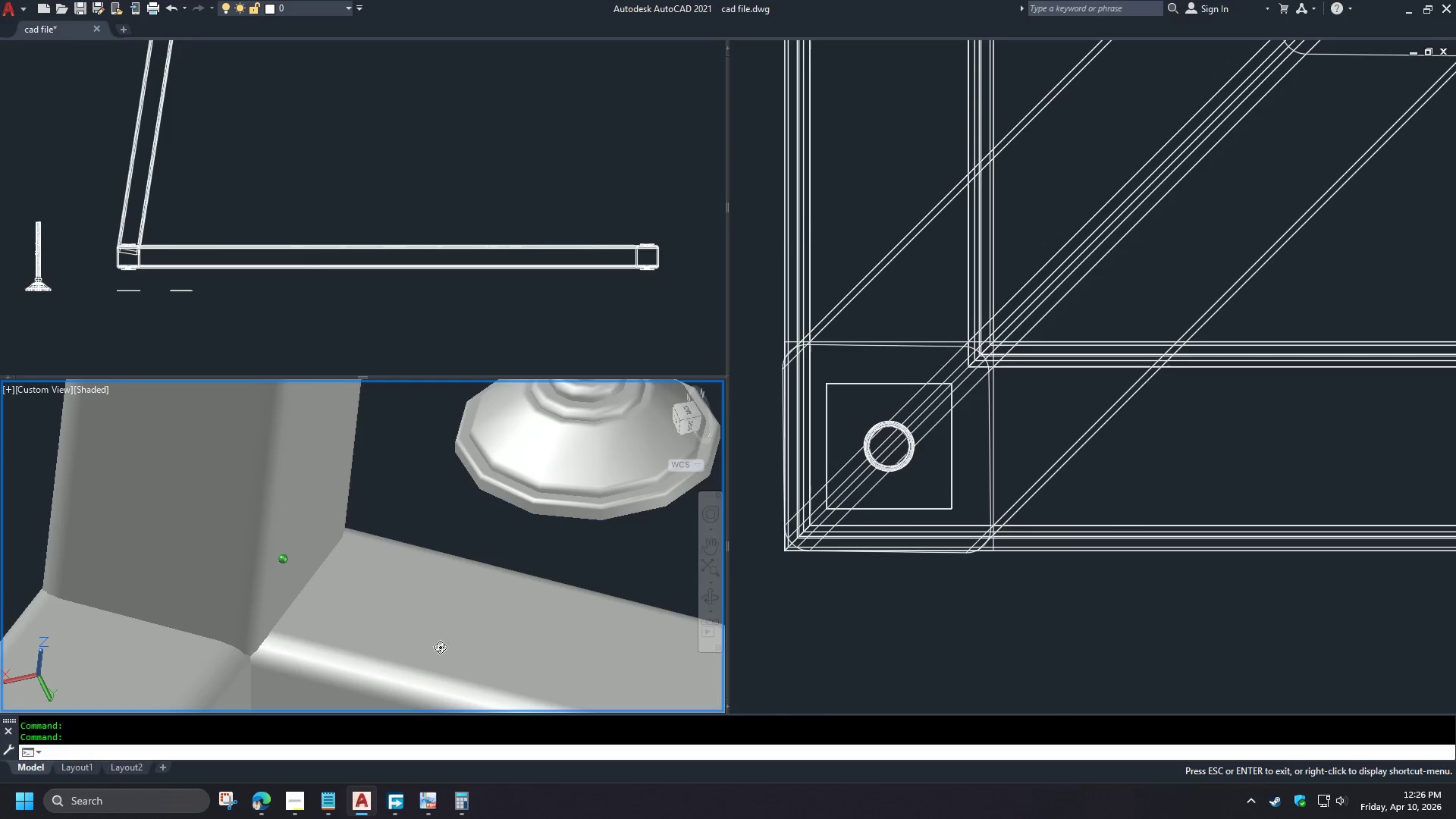 
hold_key(key=ShiftLeft, duration=1.5)
 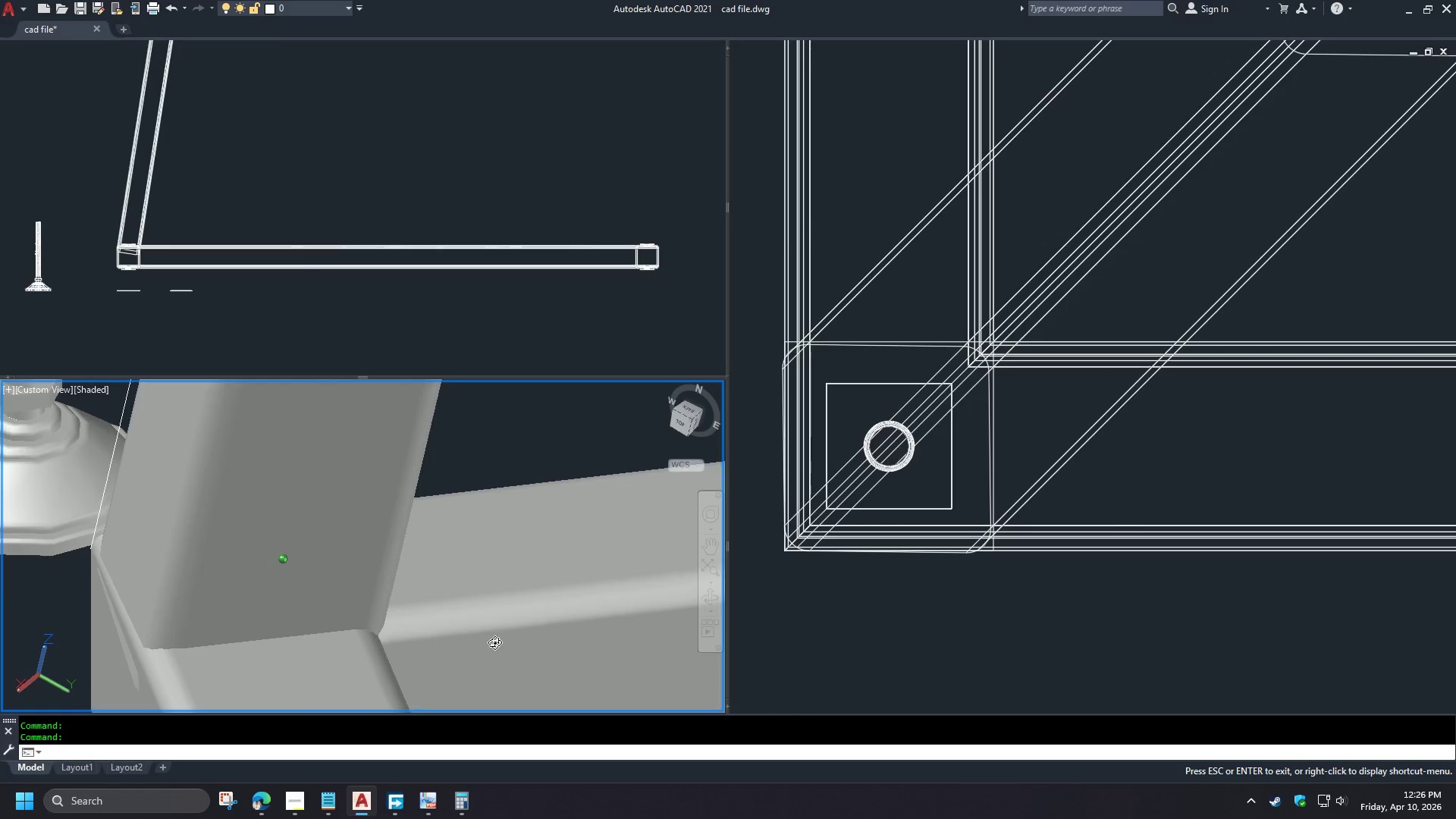 
hold_key(key=ShiftLeft, duration=0.7)
 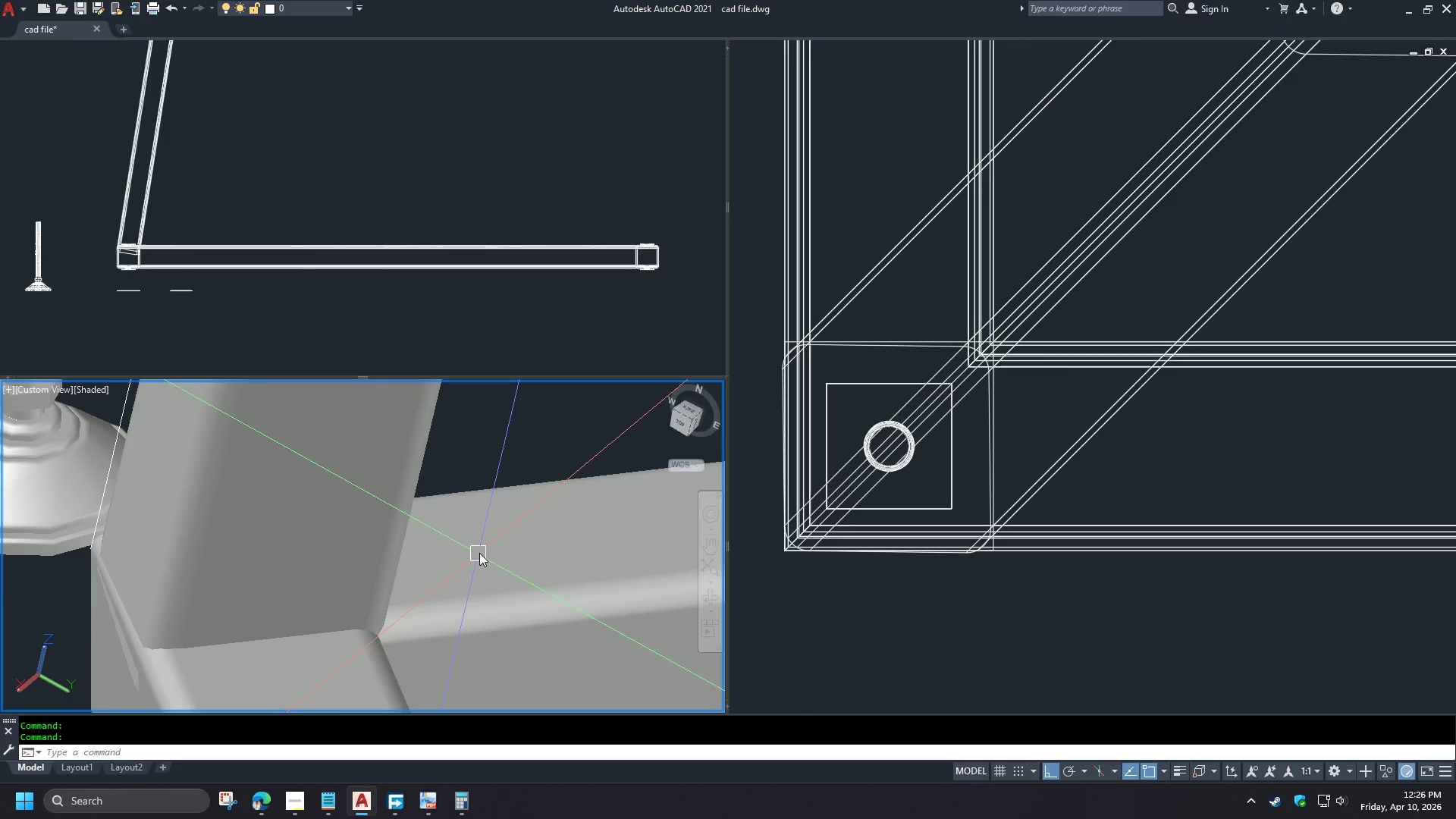 
hold_key(key=ShiftLeft, duration=3.84)
scroll: coordinate [473, 557], scroll_direction: down, amount: 2.0
 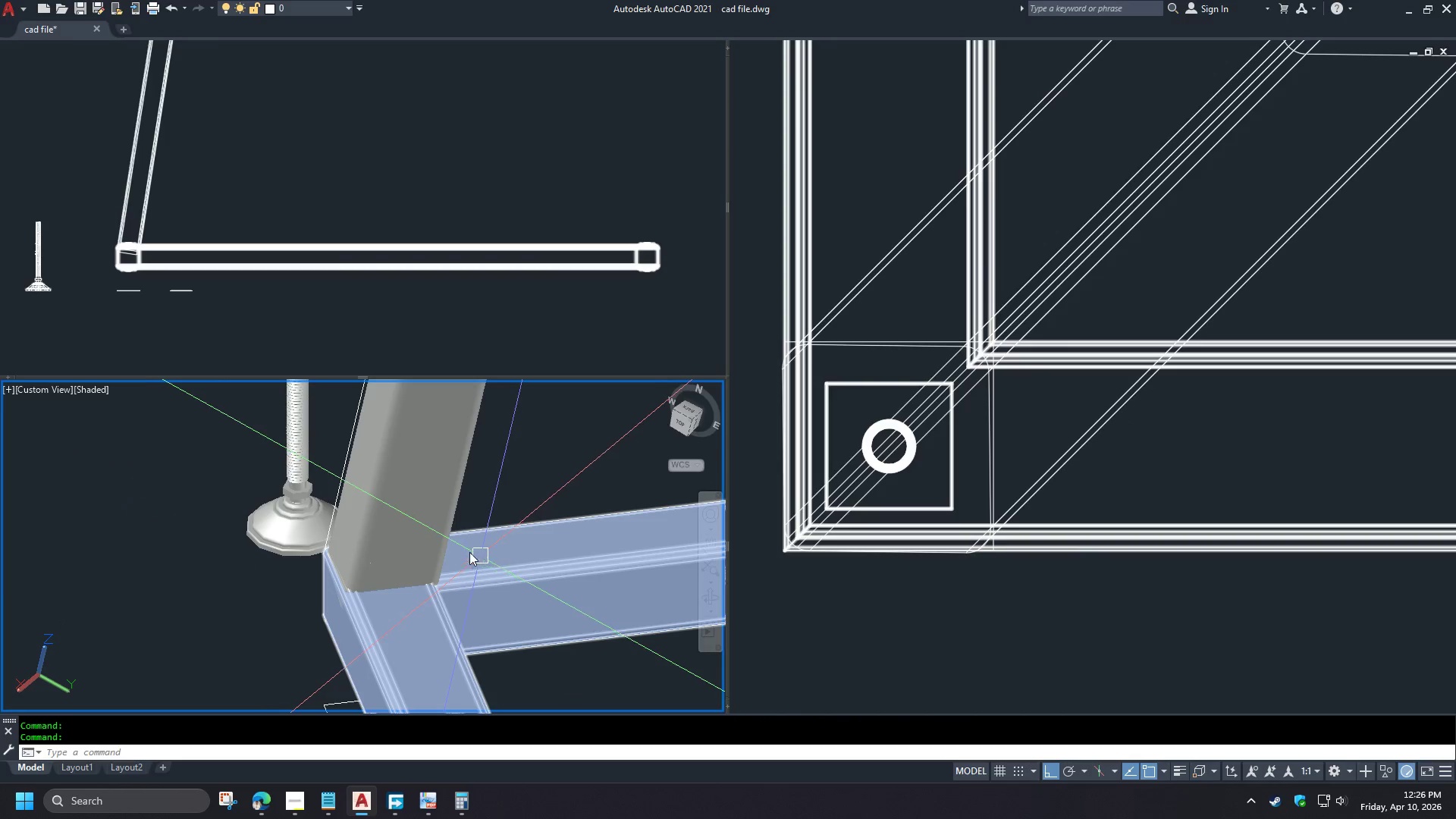 
hold_key(key=ShiftLeft, duration=0.89)
 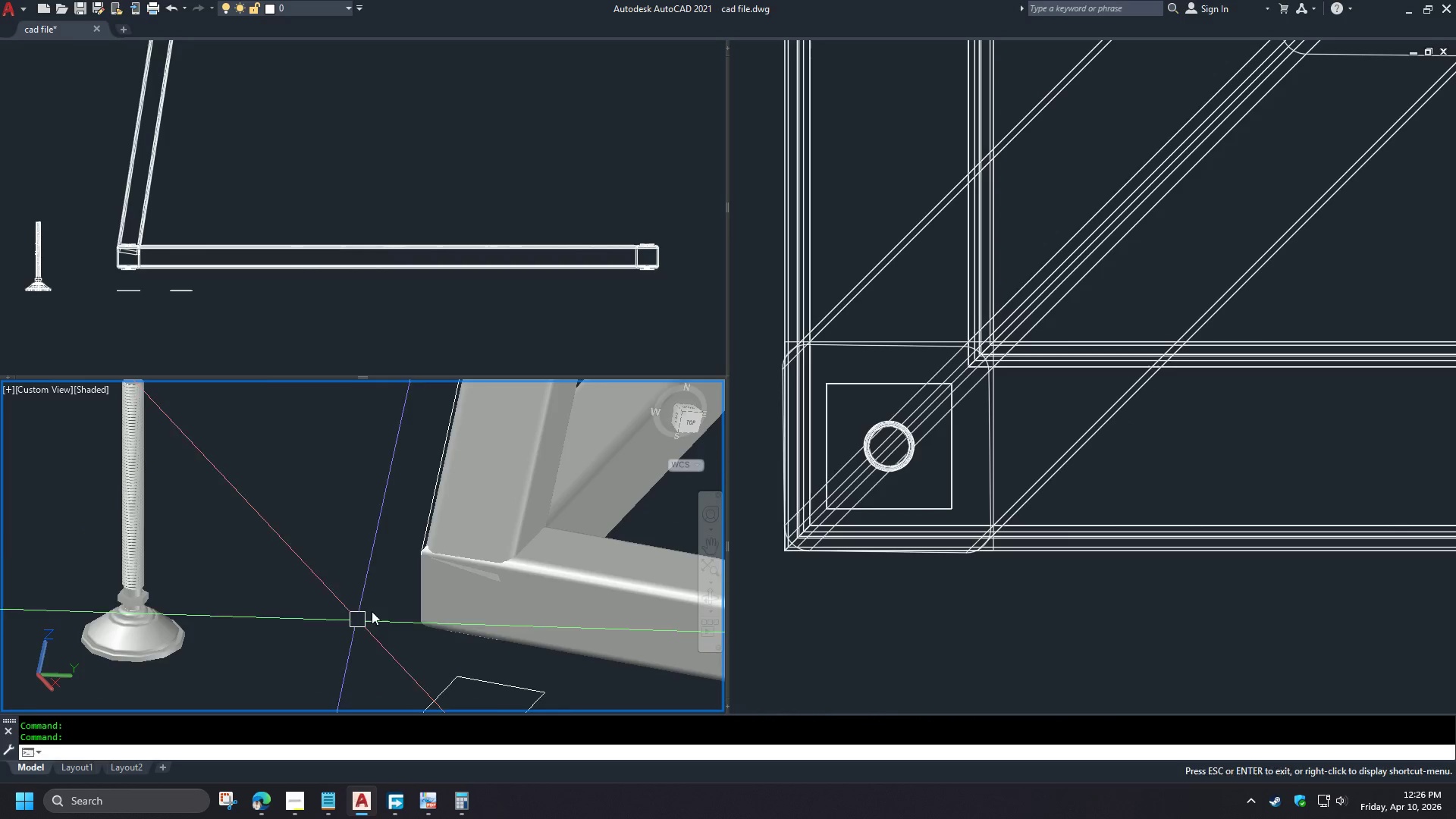 
scroll: coordinate [467, 548], scroll_direction: up, amount: 3.0
 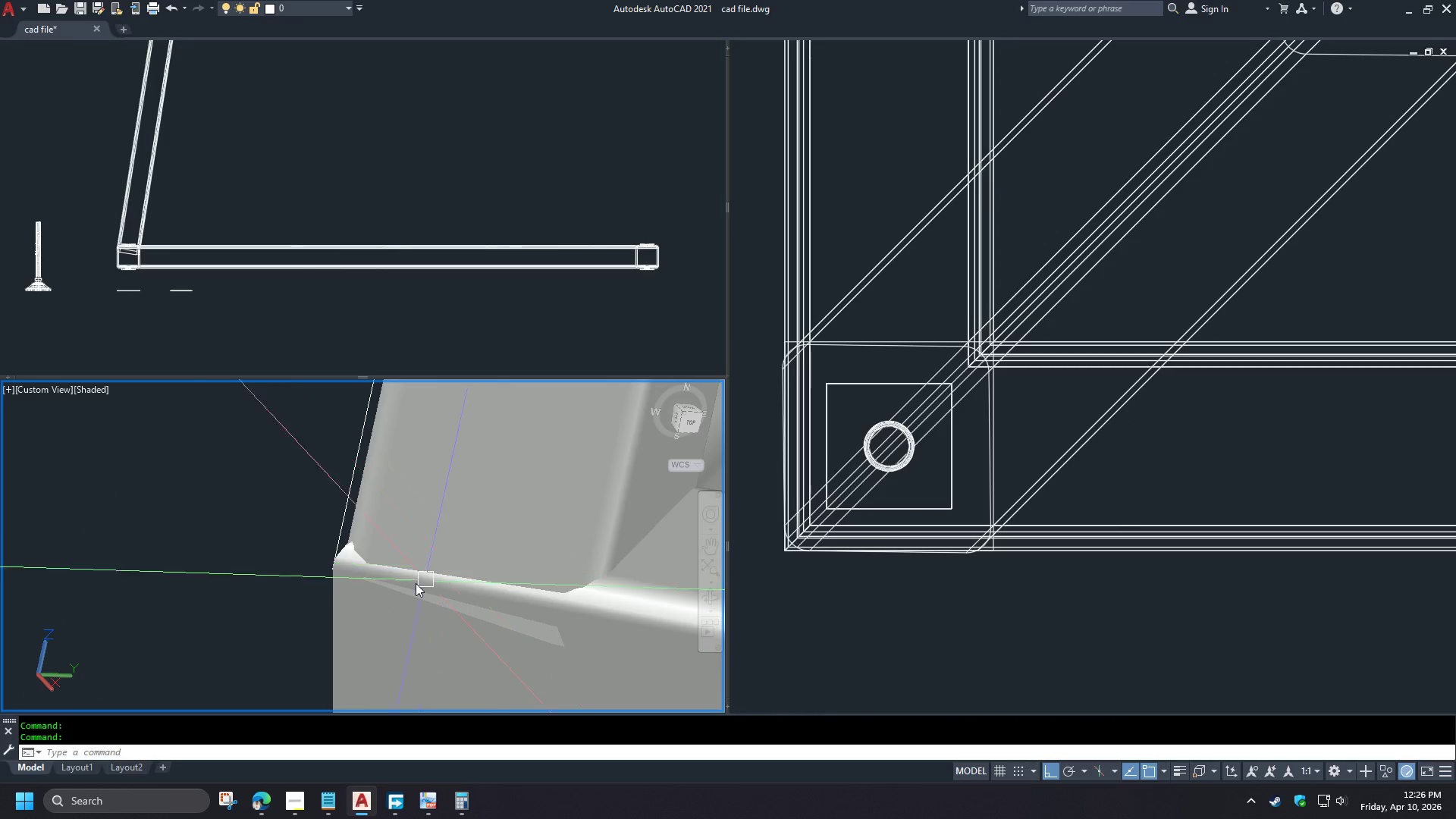 
hold_key(key=ShiftLeft, duration=1.5)
 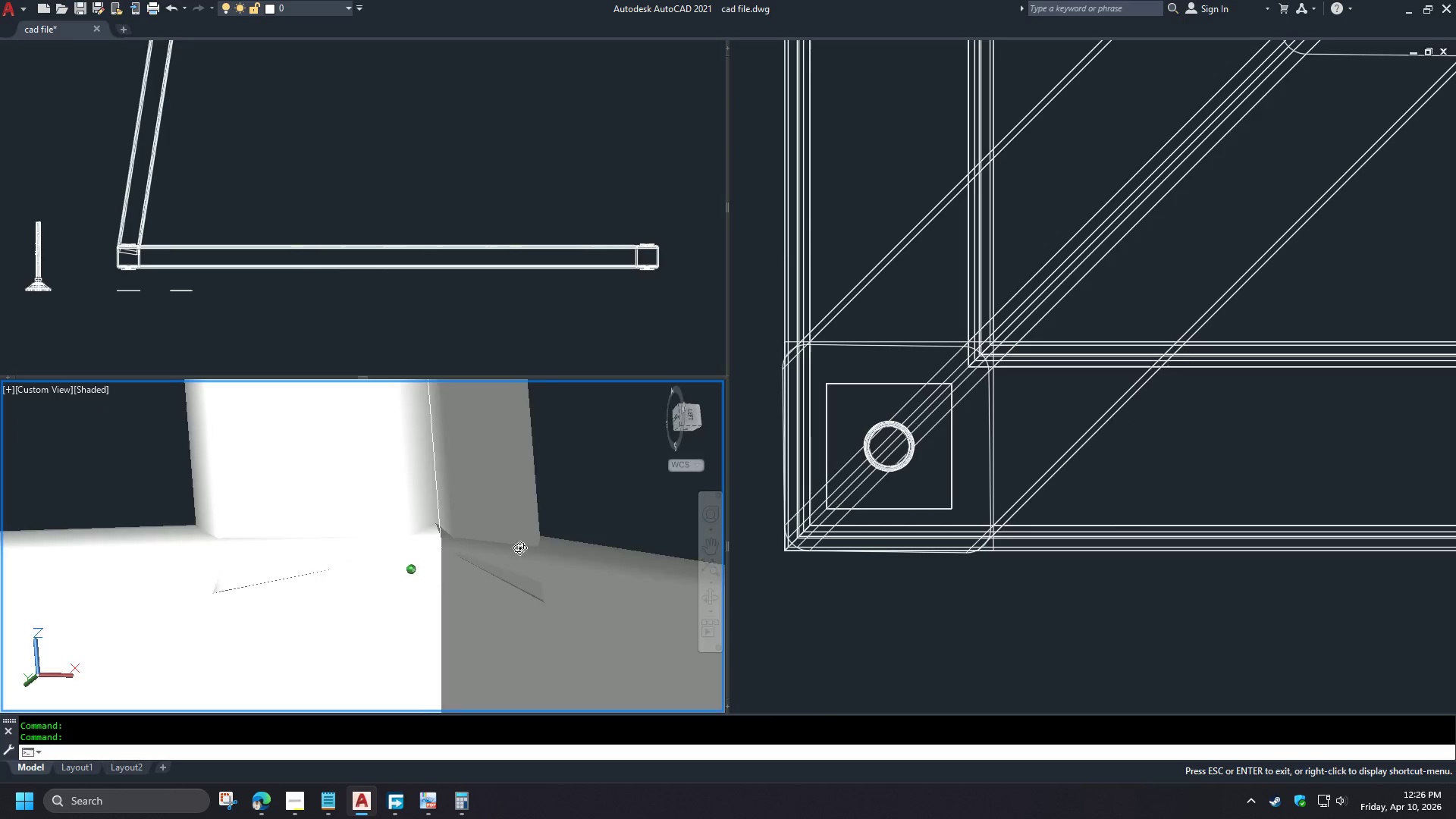 
hold_key(key=ShiftLeft, duration=1.5)
 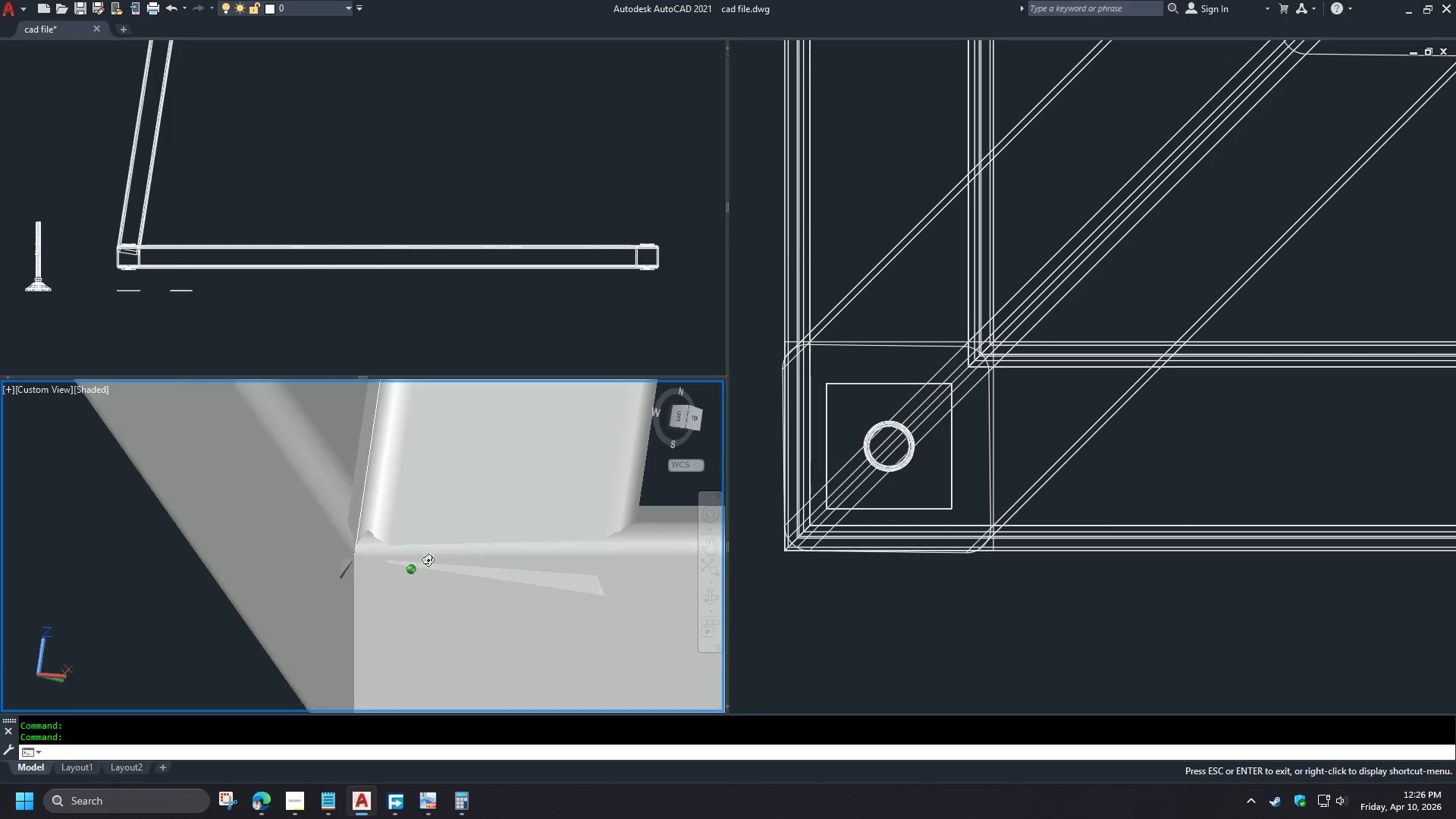 
hold_key(key=ShiftLeft, duration=0.84)
 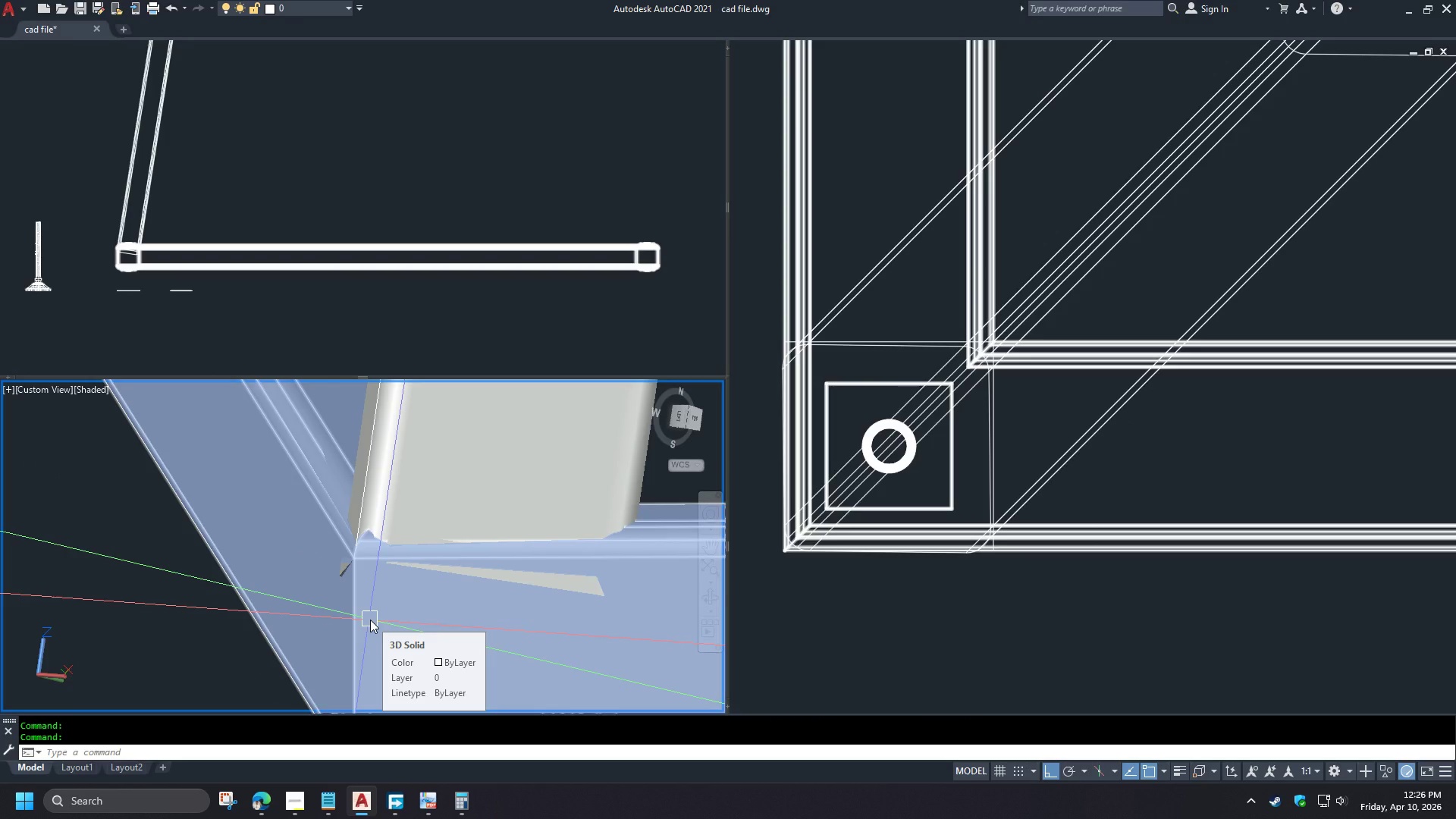 
scroll: coordinate [213, 635], scroll_direction: down, amount: 3.0
 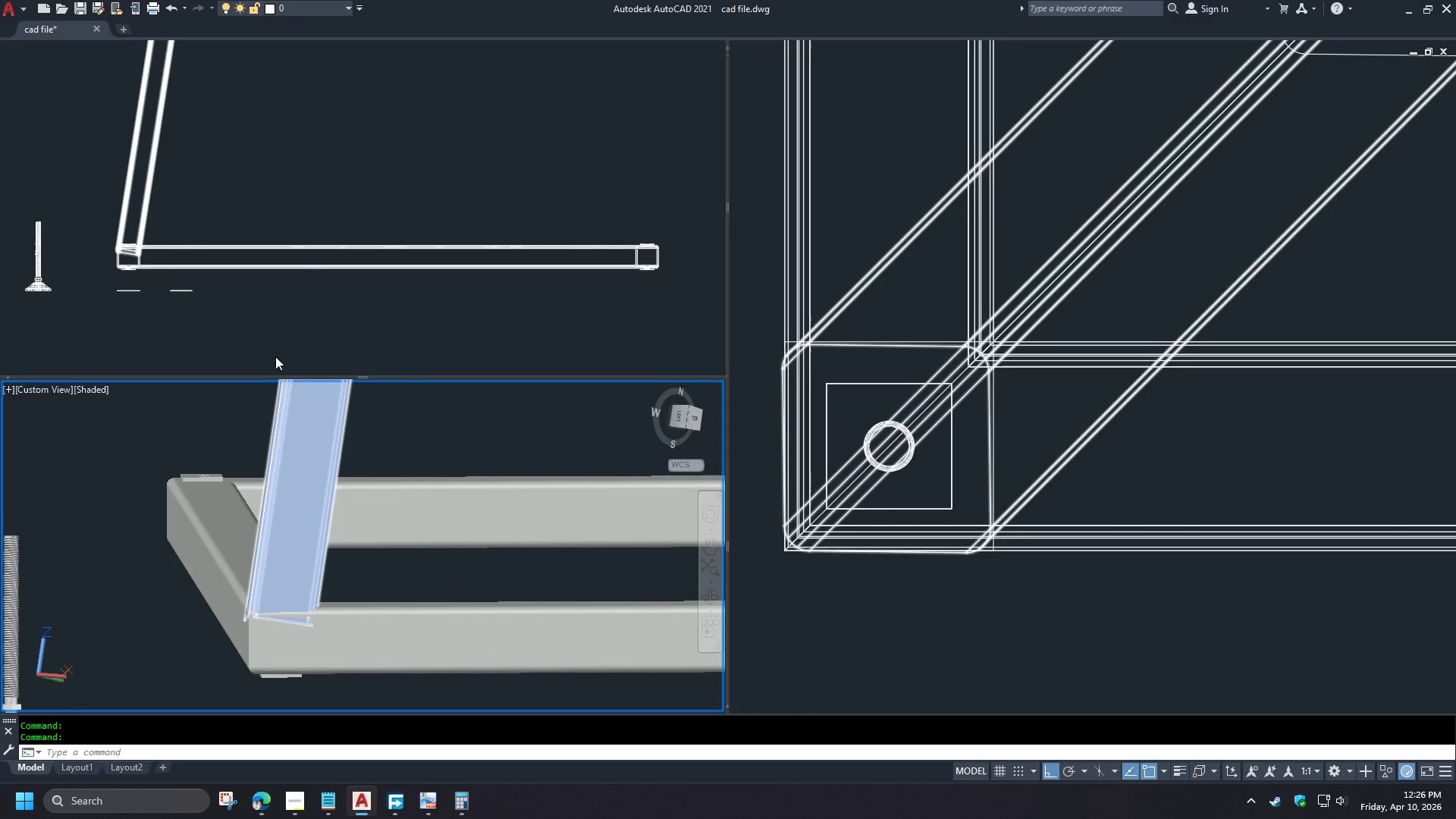 
left_click([263, 337])
 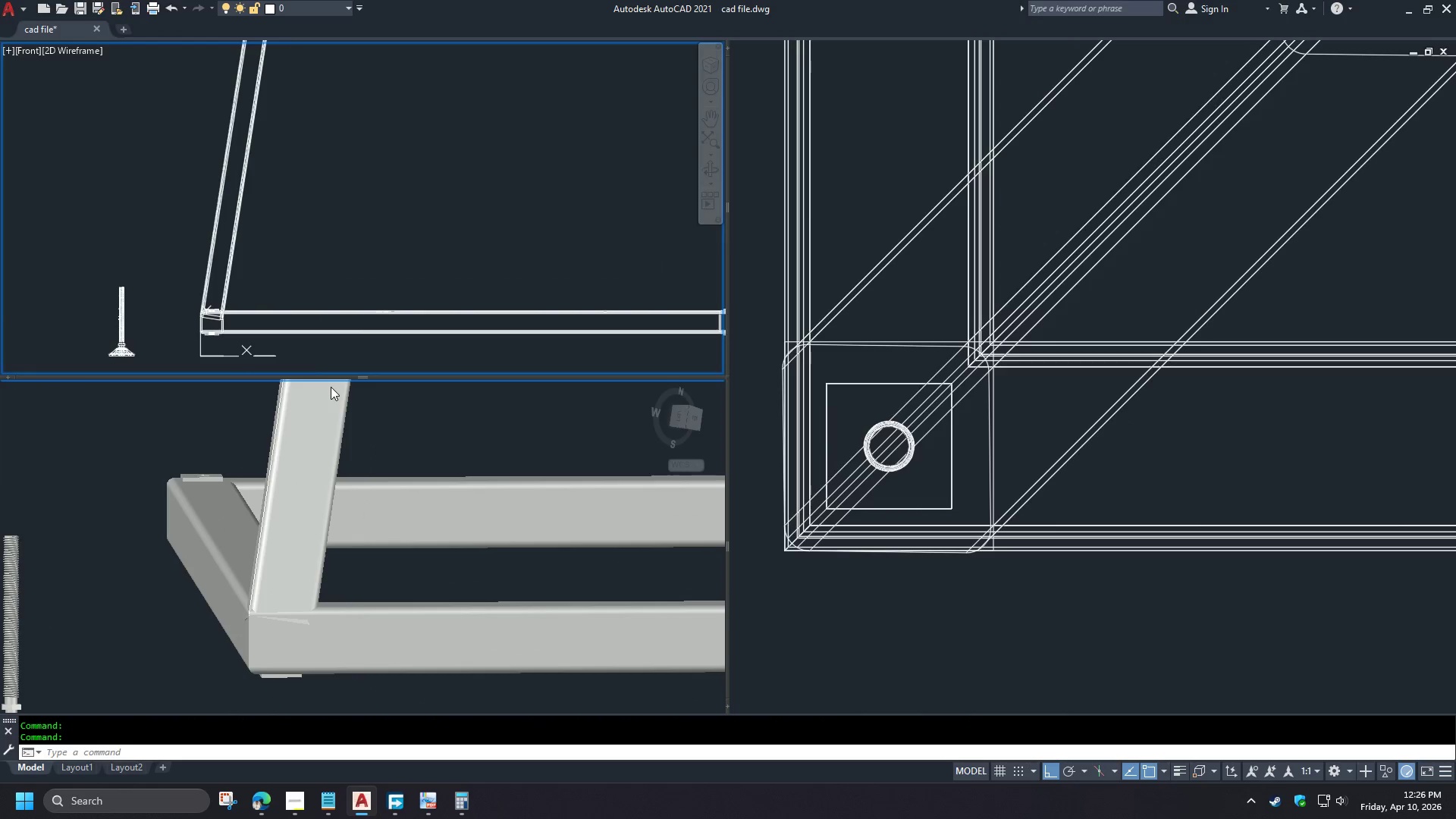 
scroll: coordinate [299, 262], scroll_direction: up, amount: 6.0
 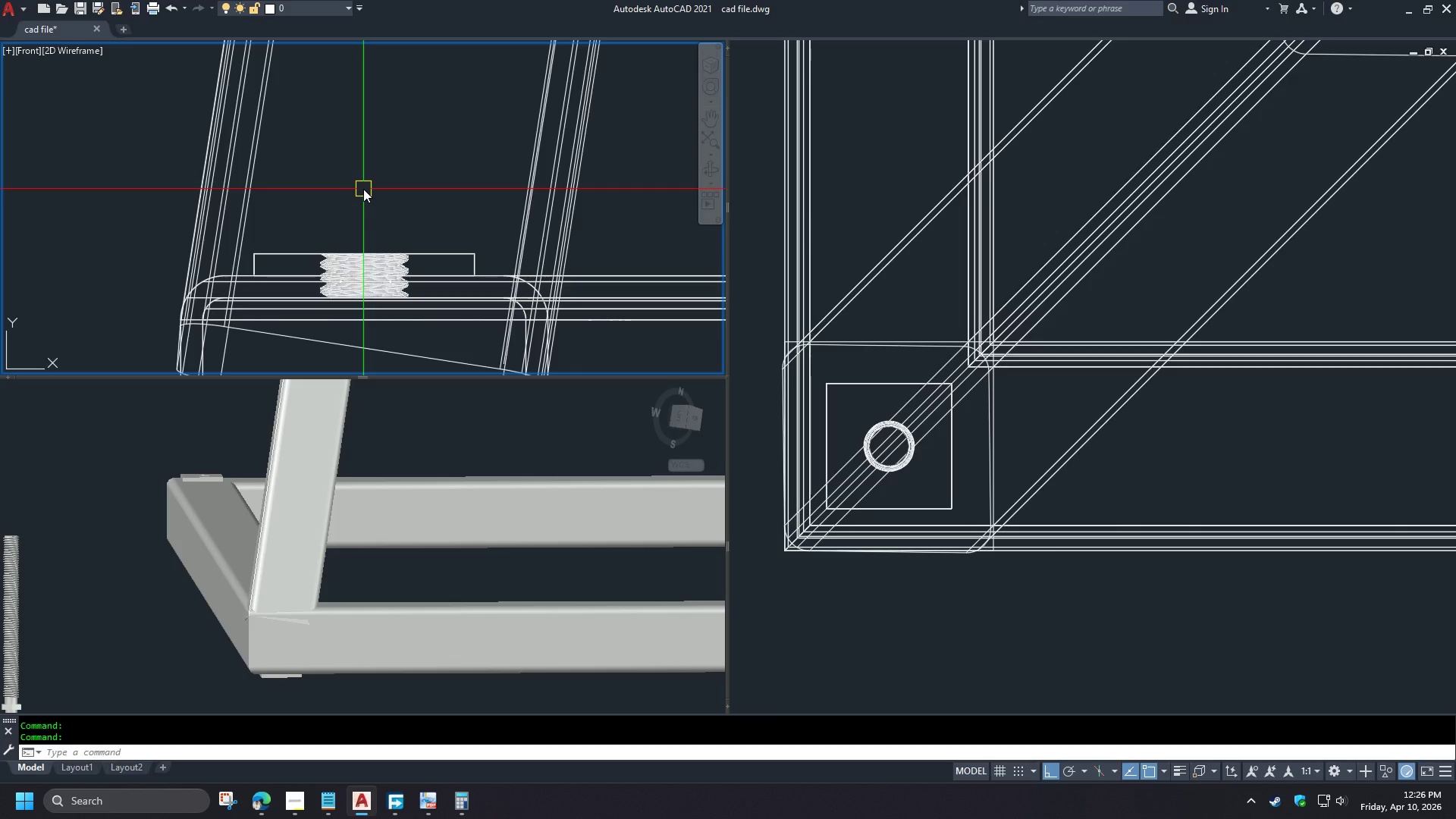 
wait(8.87)
 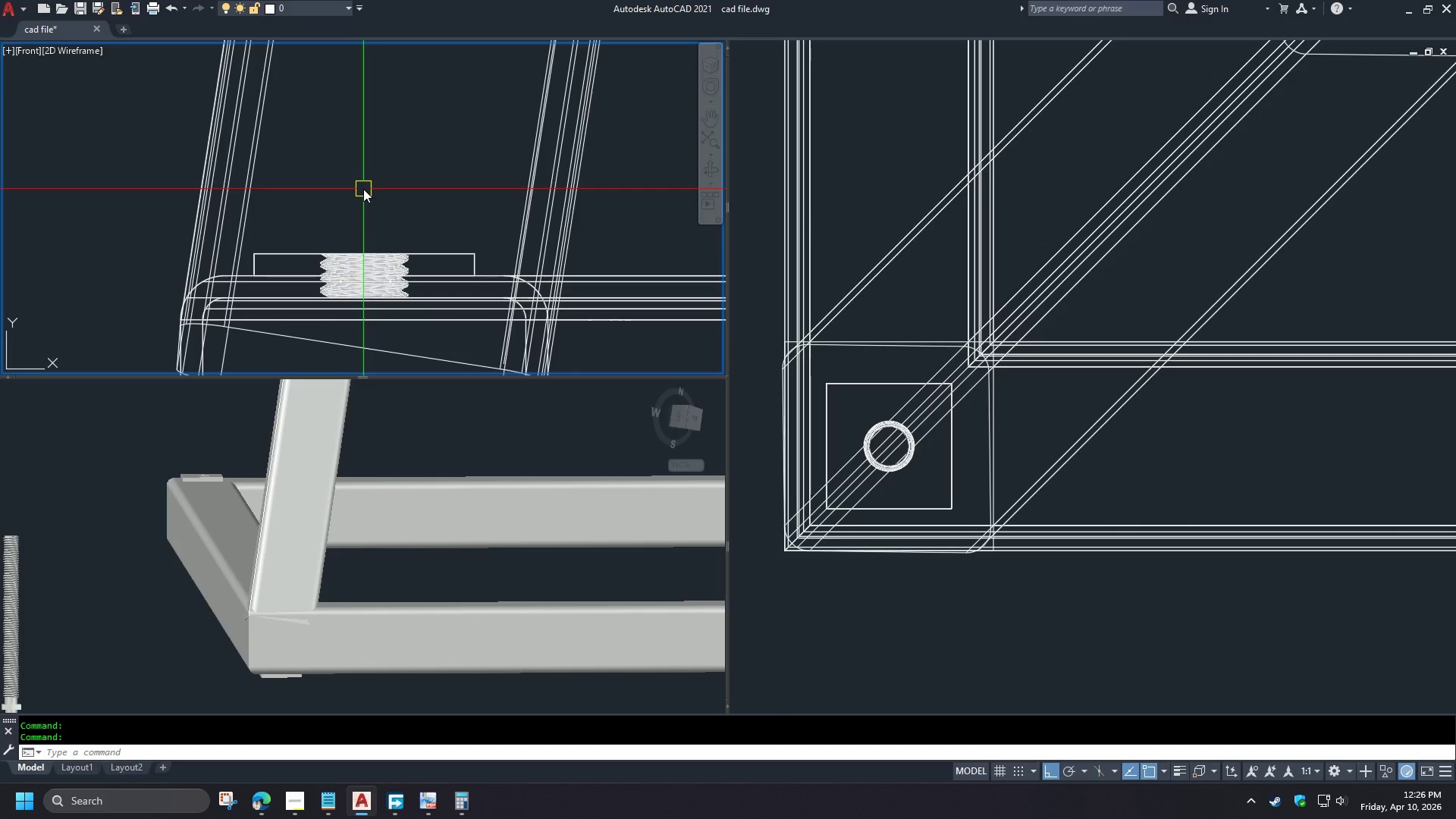 
scroll: coordinate [362, 190], scroll_direction: down, amount: 1.0
 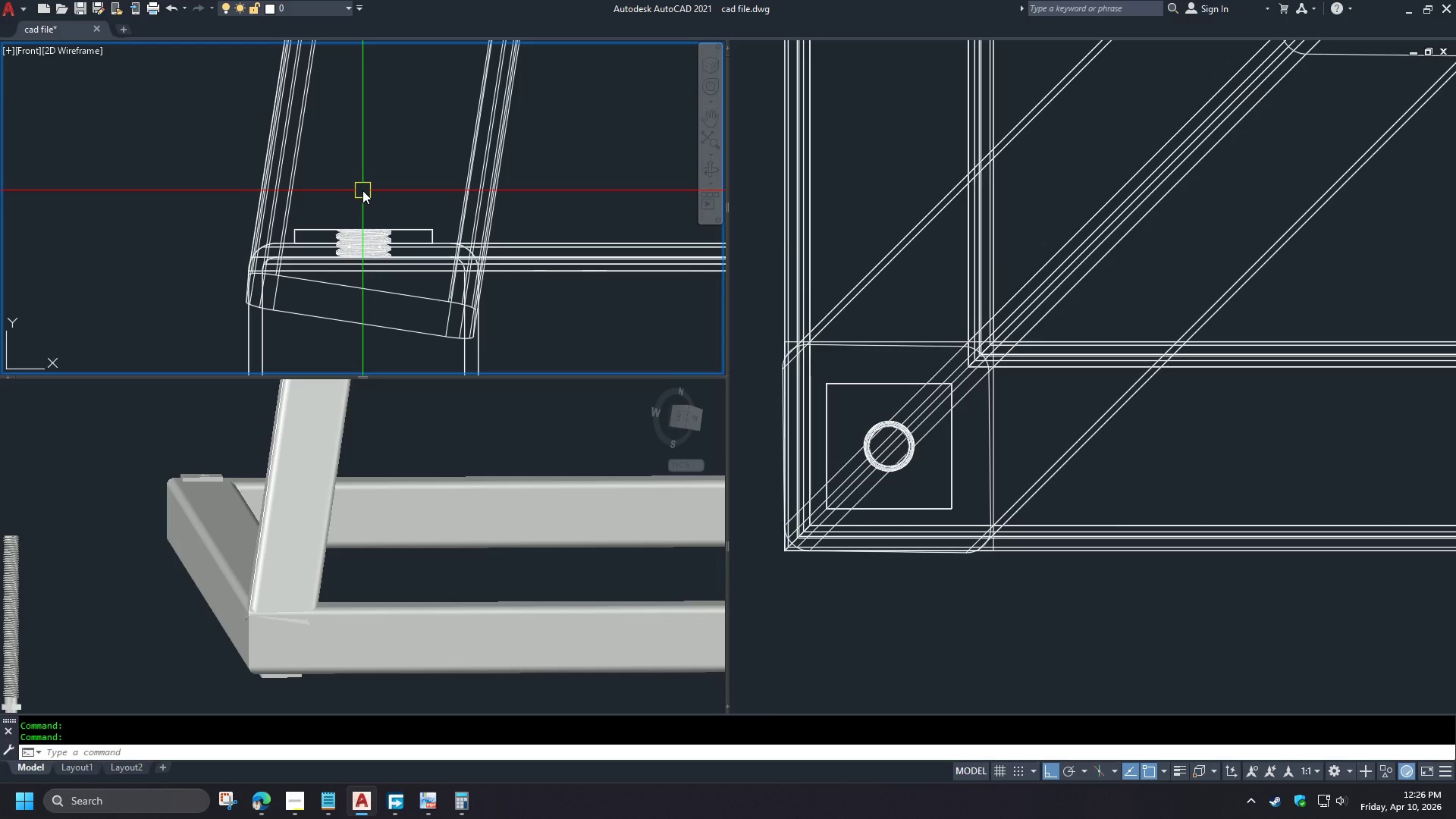 
wait(8.94)
 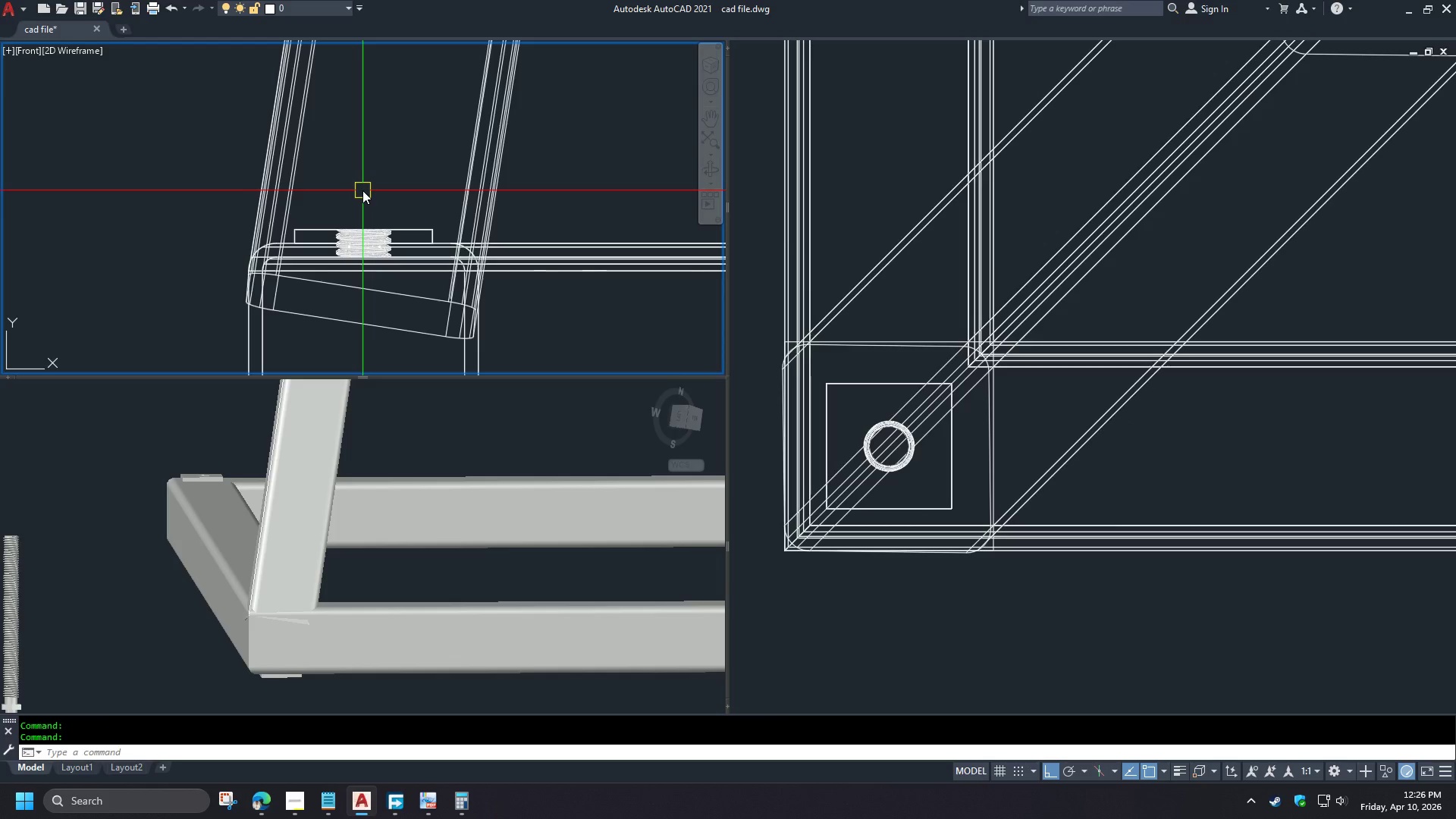 
type(sli )
key(Escape)
 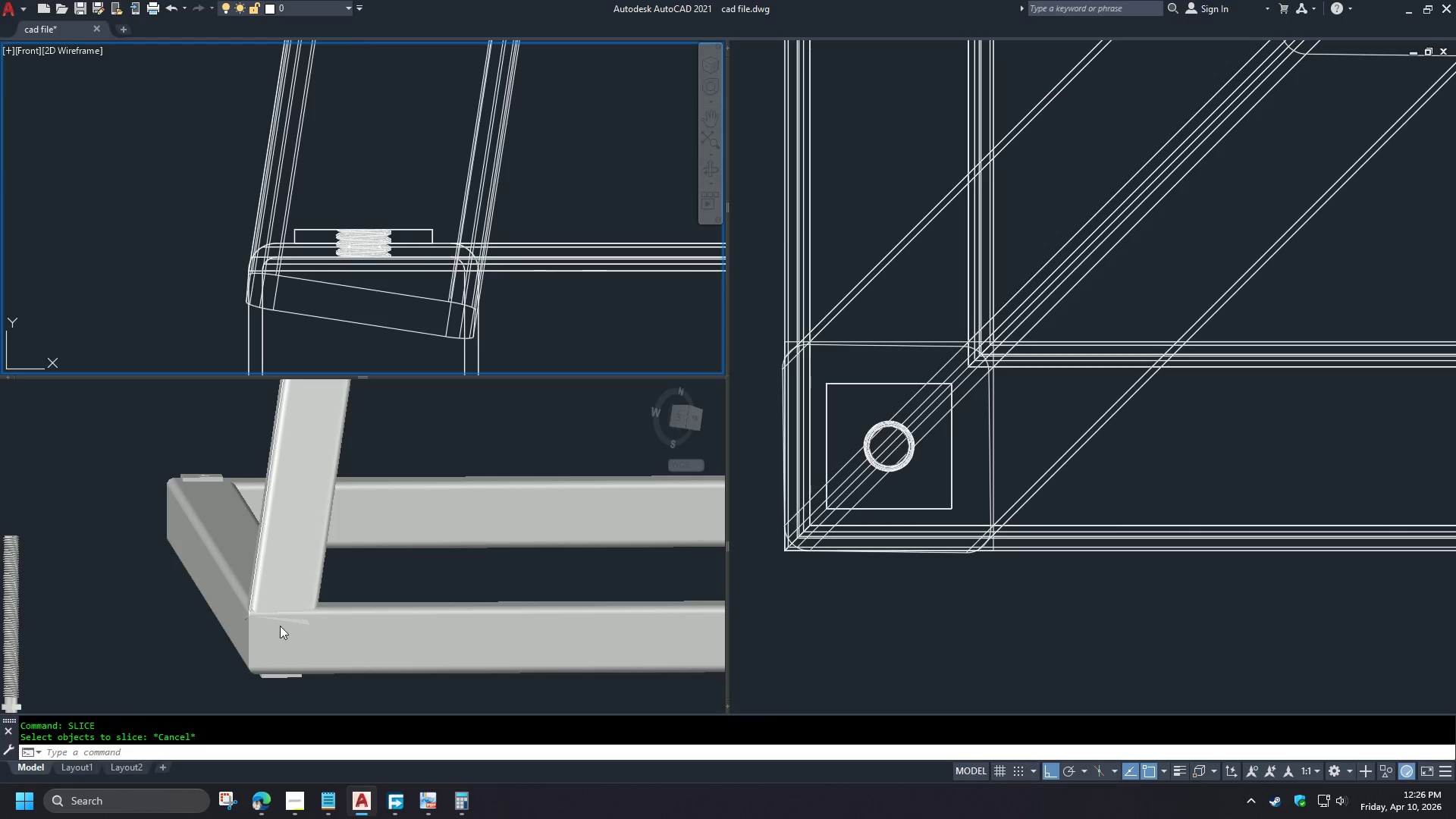 
left_click([192, 646])
 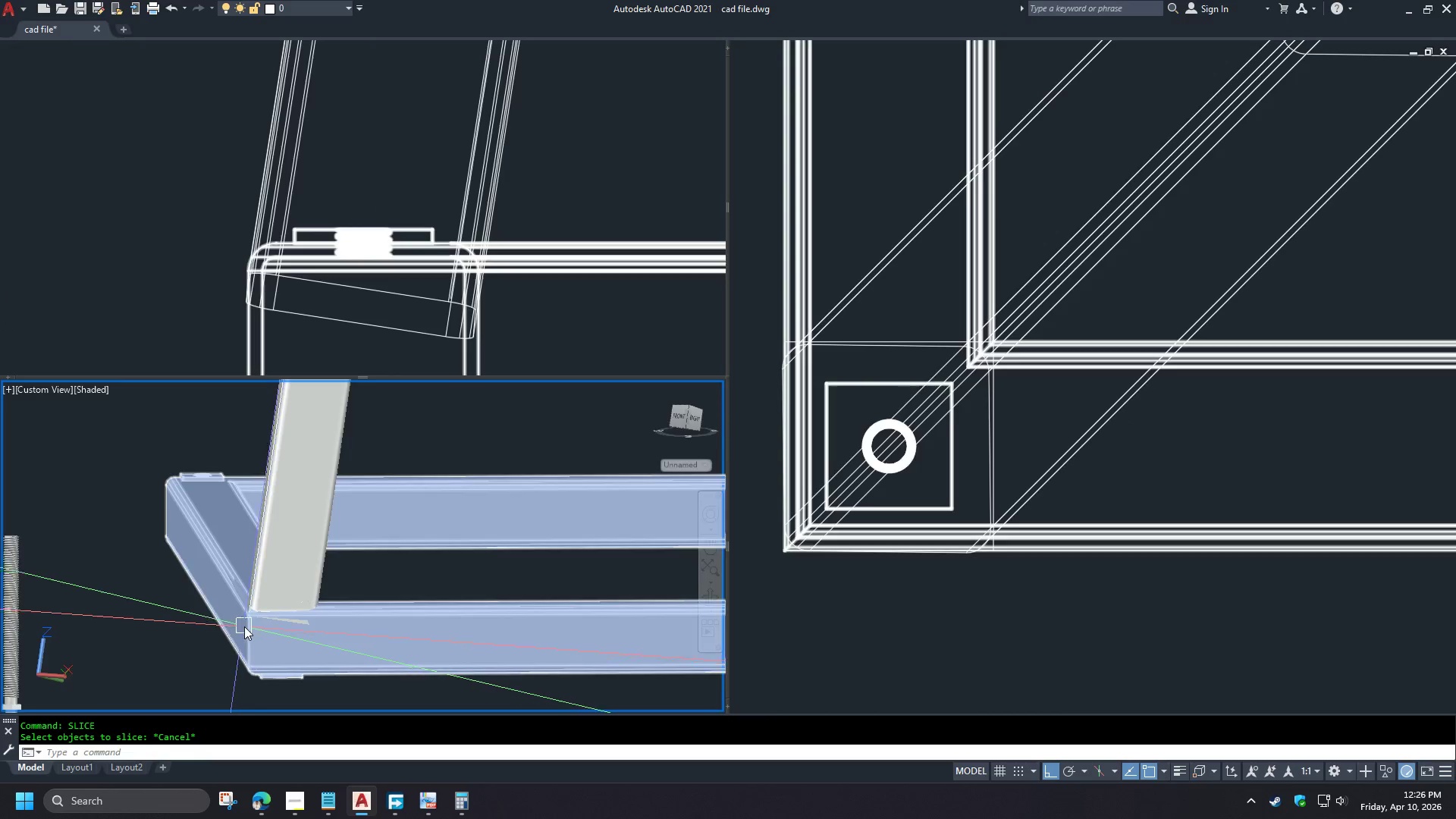 
scroll: coordinate [243, 580], scroll_direction: up, amount: 7.0
 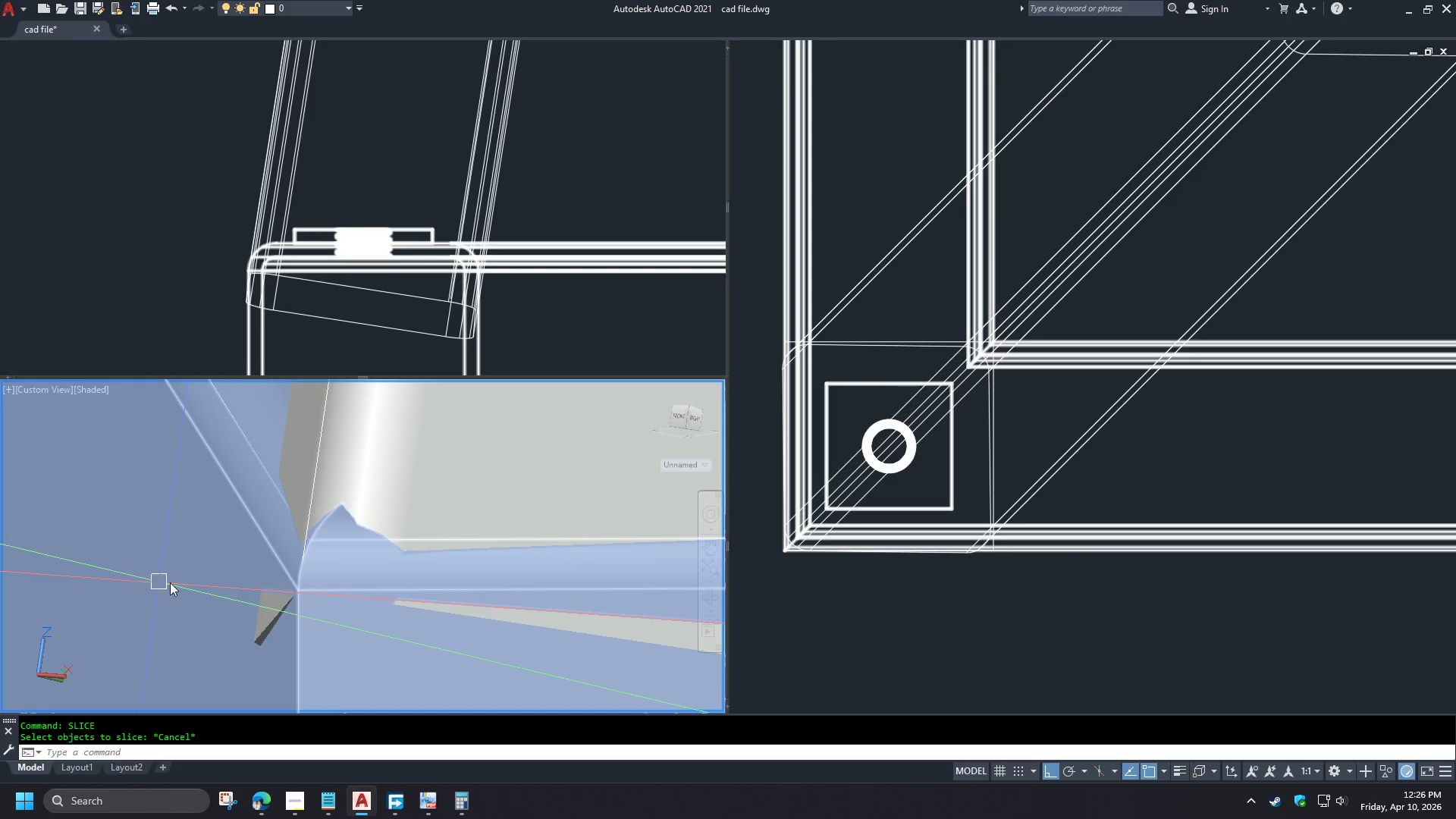 
hold_key(key=ShiftLeft, duration=1.5)
 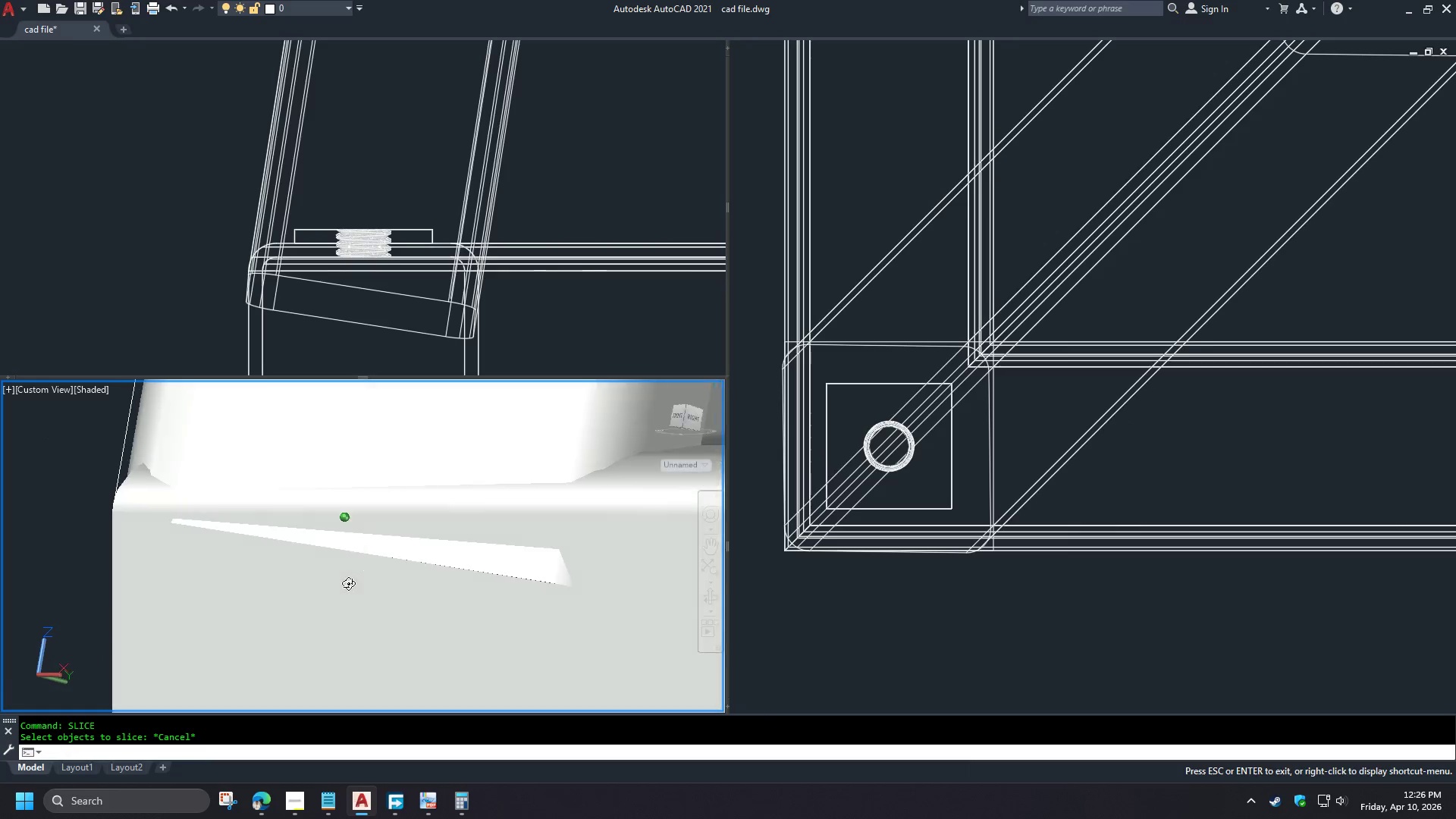 
scroll: coordinate [339, 576], scroll_direction: down, amount: 1.0
 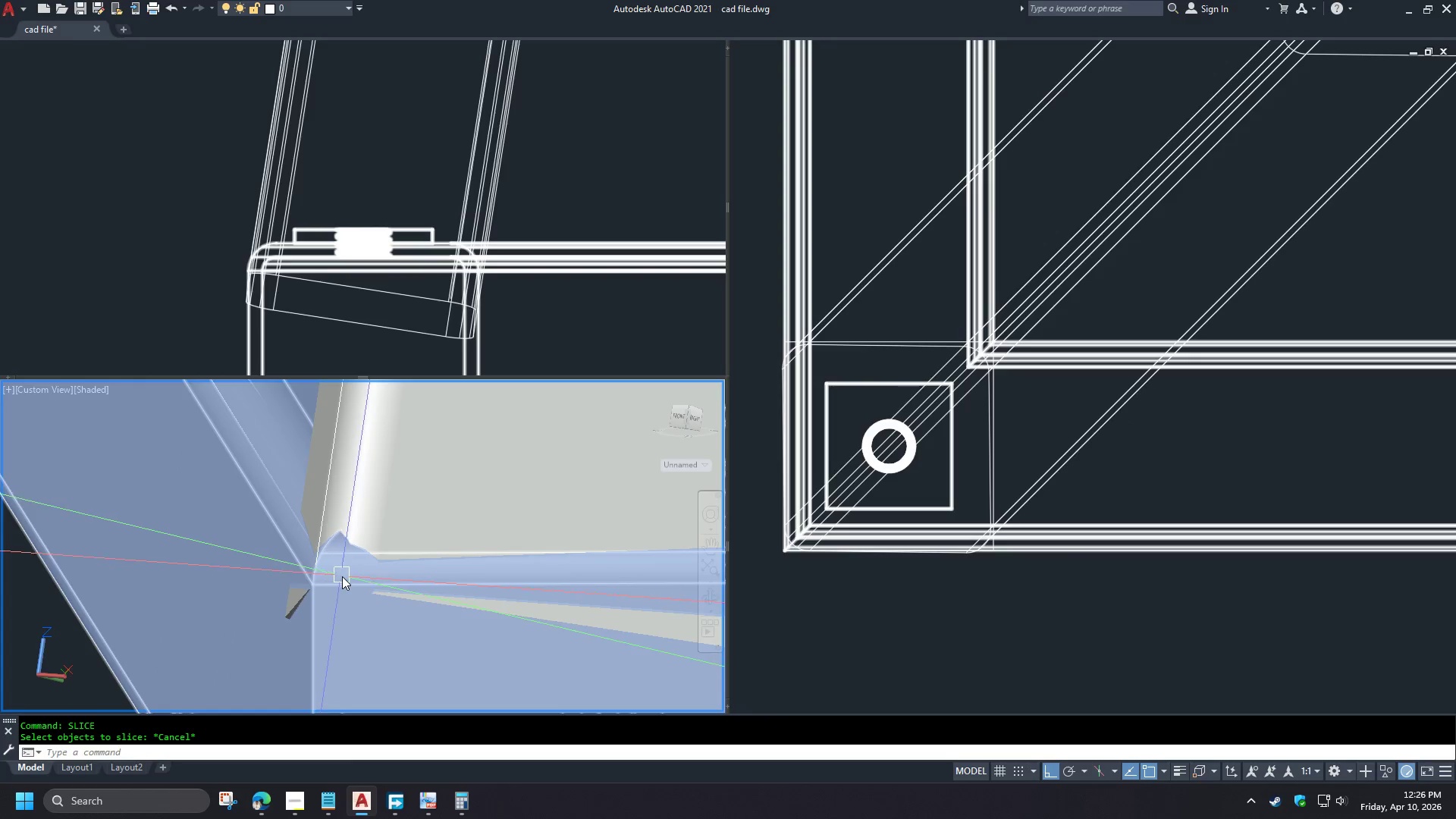 
hold_key(key=ShiftLeft, duration=1.09)
 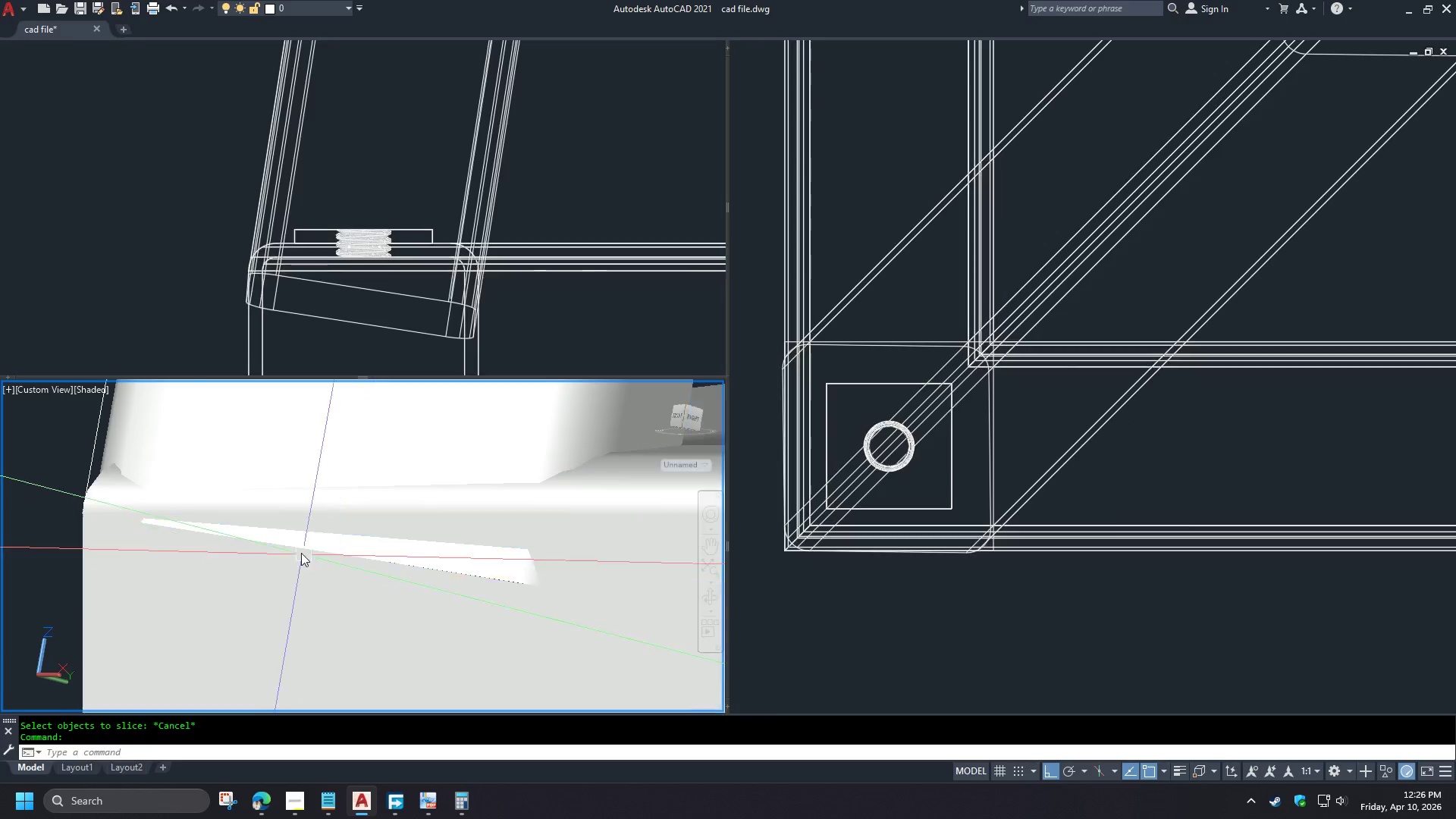 
hold_key(key=ShiftLeft, duration=1.5)
 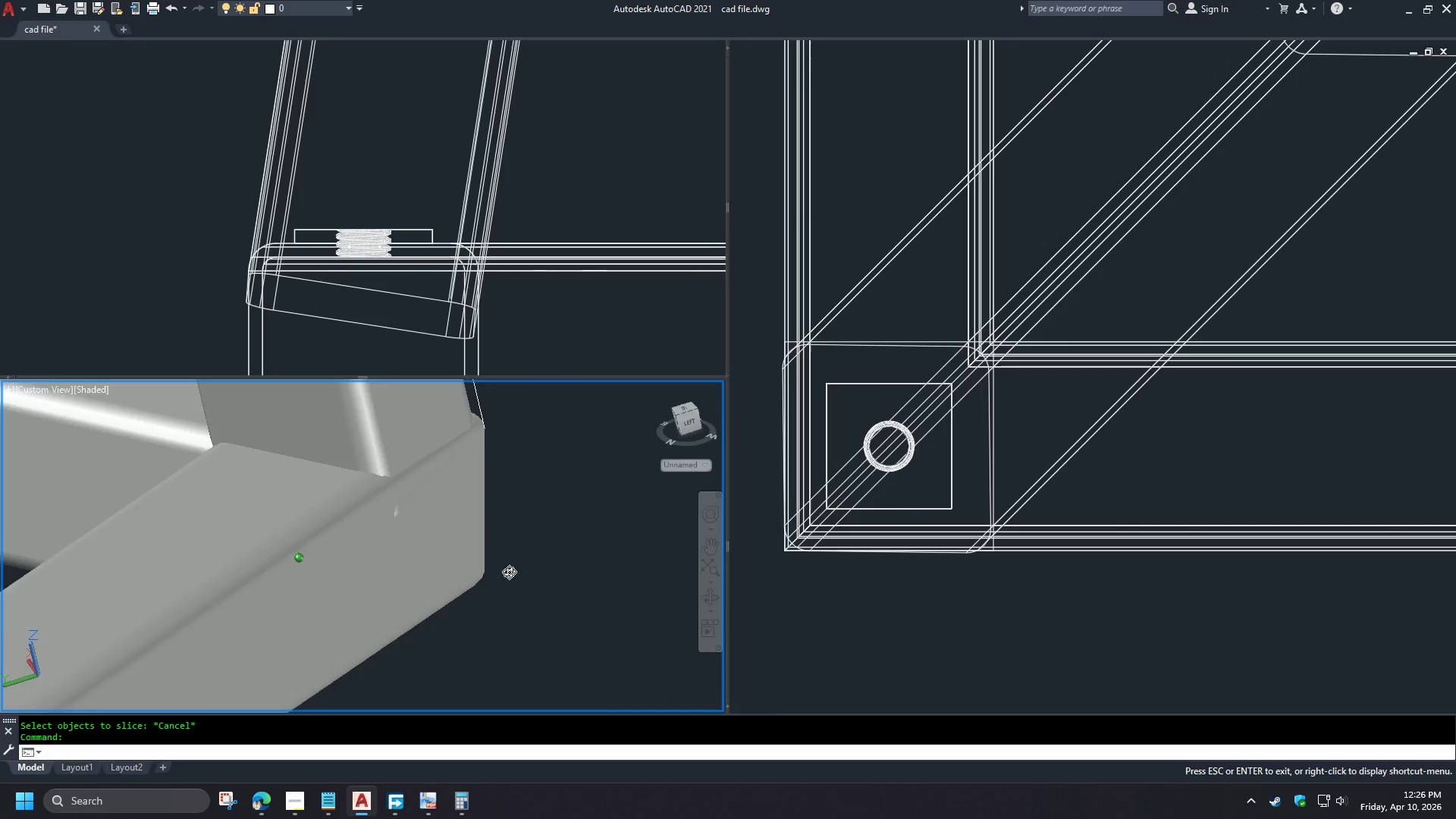 
scroll: coordinate [291, 525], scroll_direction: down, amount: 2.0
 